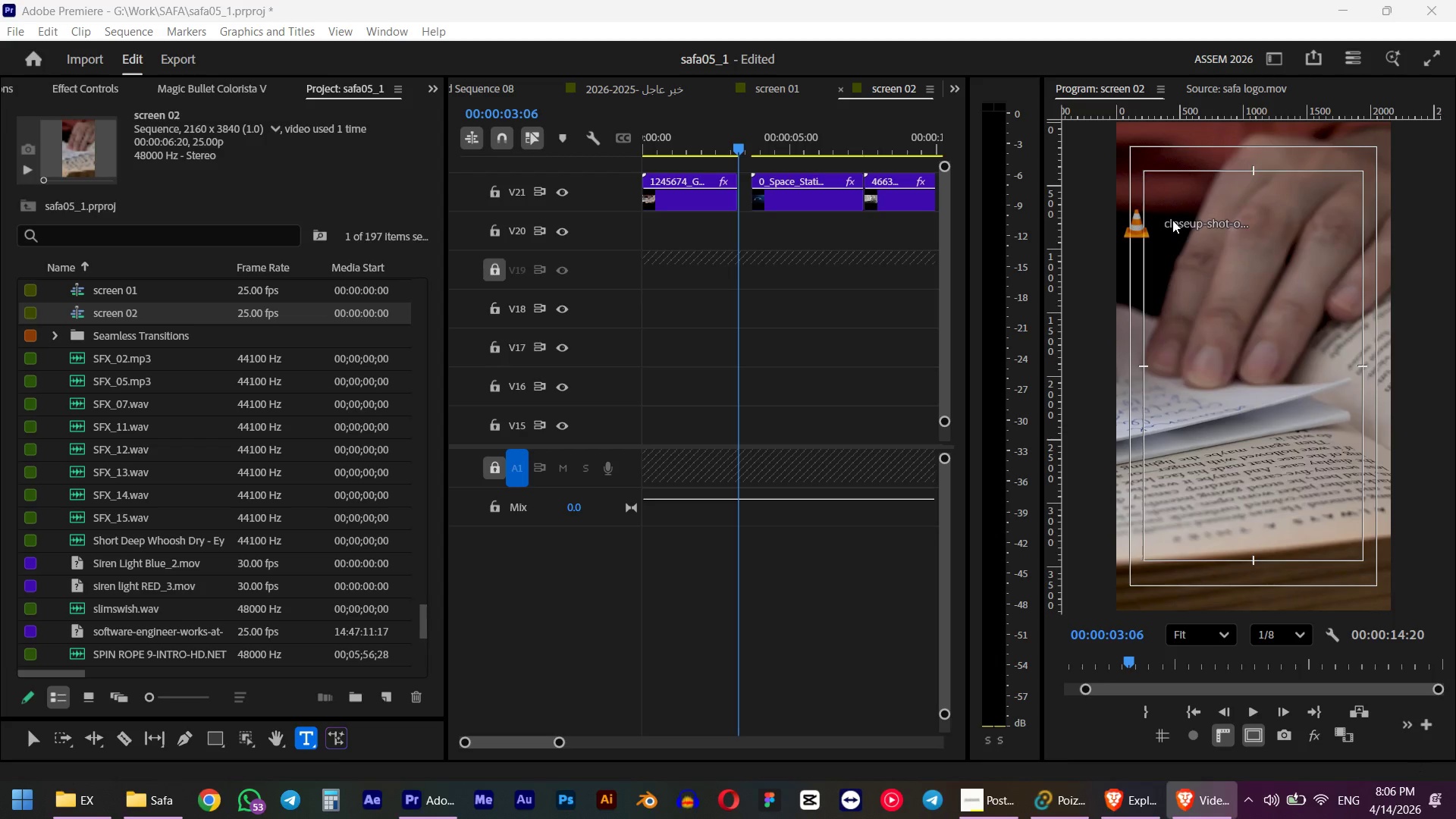 
hold_key(key=AltLeft, duration=2.11)
 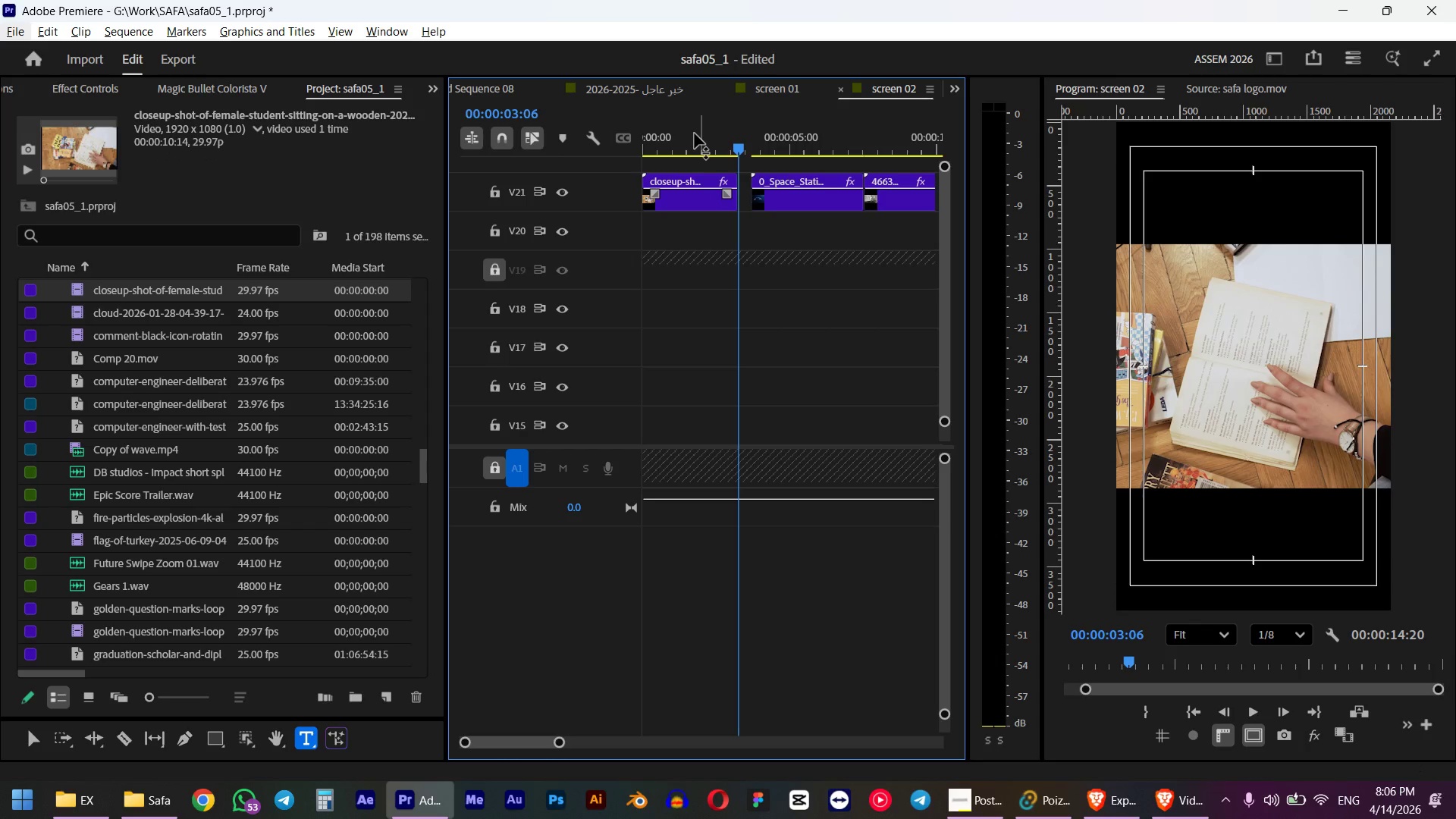 
left_click([686, 153])
 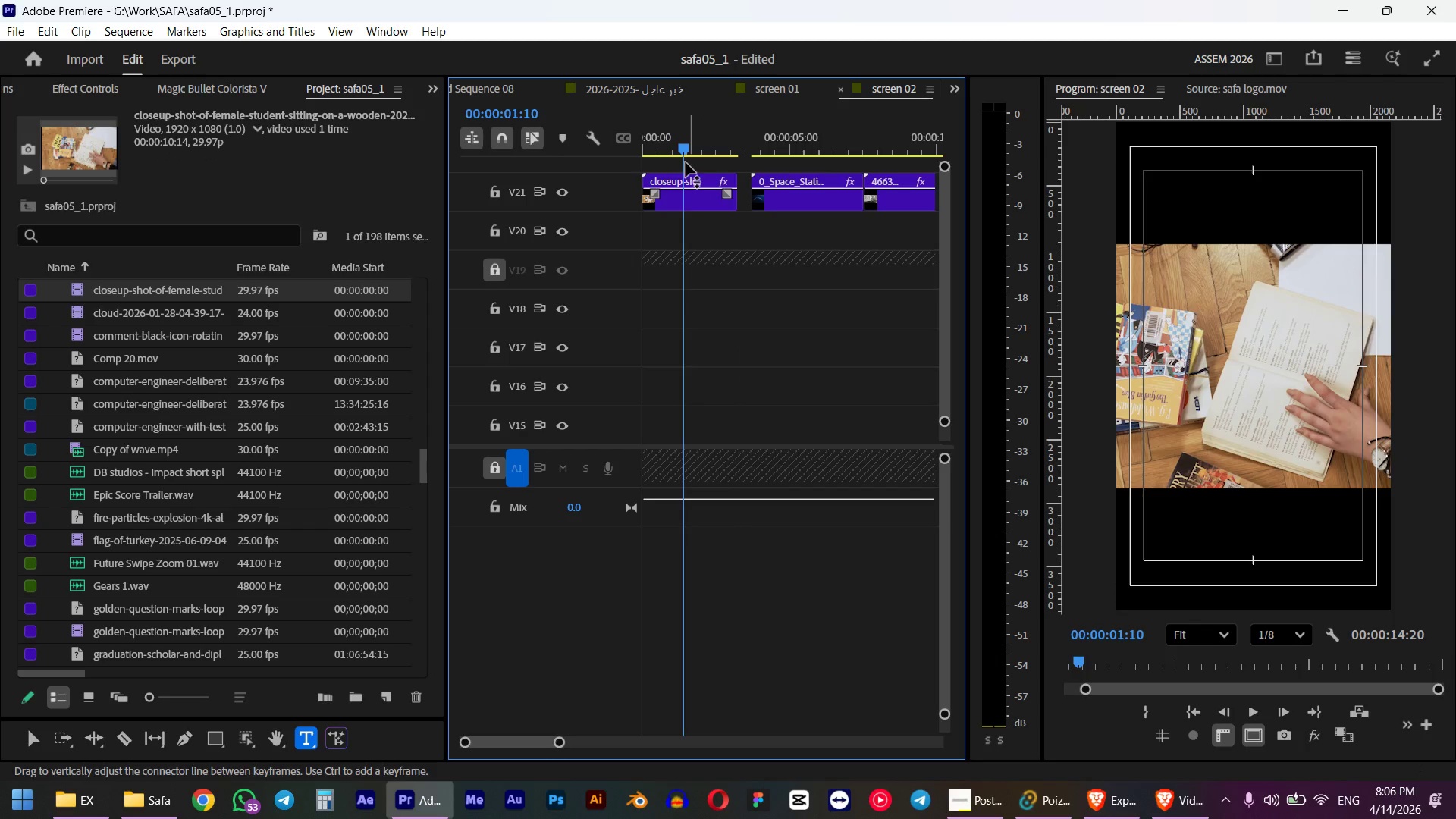 
left_click([689, 196])
 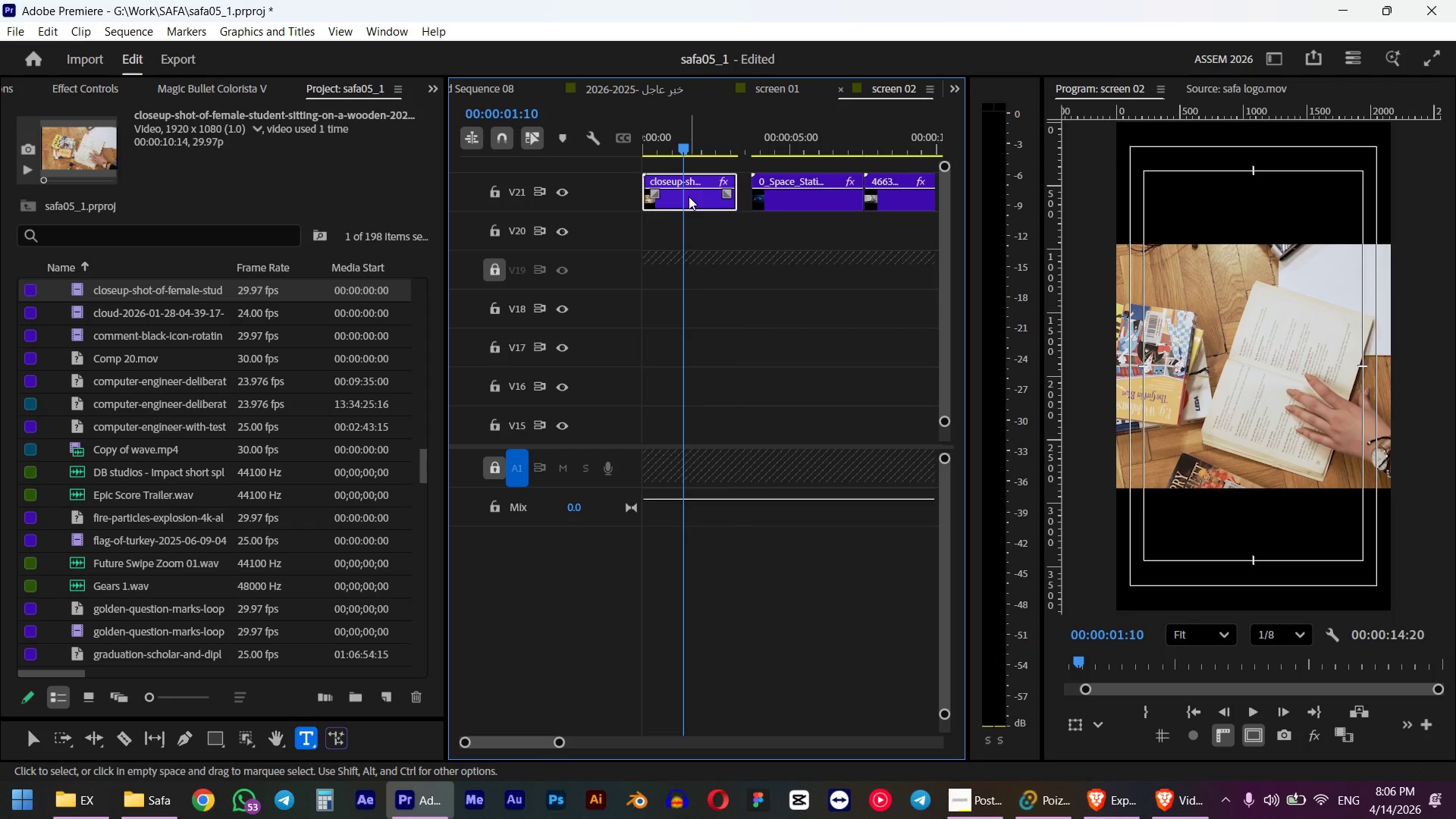 
key(Shift+F)
 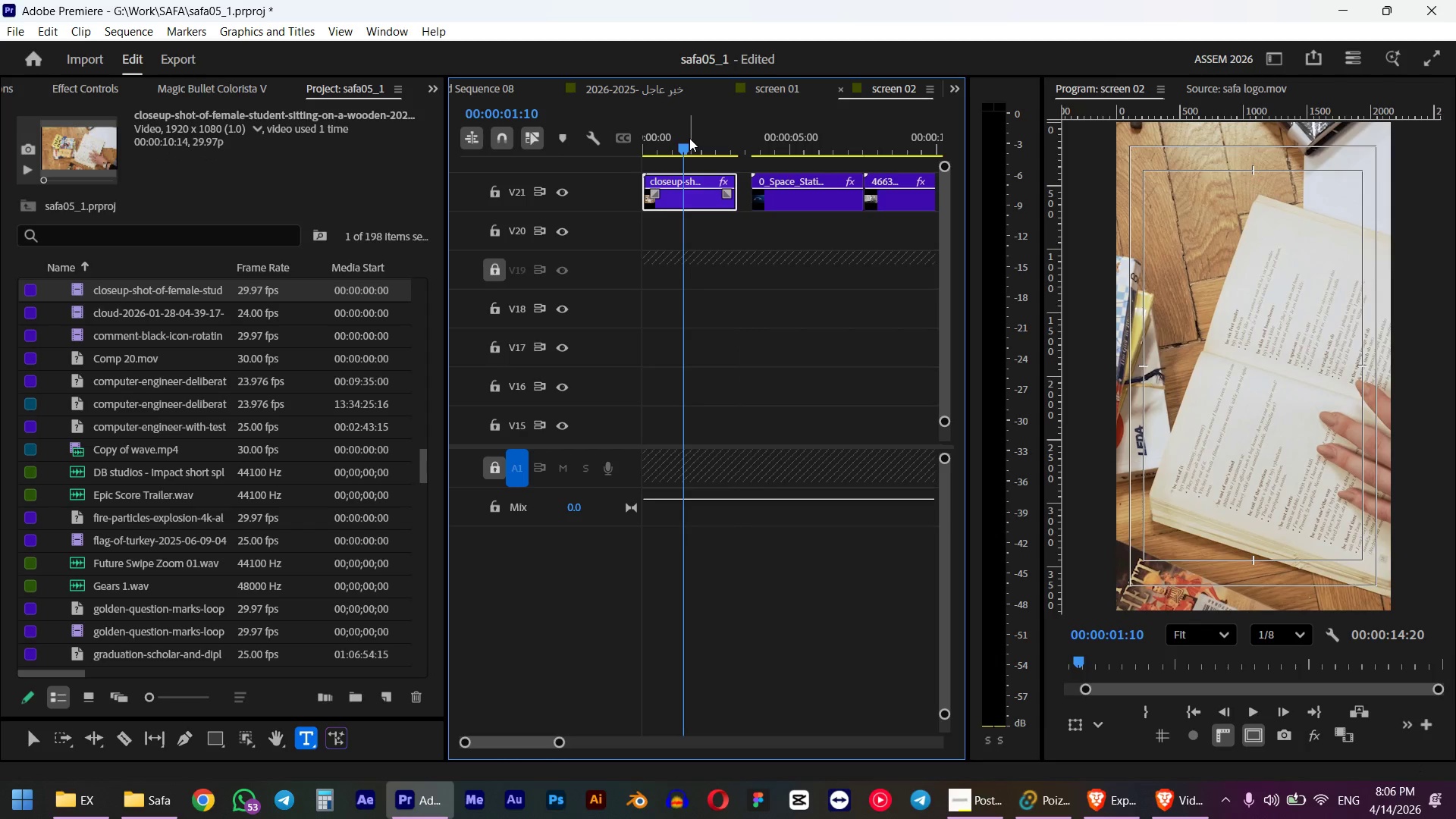 
left_click_drag(start_coordinate=[688, 138], to_coordinate=[627, 155])
 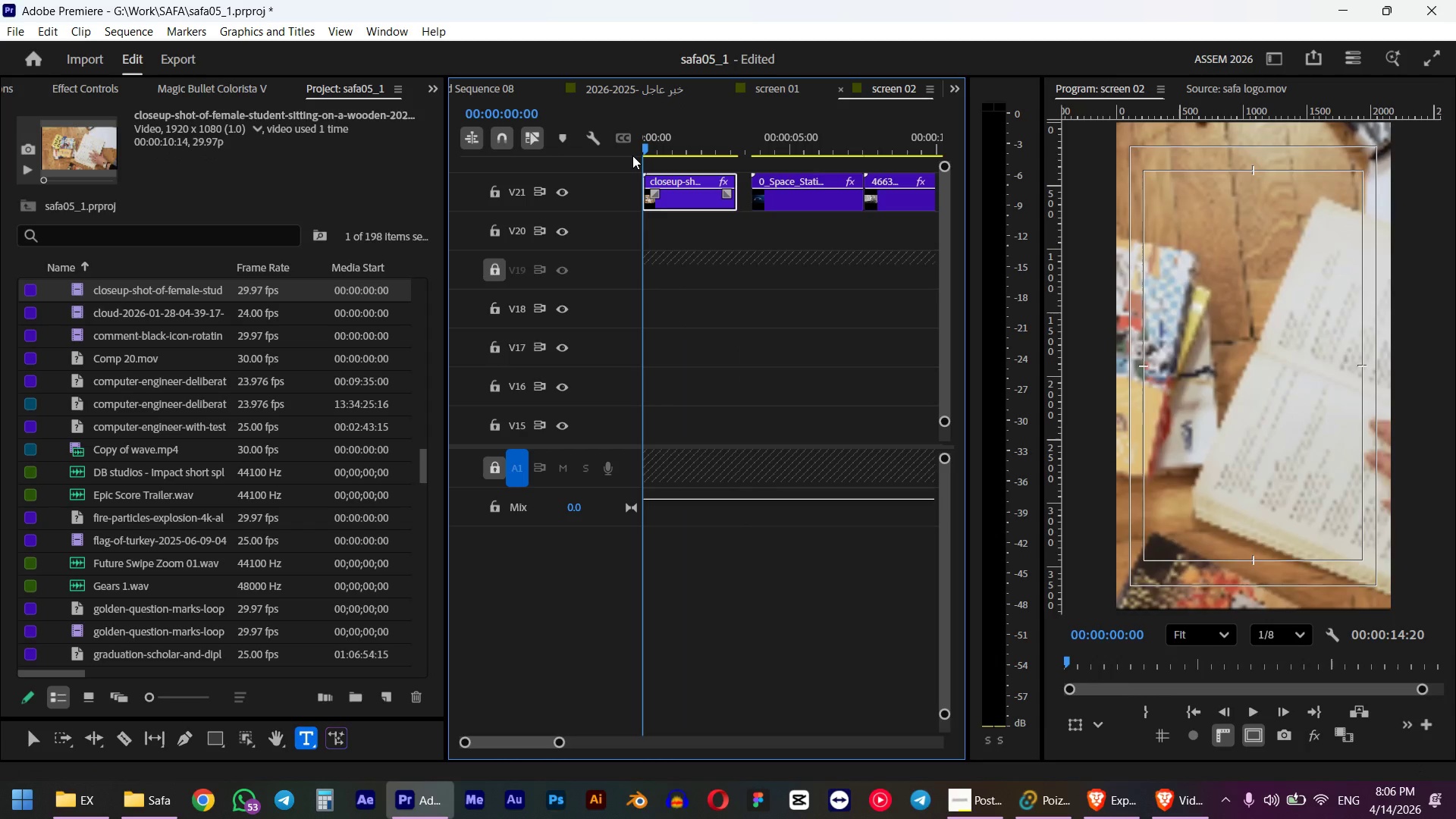 
key(Space)
 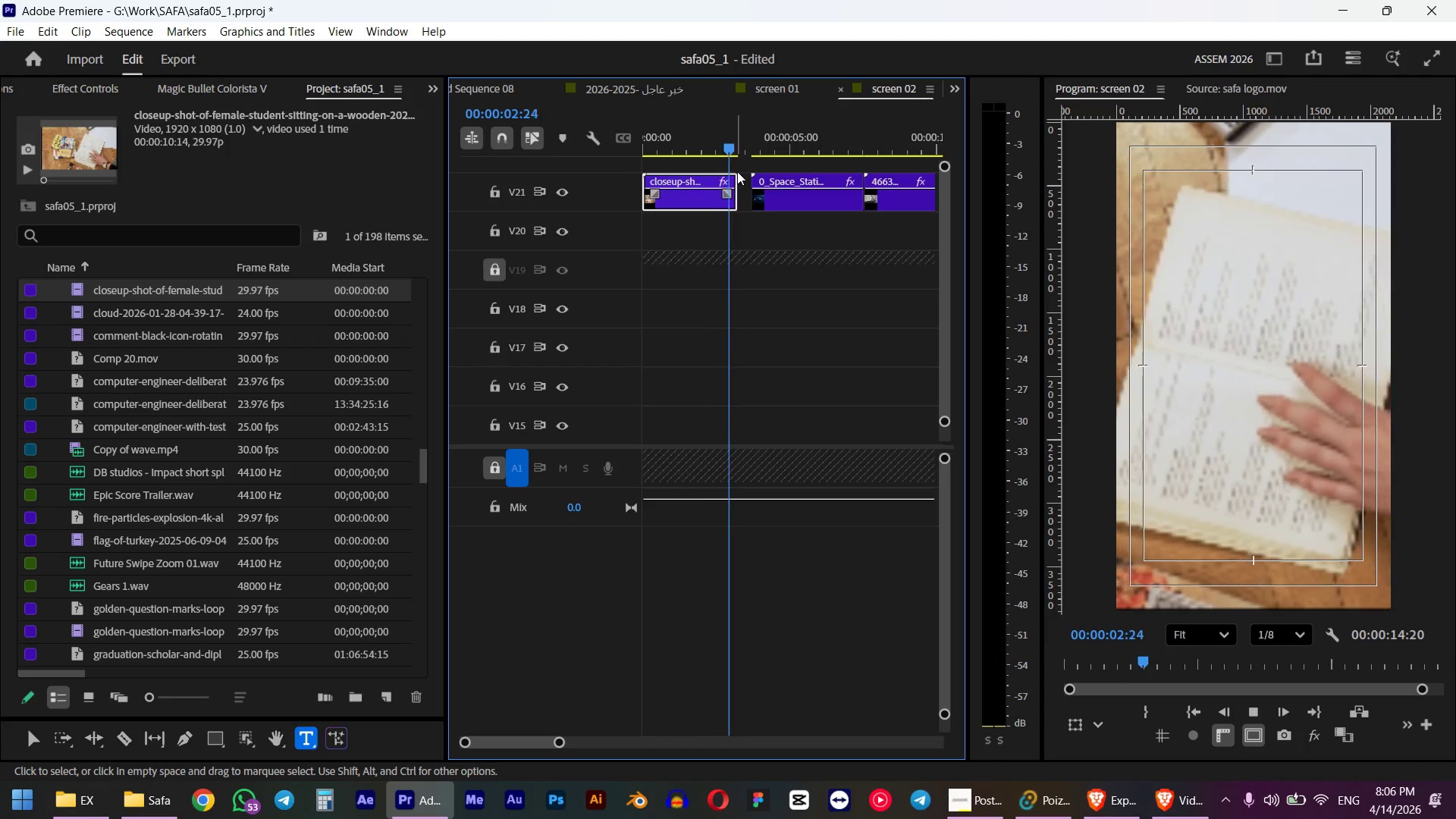 
key(Space)
 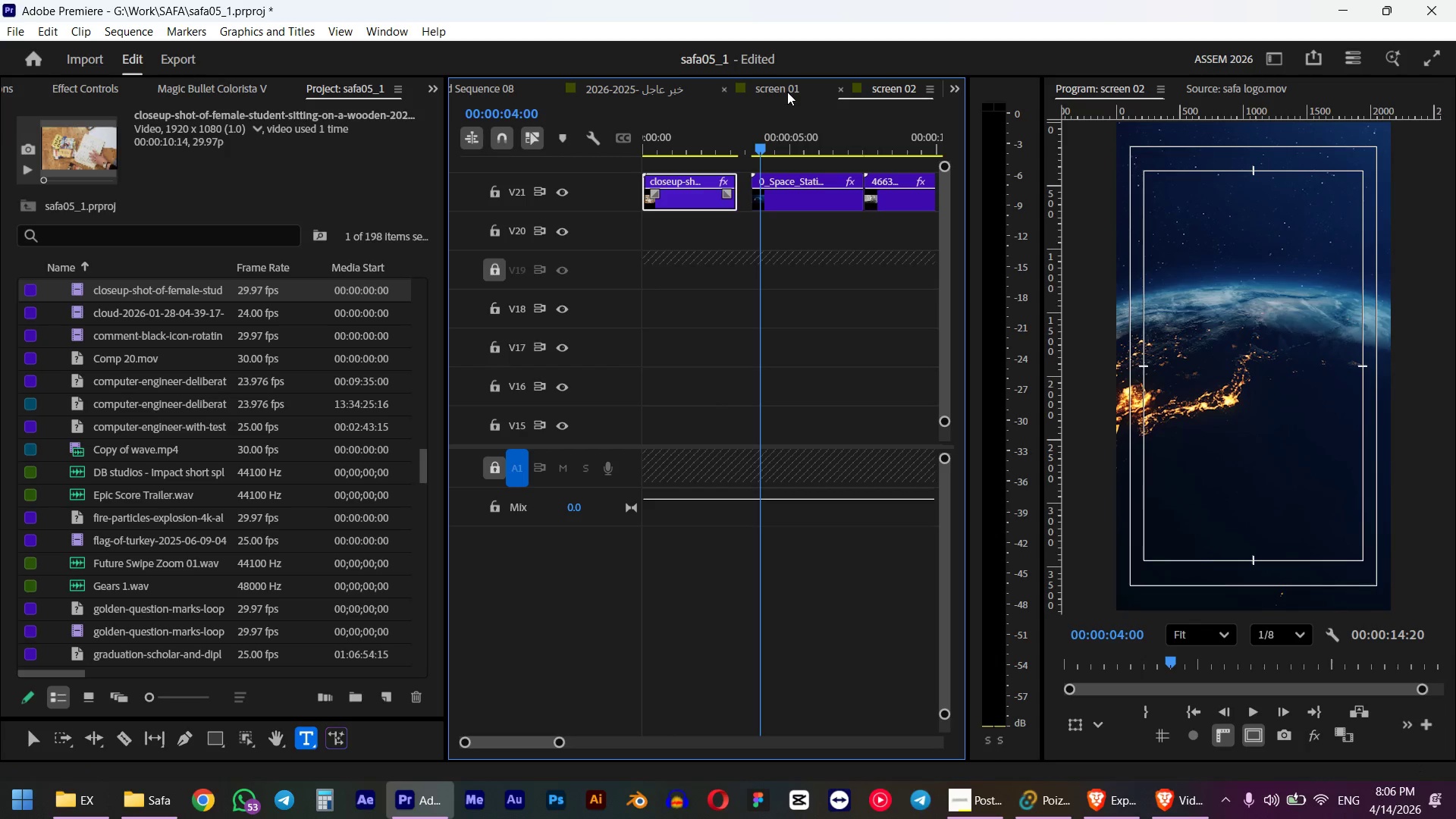 
left_click([727, 89])
 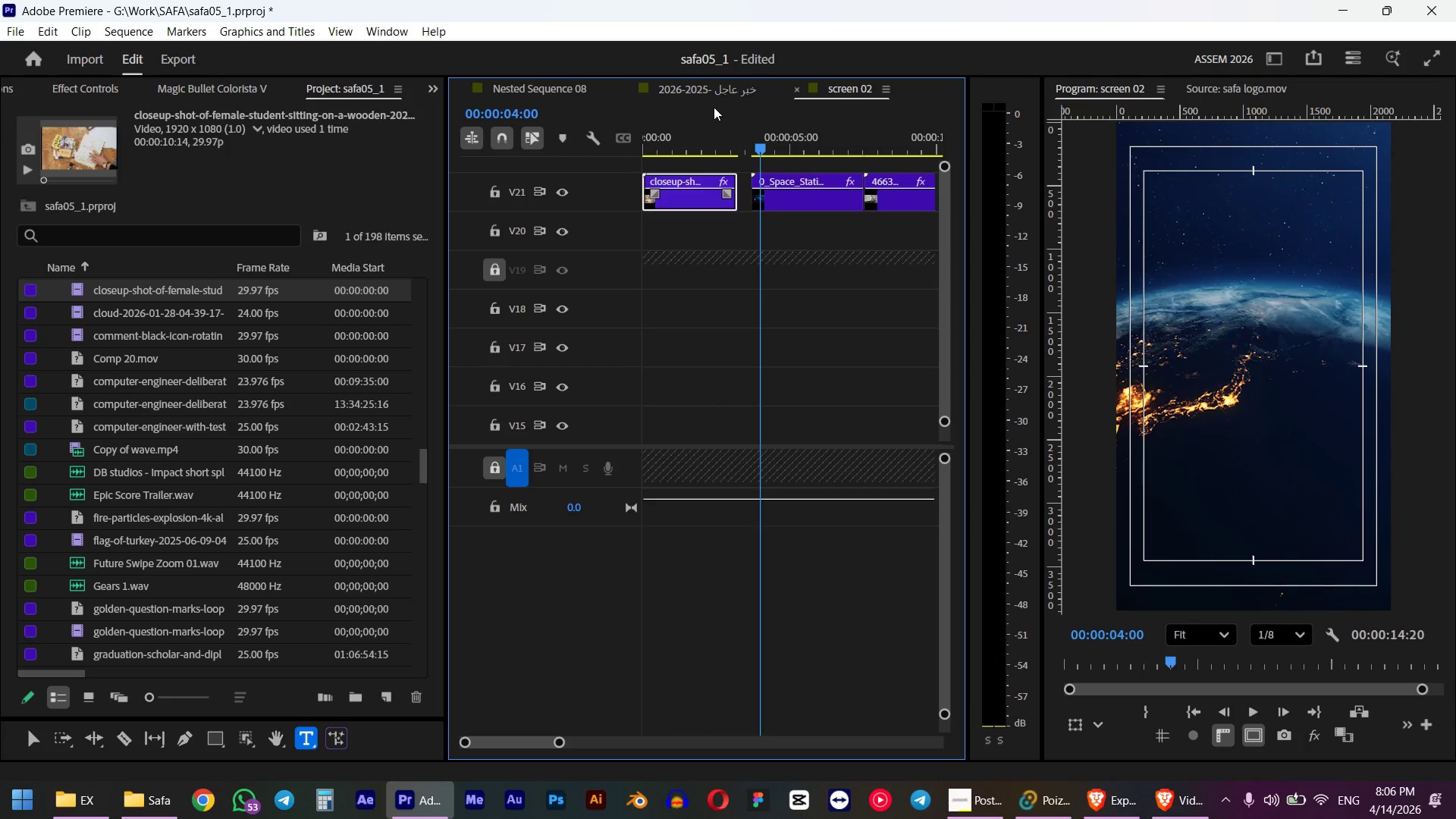 
left_click([714, 84])
 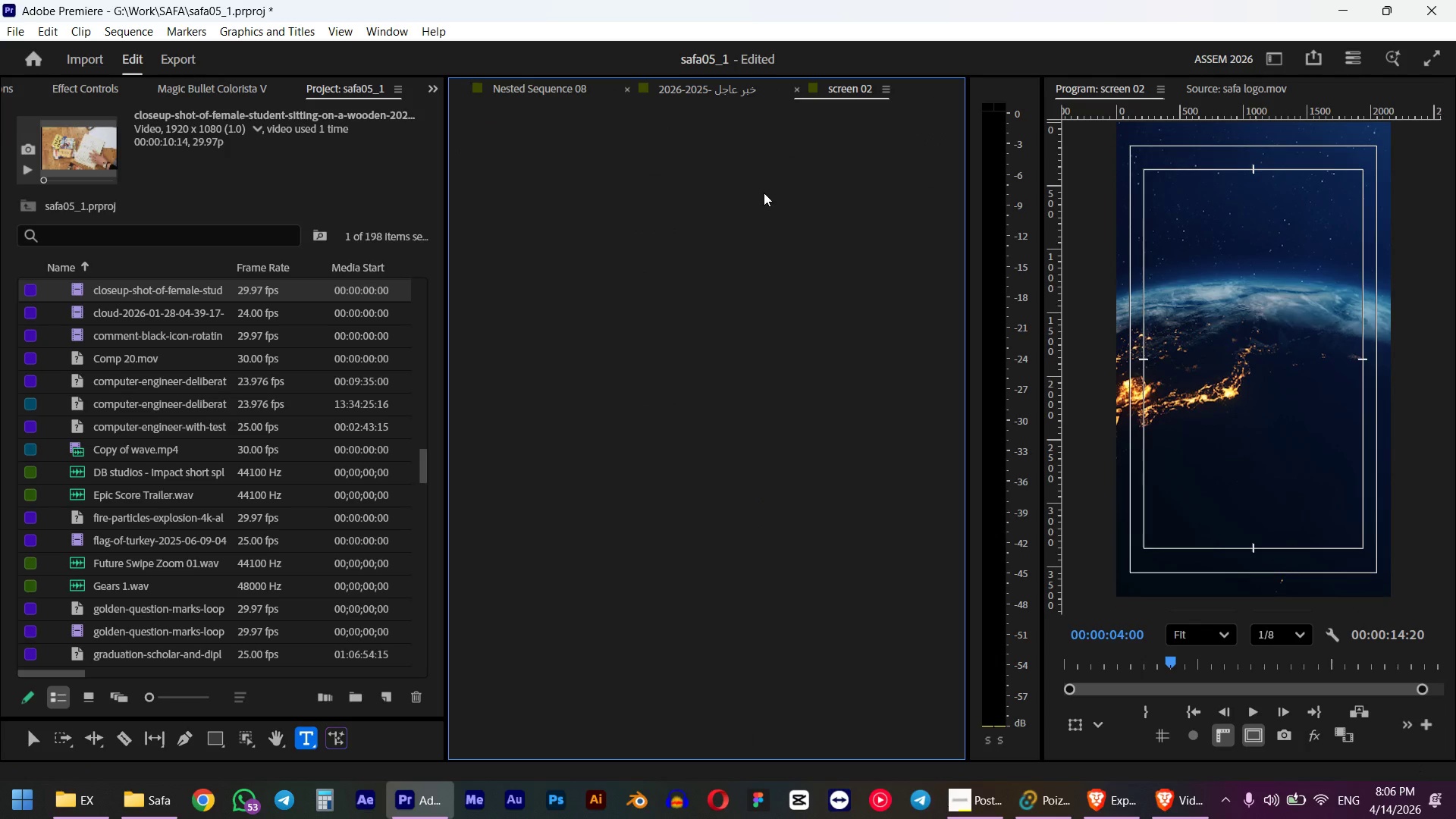 
left_click([781, 143])
 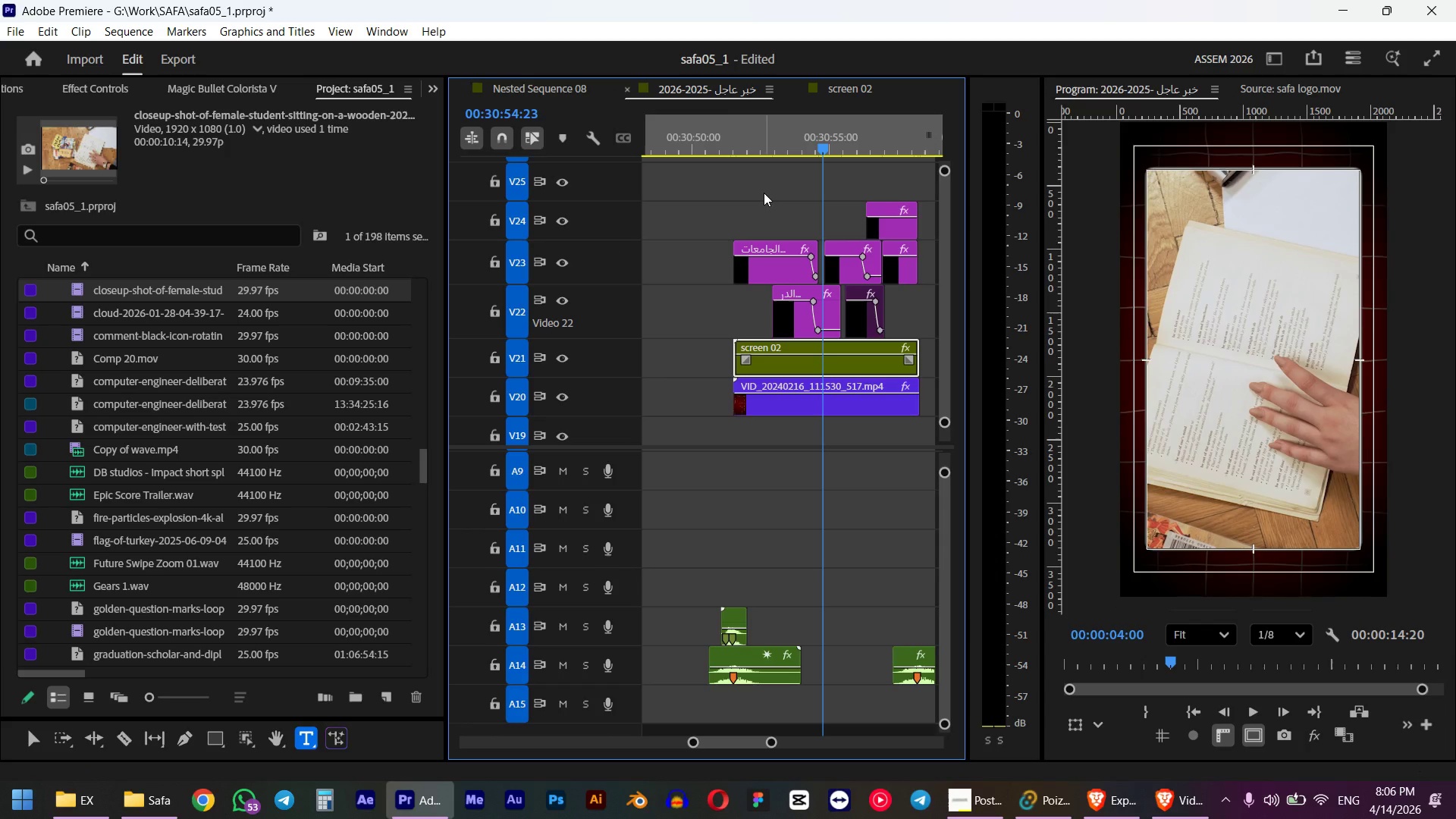 
key(Space)
 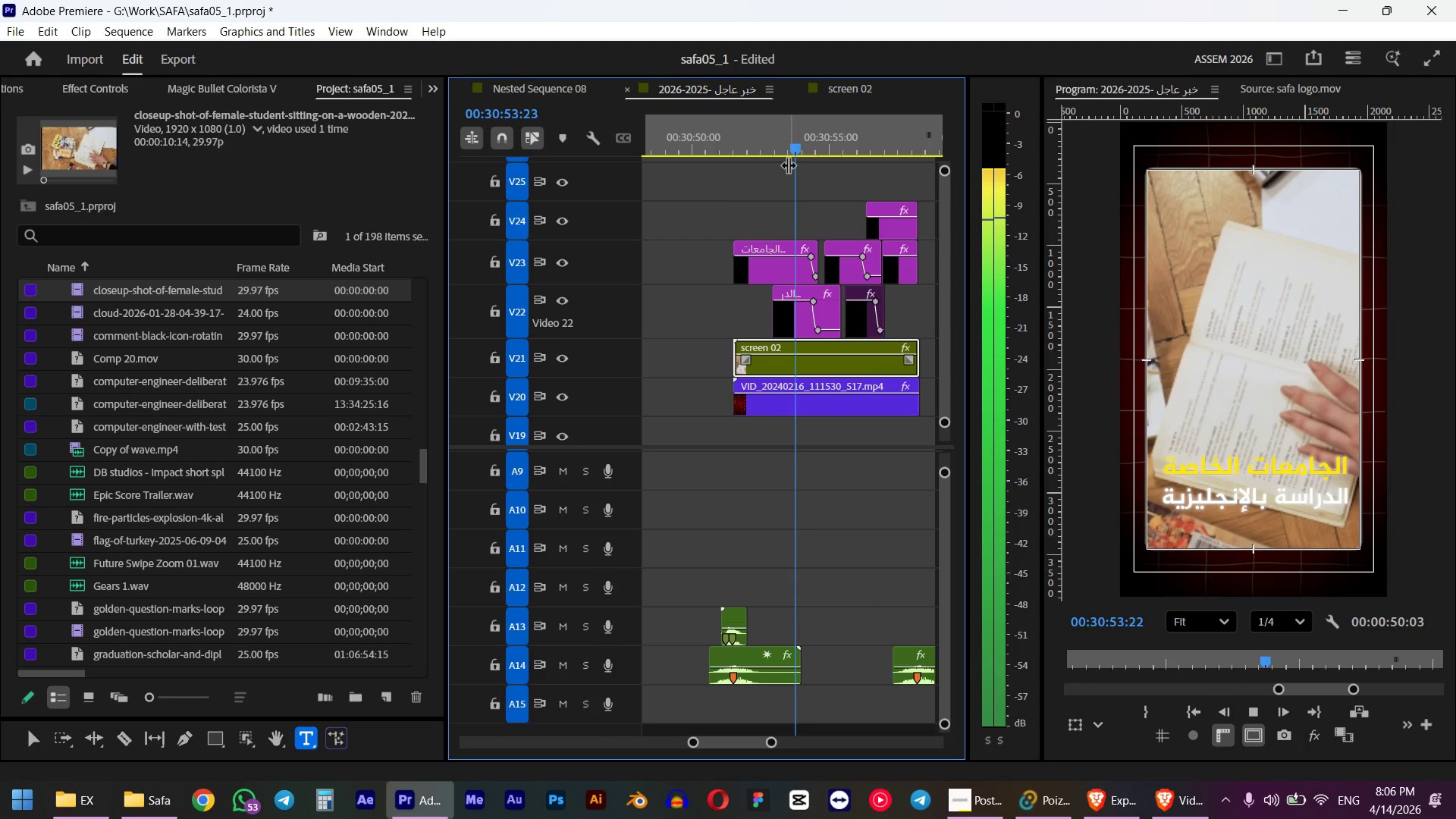 
key(Space)
 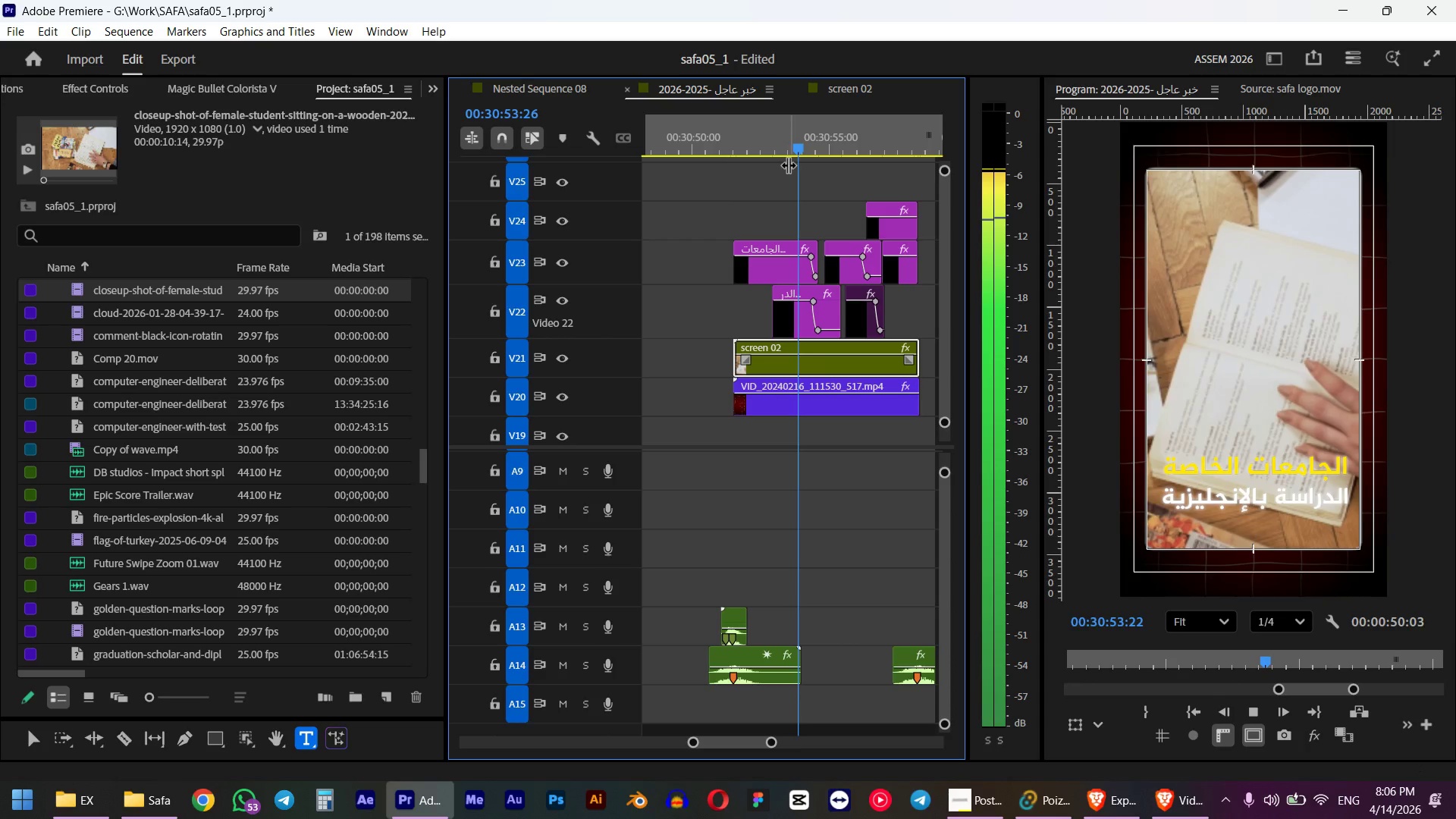 
hold_key(key=AltLeft, duration=0.98)
scroll: coordinate [853, 257], scroll_direction: up, amount: 5.0
 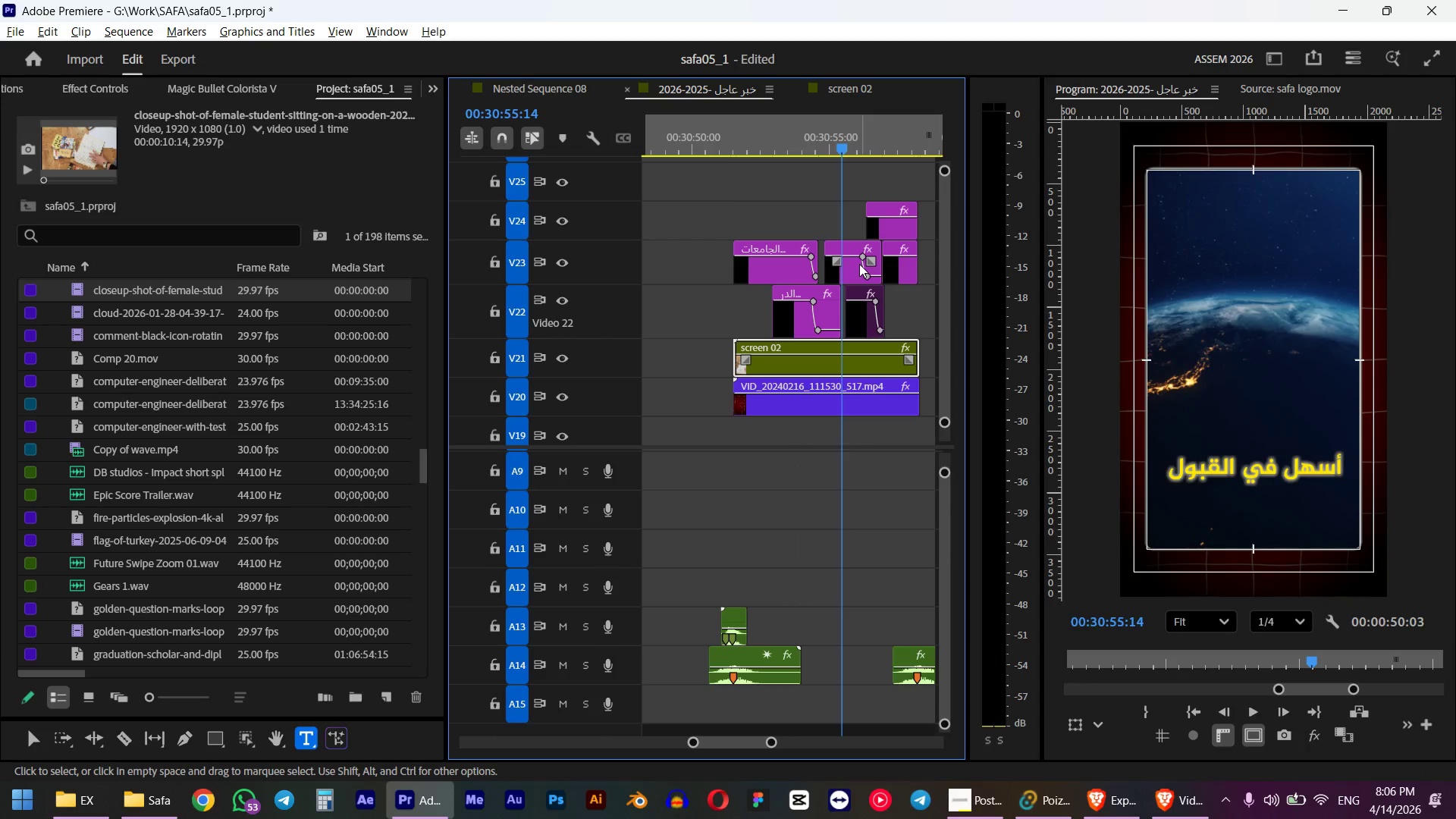 
left_click([708, 140])
 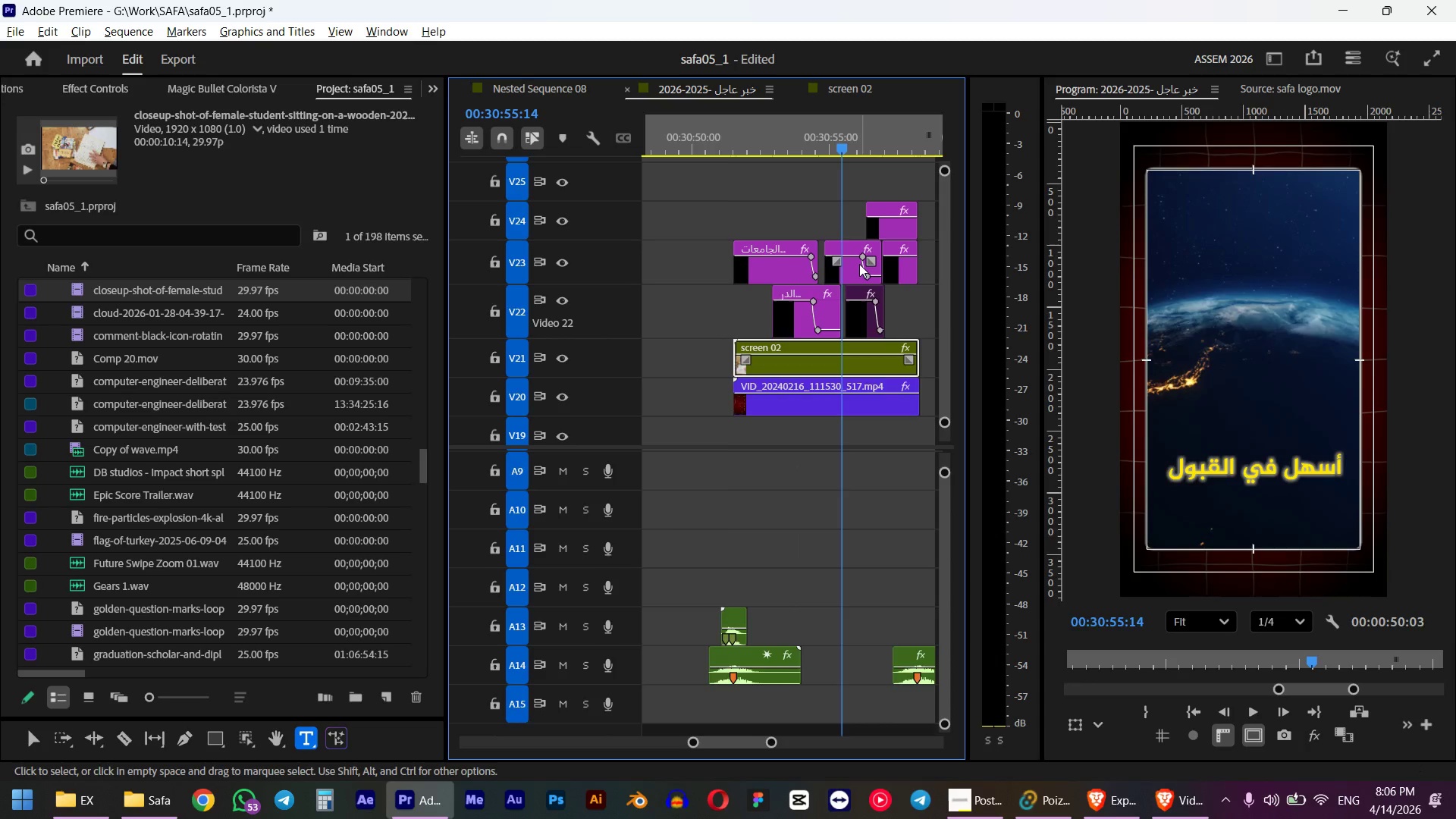 
key(Space)
 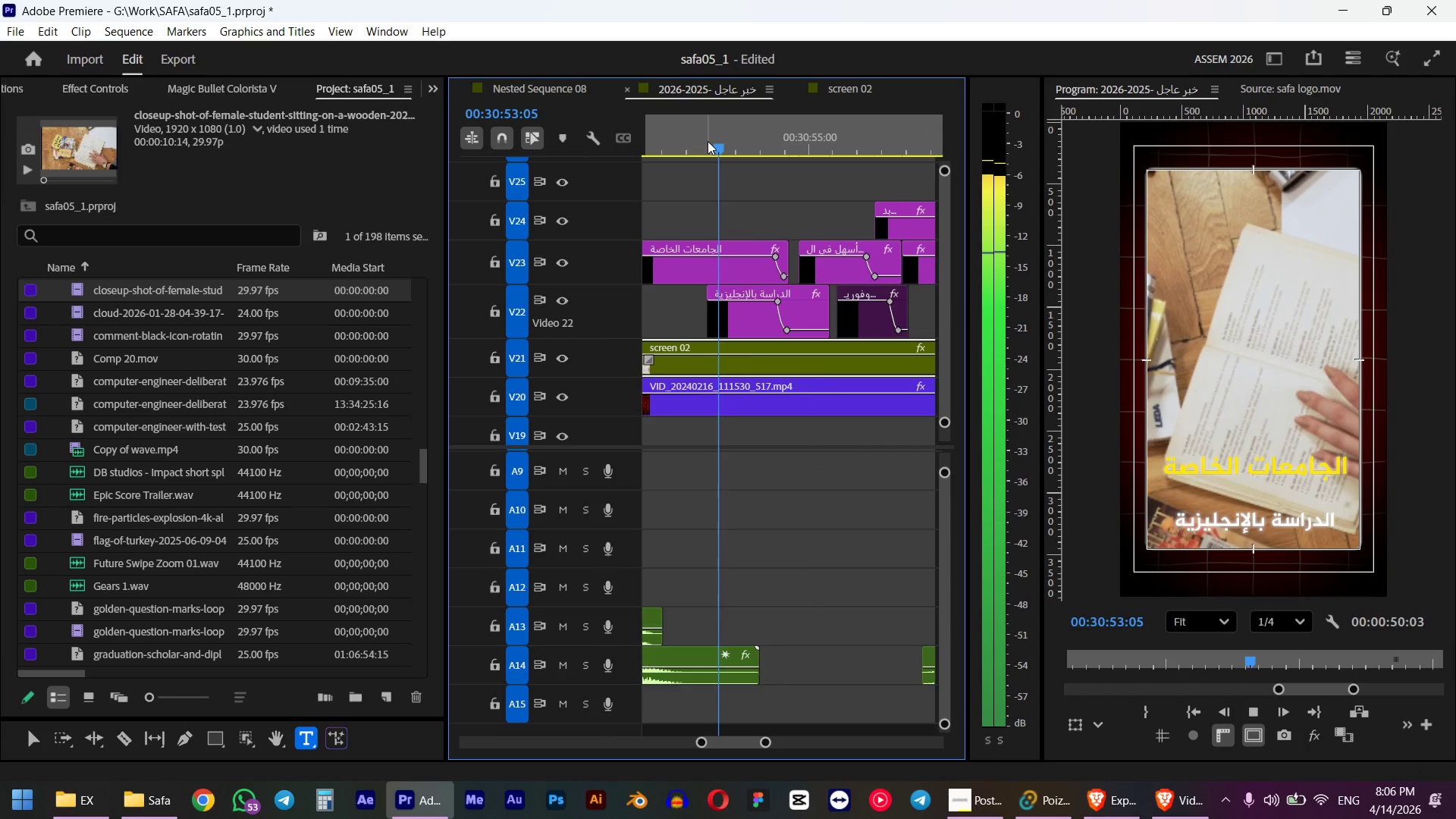 
key(Space)
 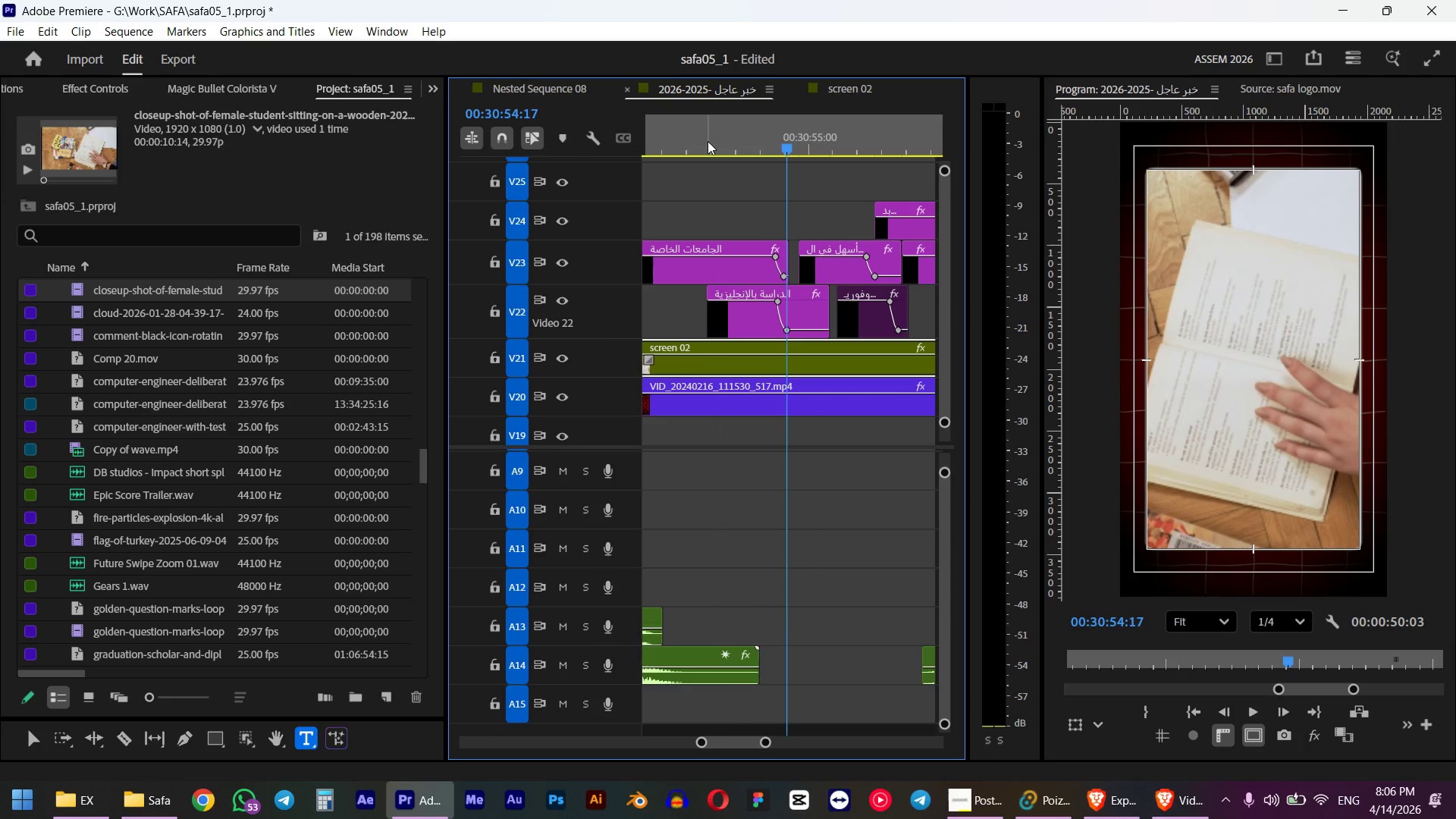 
left_click([859, 464])
 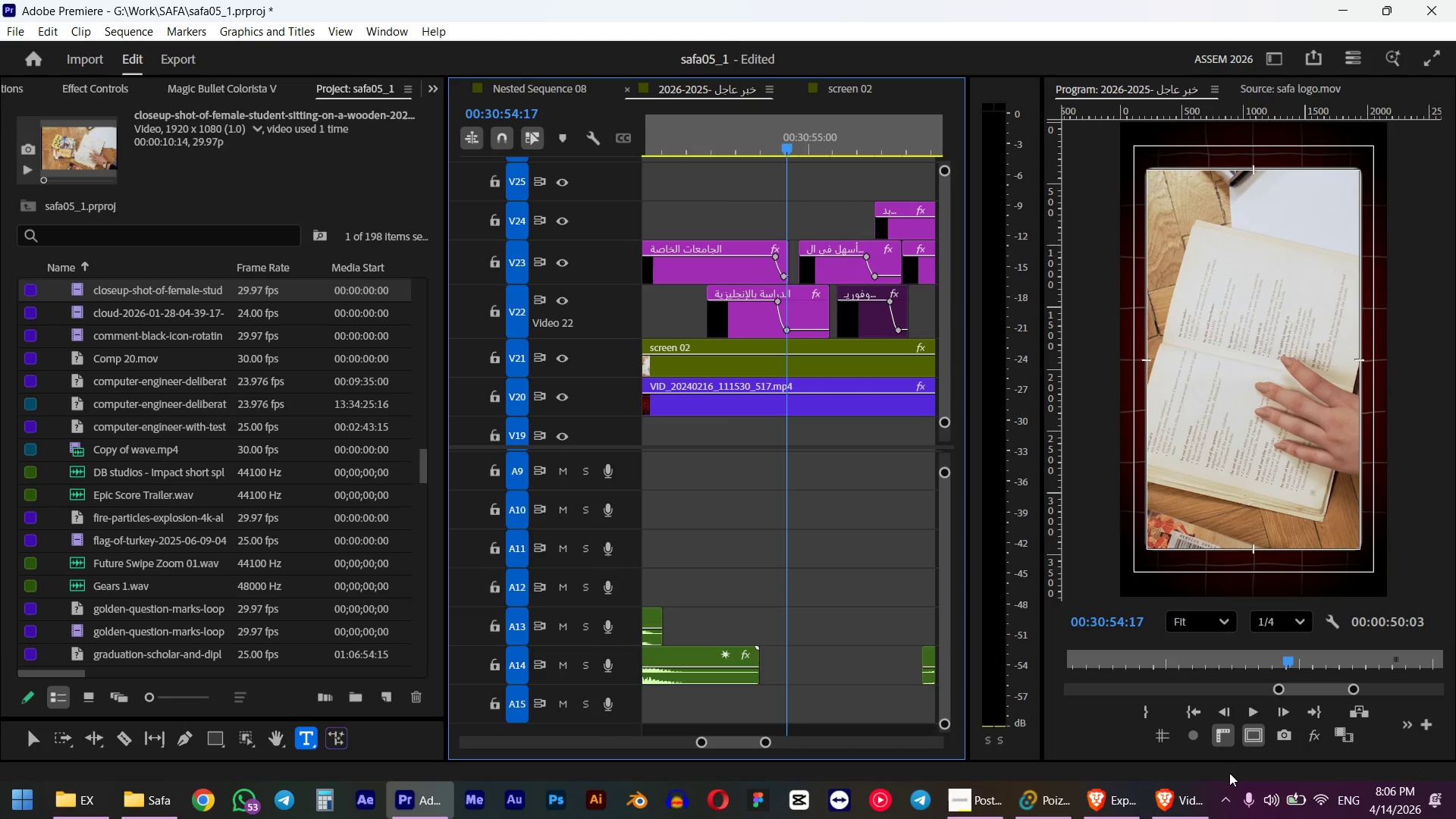 
left_click([1250, 739])
 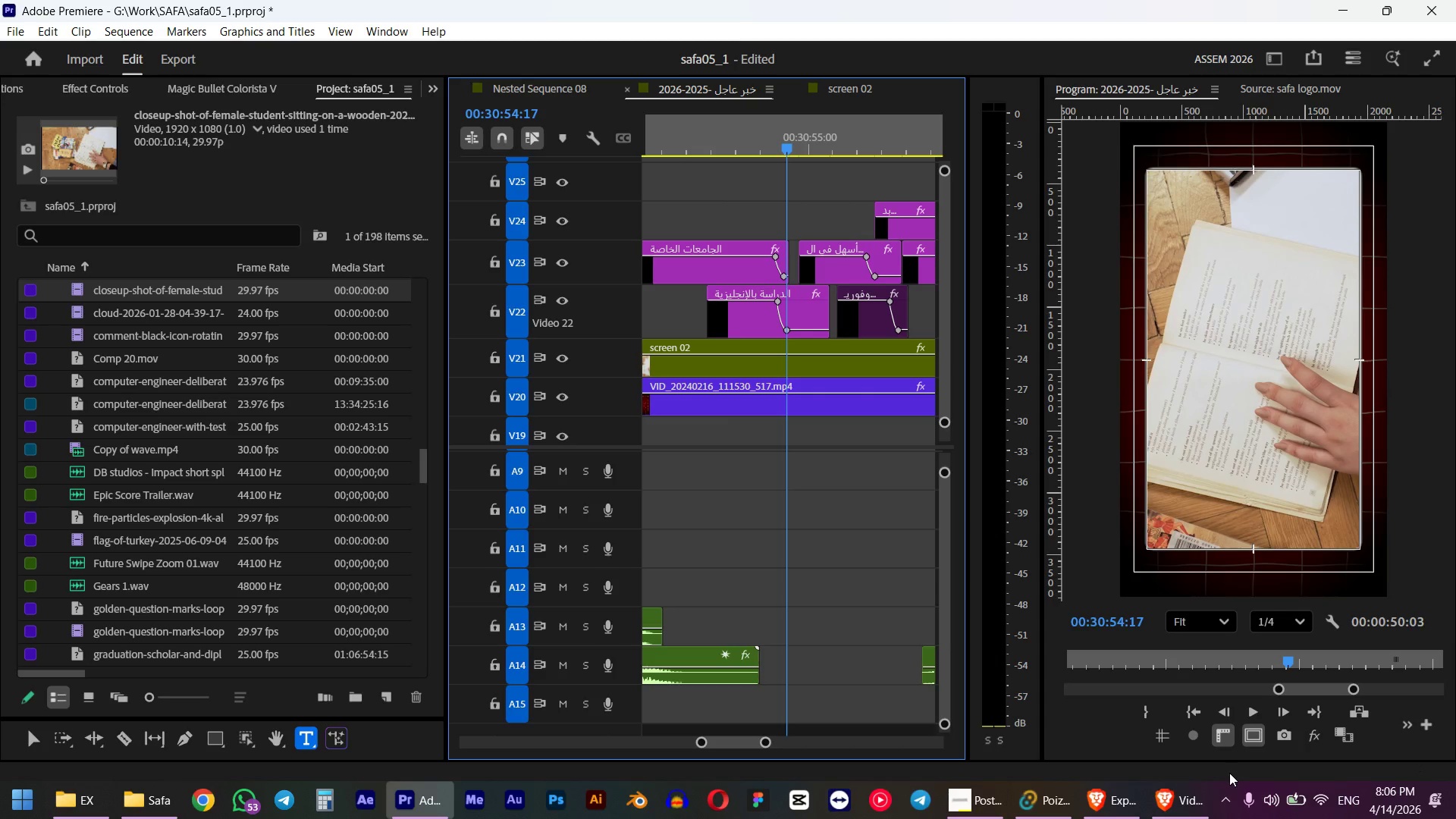 
left_click([714, 148])
 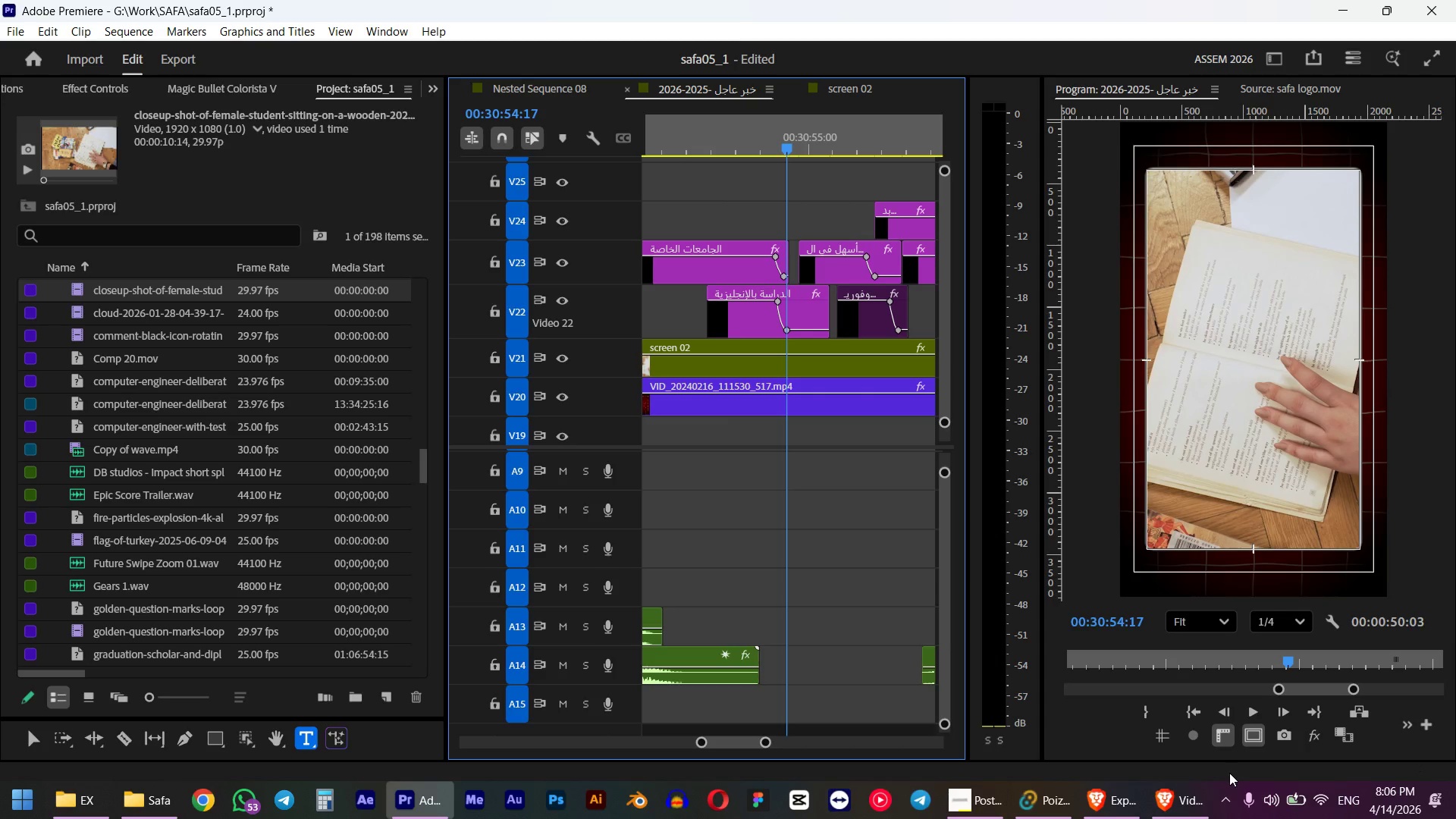 
key(Space)
 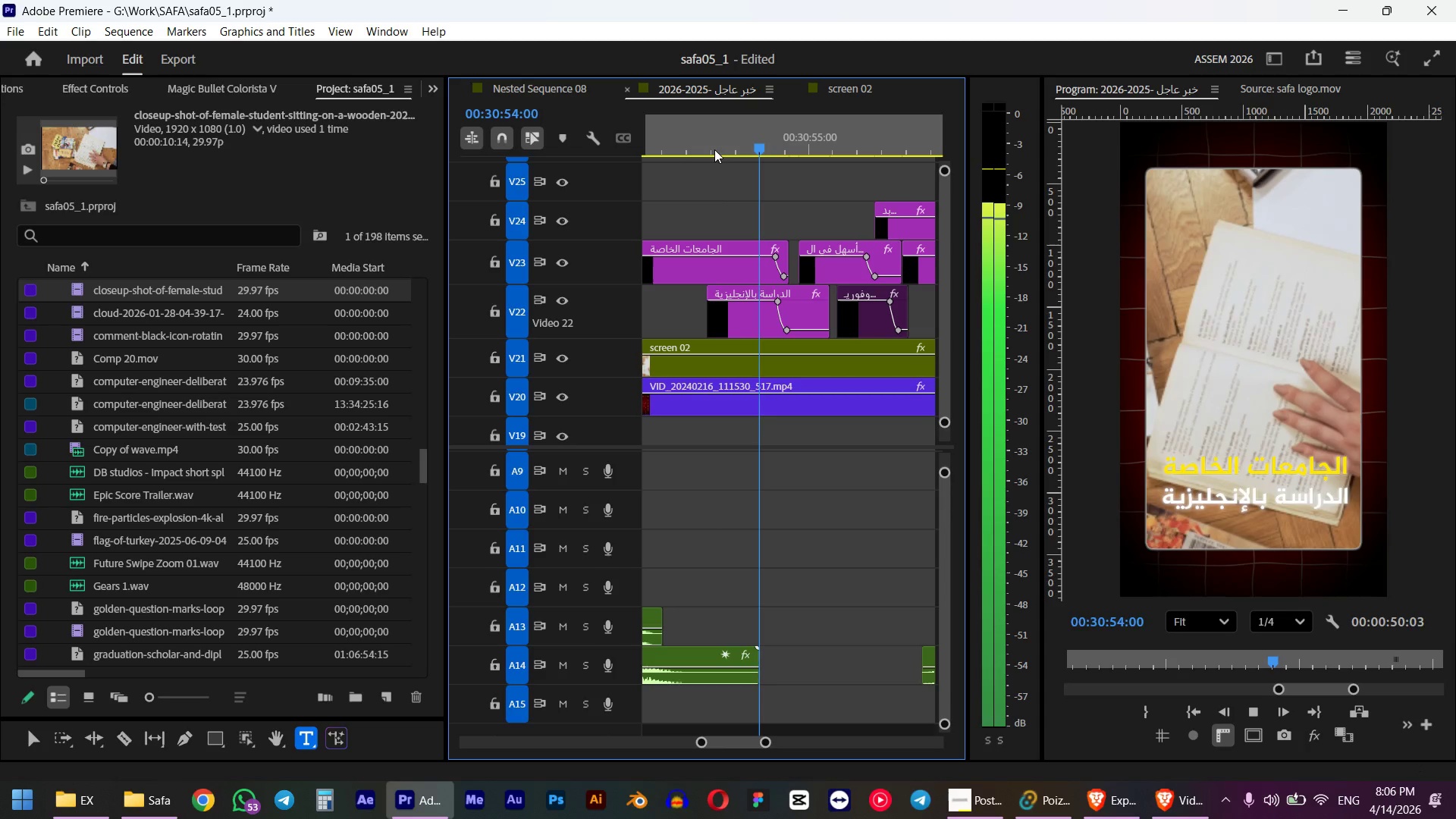 
key(Space)
 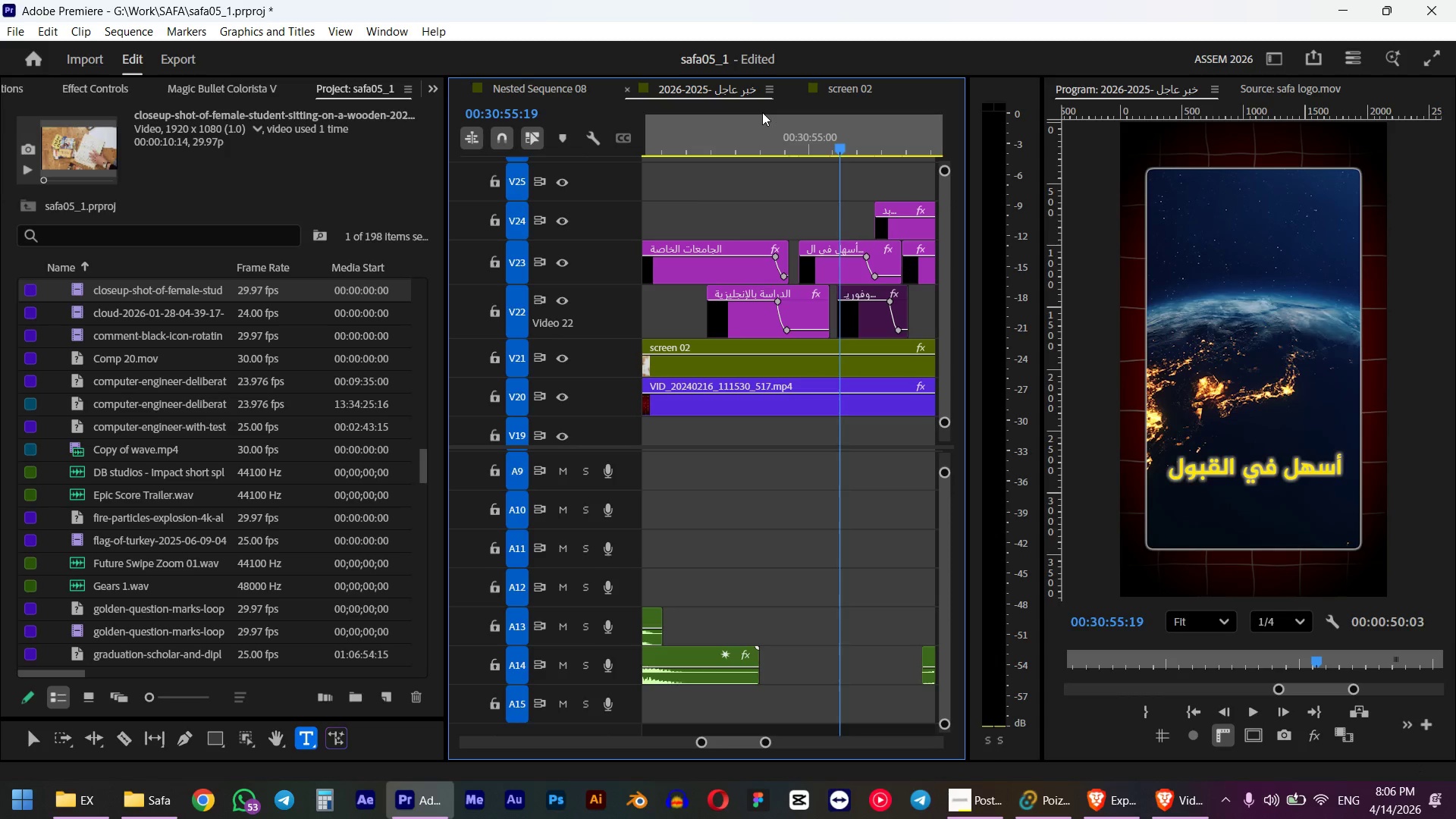 
left_click([762, 142])
 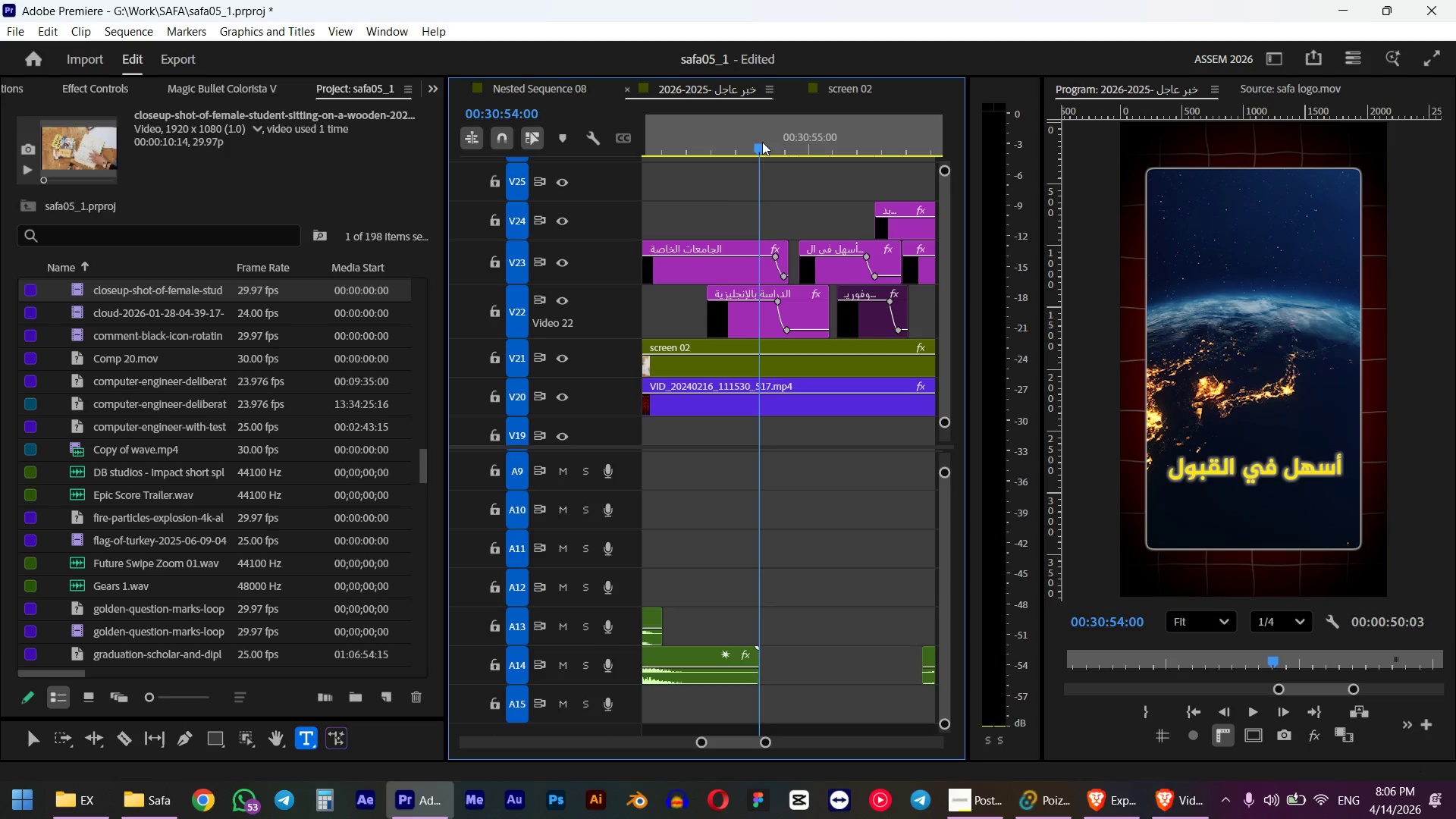 
key(Space)
 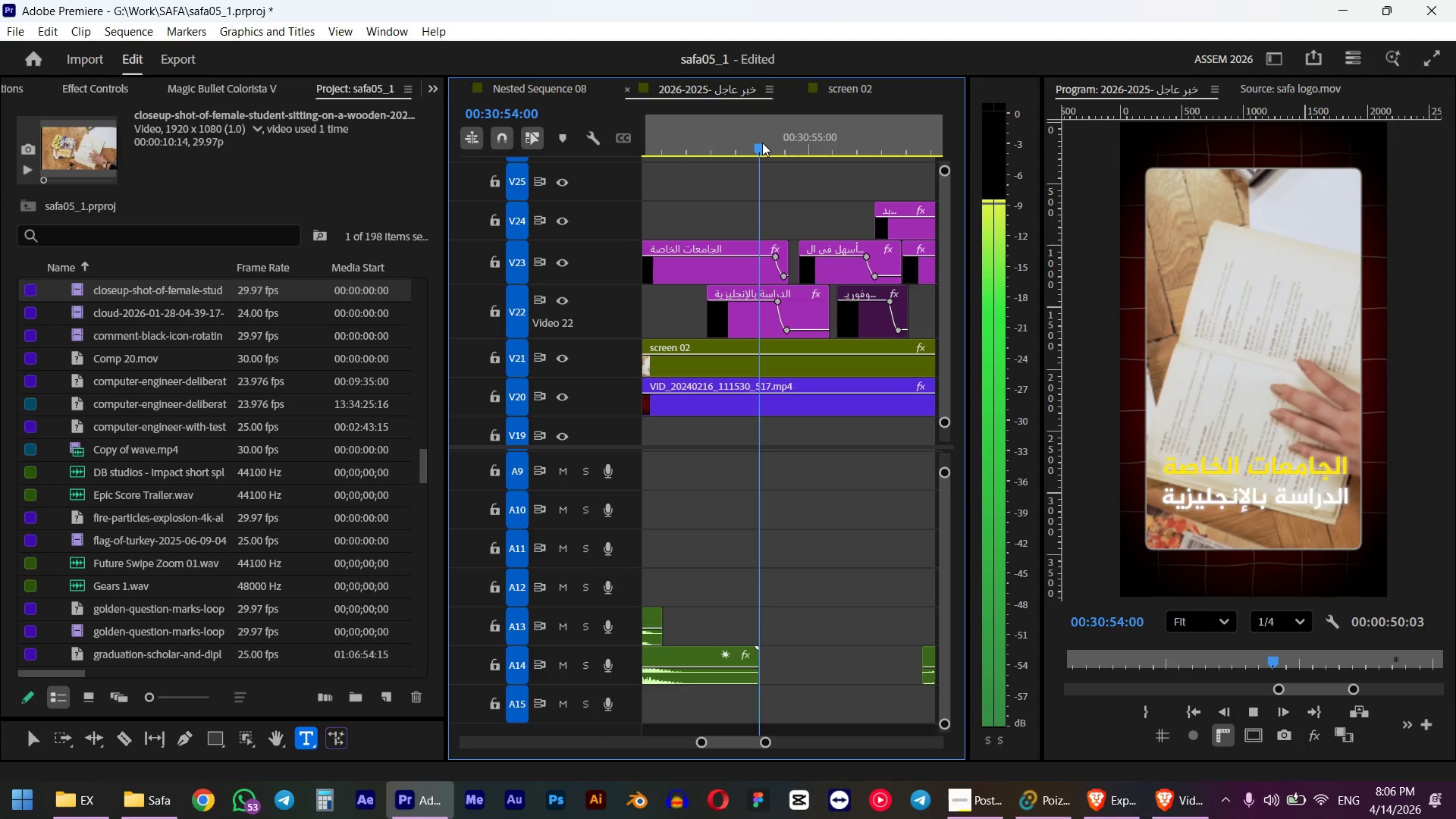 
key(Space)
 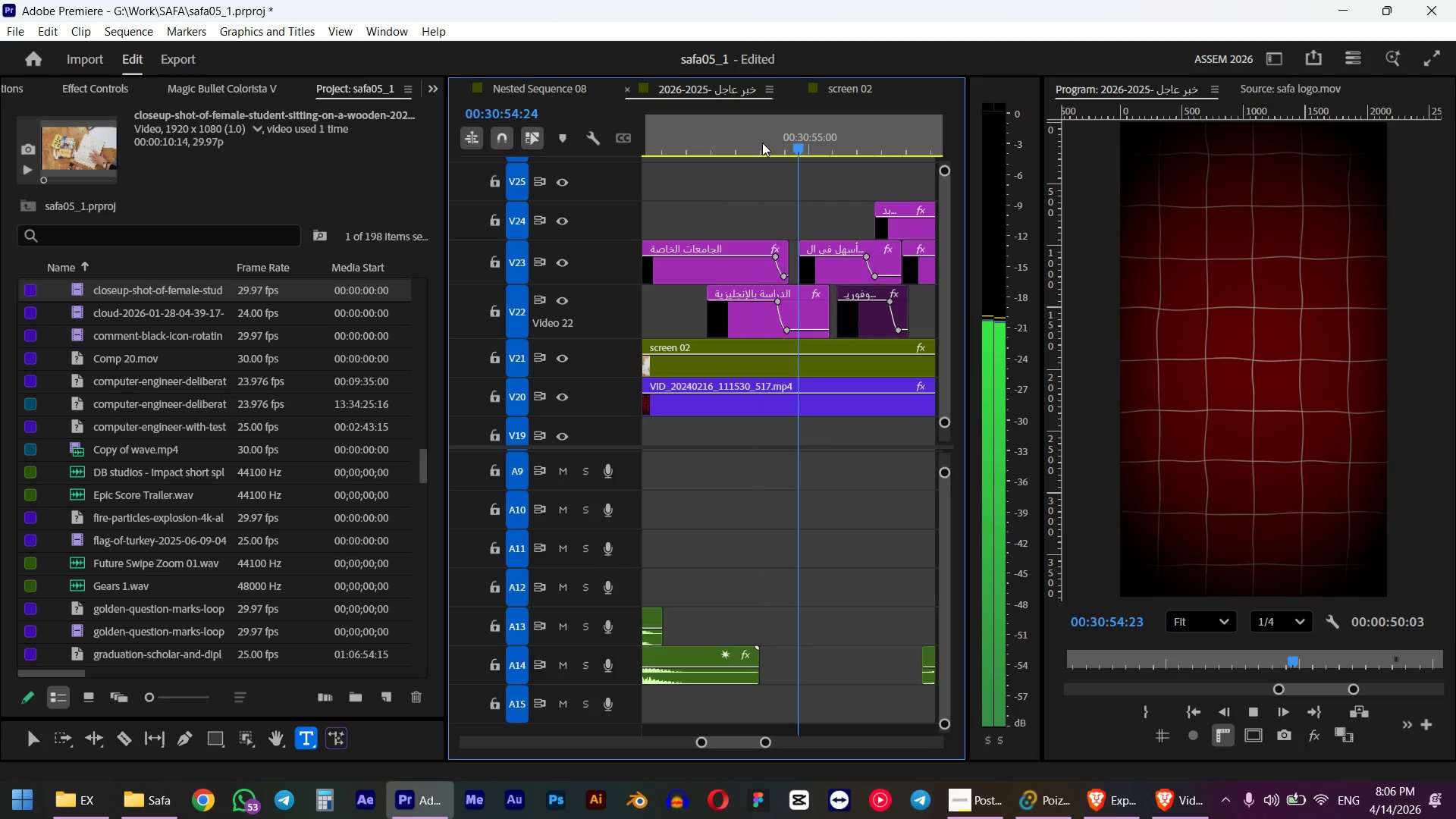 
left_click([836, 95])
 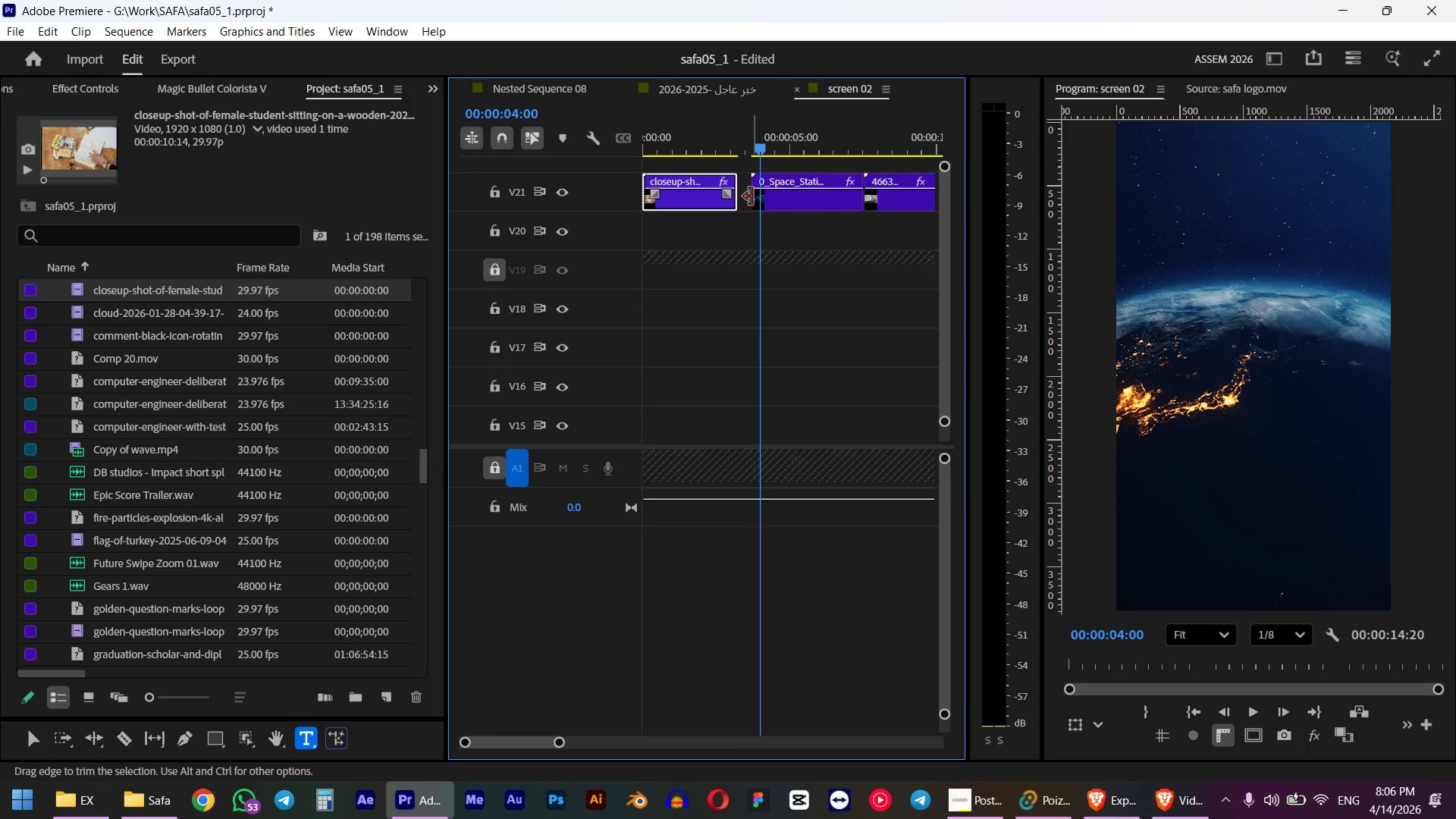 
left_click_drag(start_coordinate=[736, 198], to_coordinate=[741, 195])
 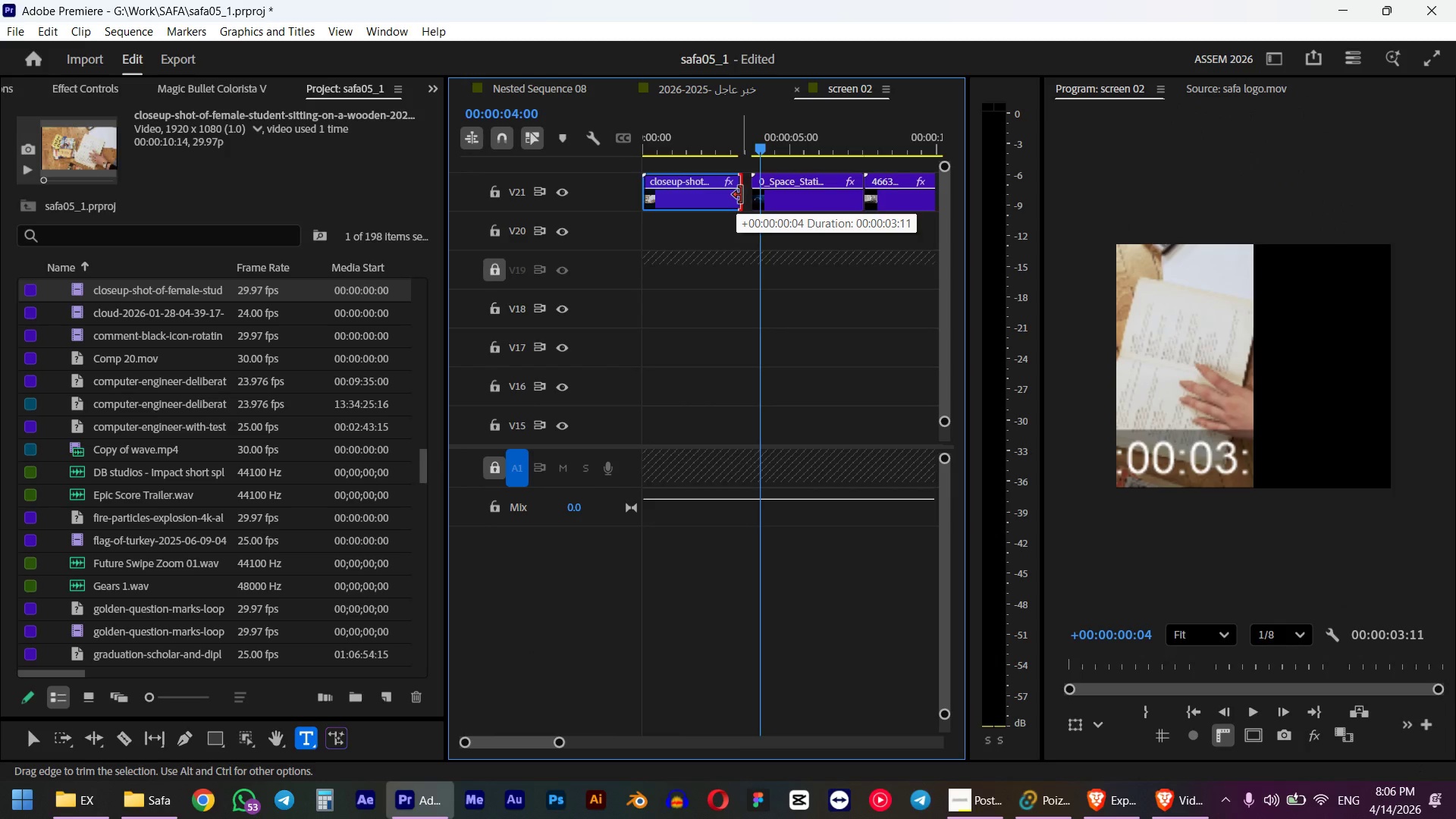 
left_click_drag(start_coordinate=[799, 199], to_coordinate=[789, 199])
 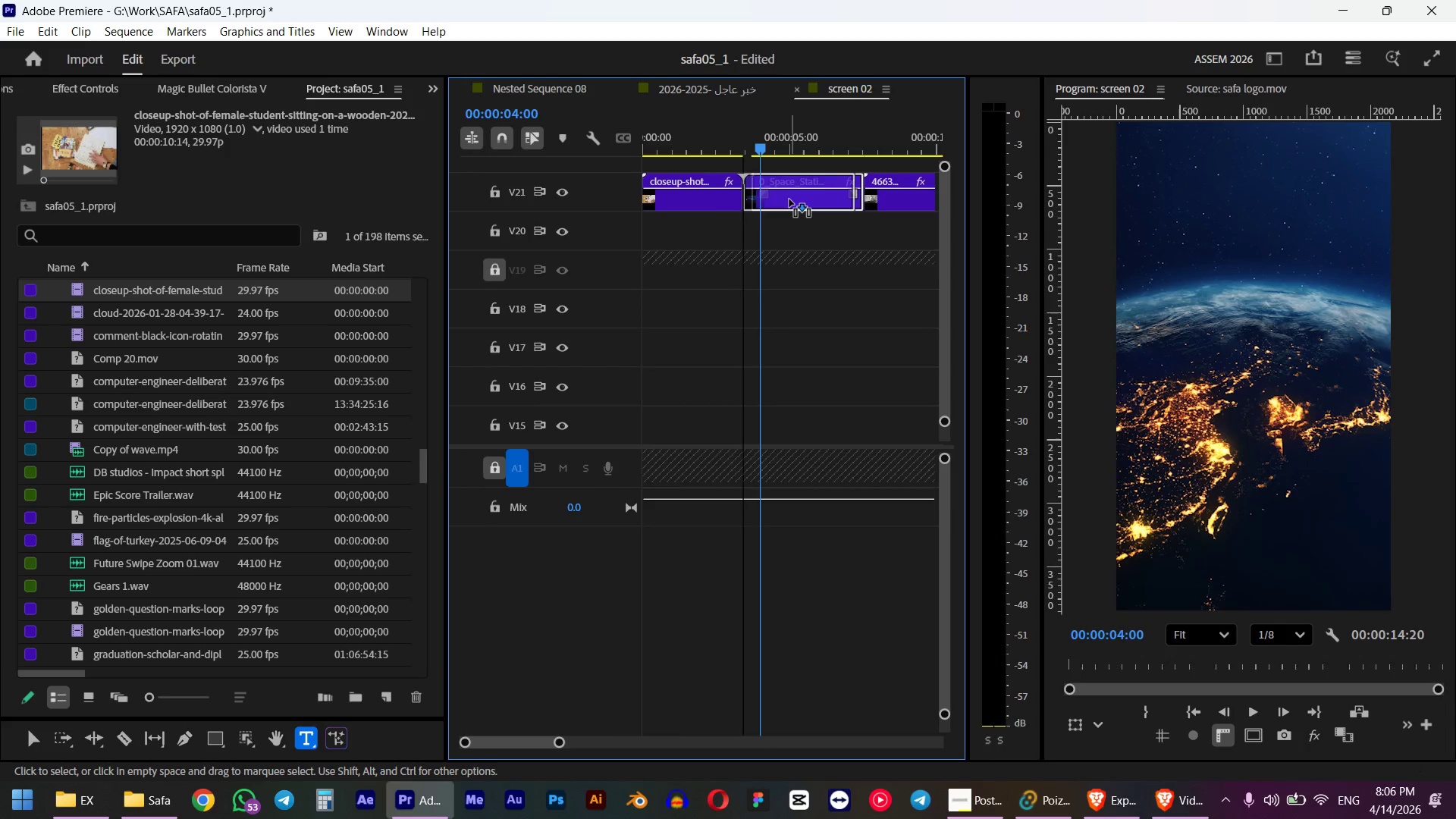 
left_click([1185, 808])
 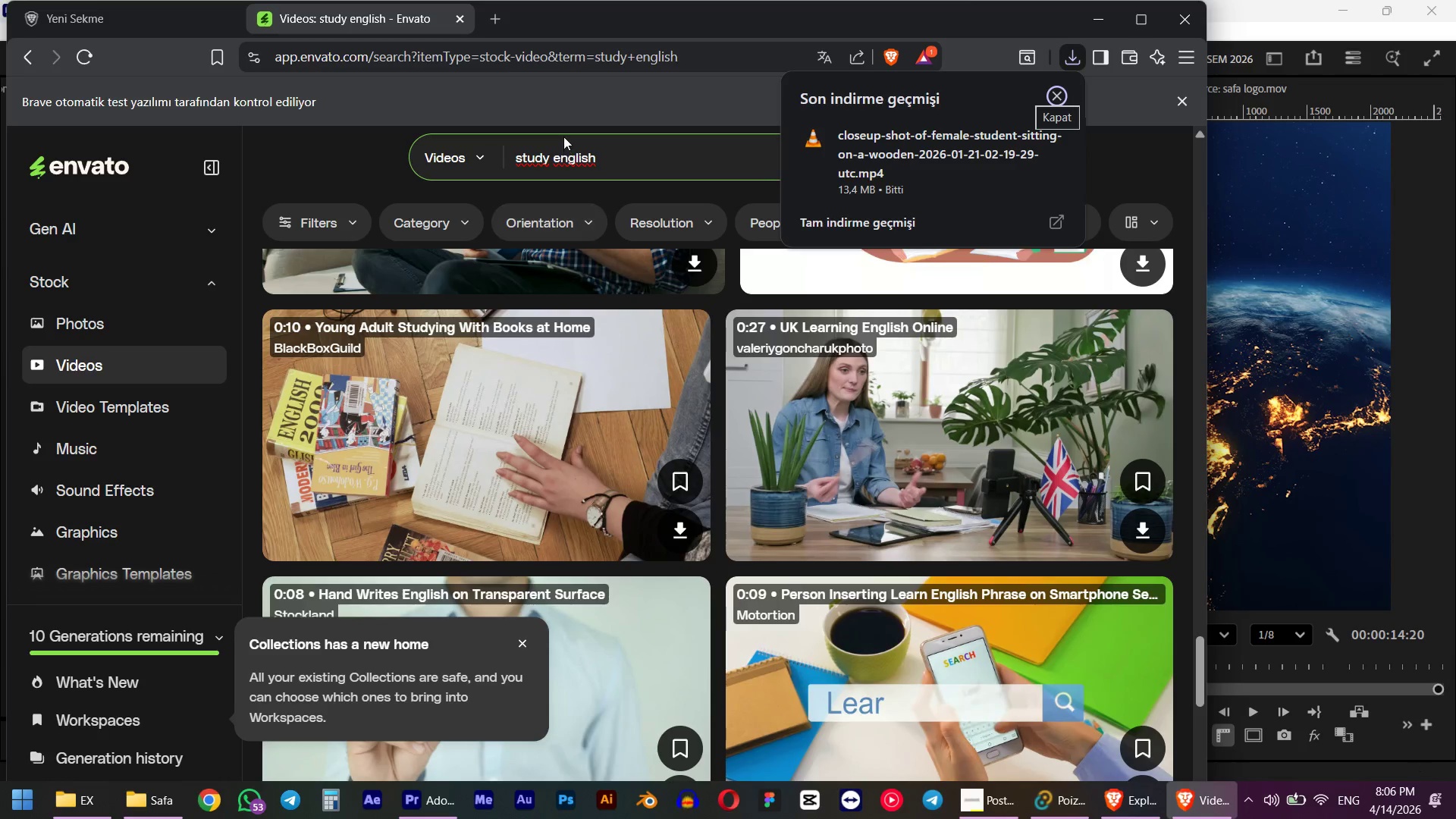 
double_click([563, 156])
 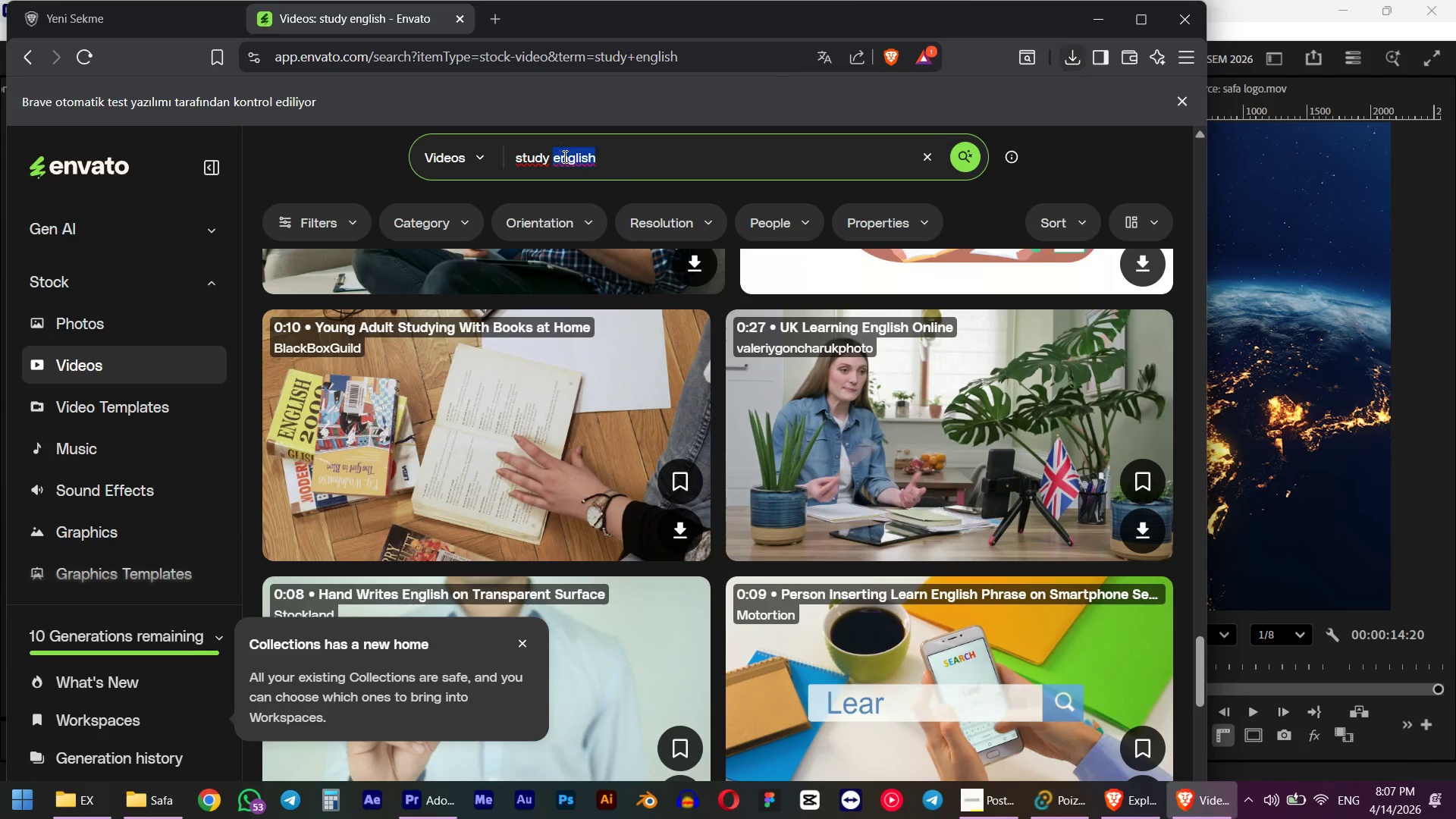 
triple_click([563, 156])
 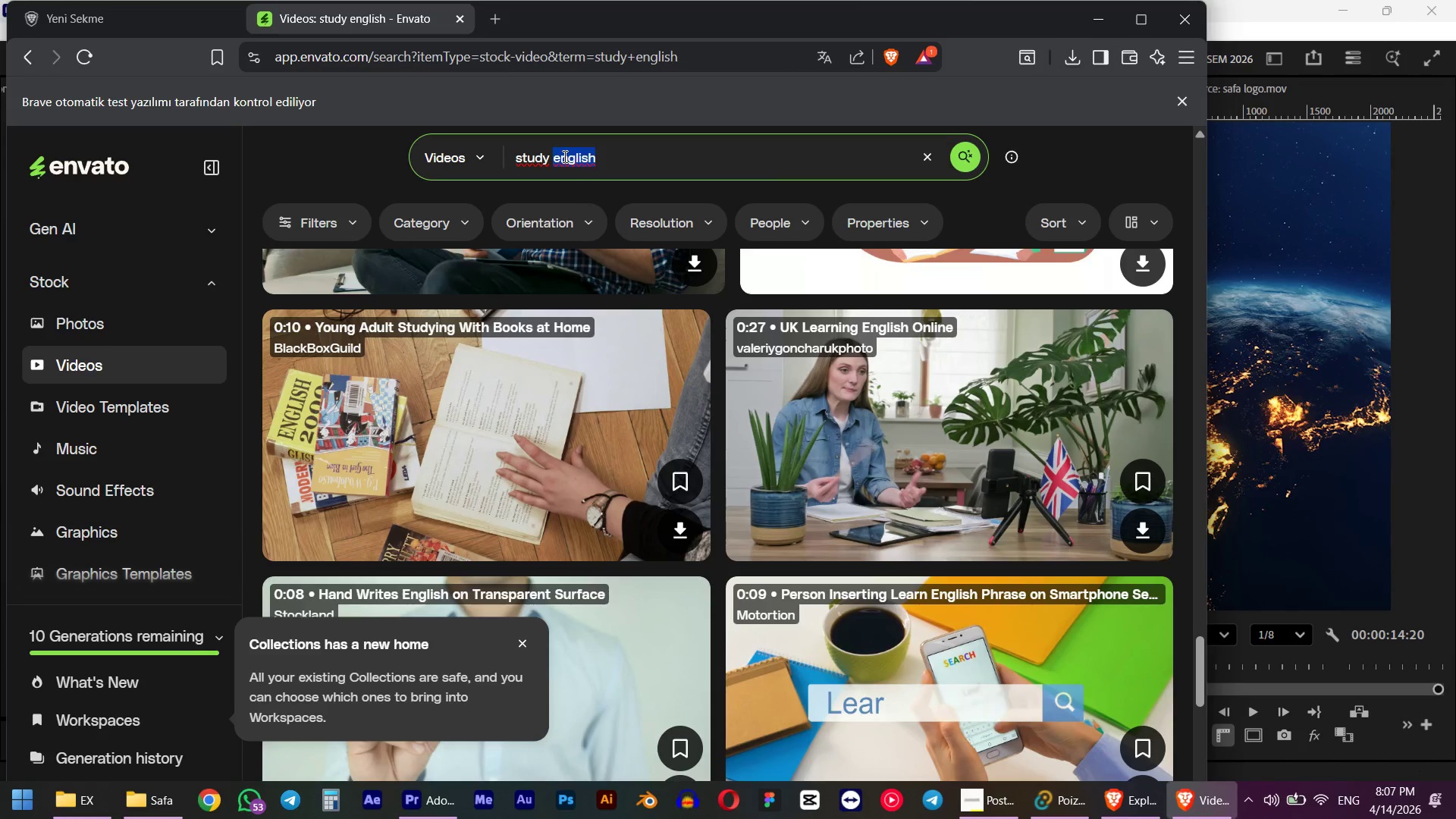 
triple_click([563, 156])
 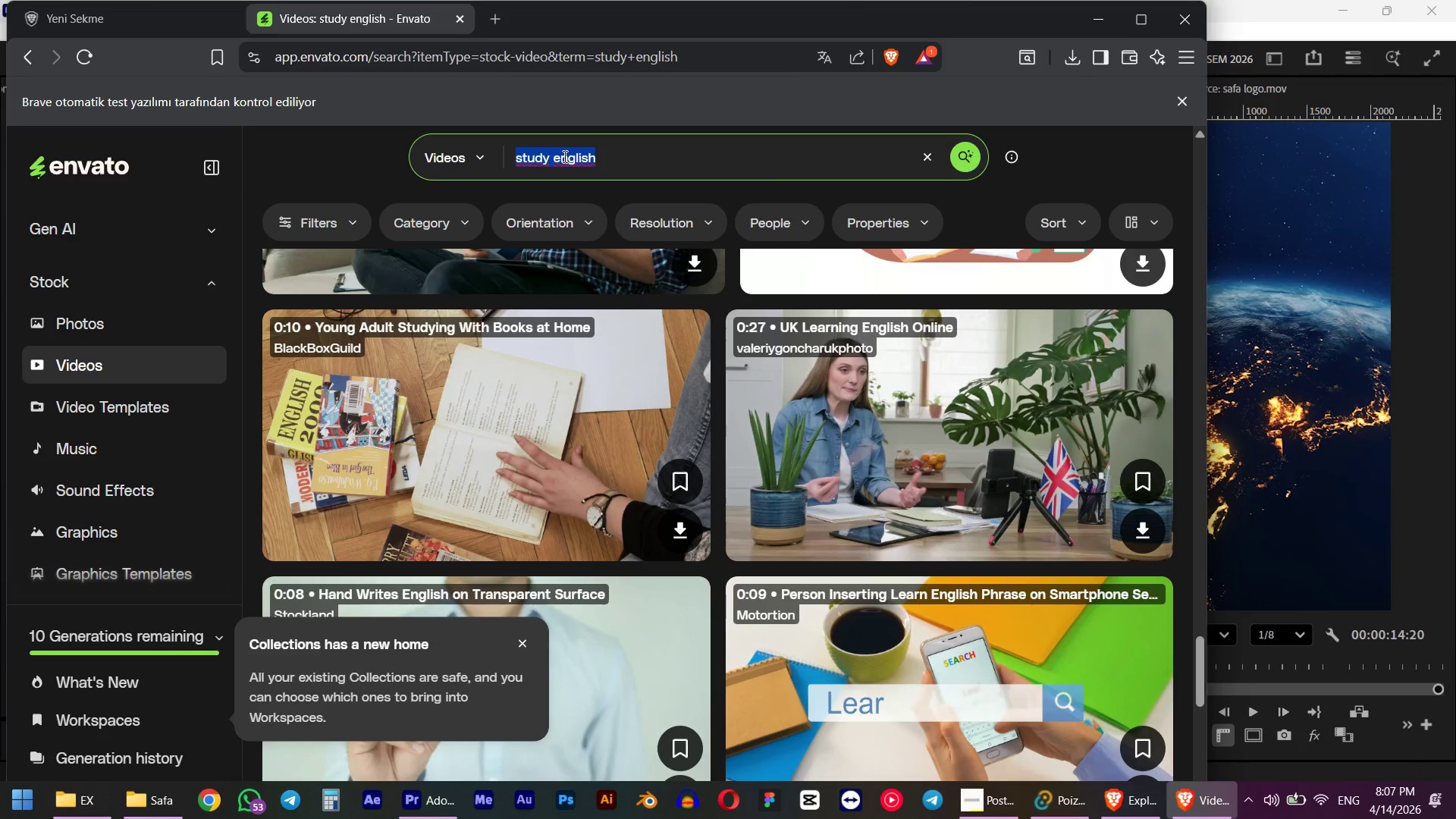 
type(appro)
 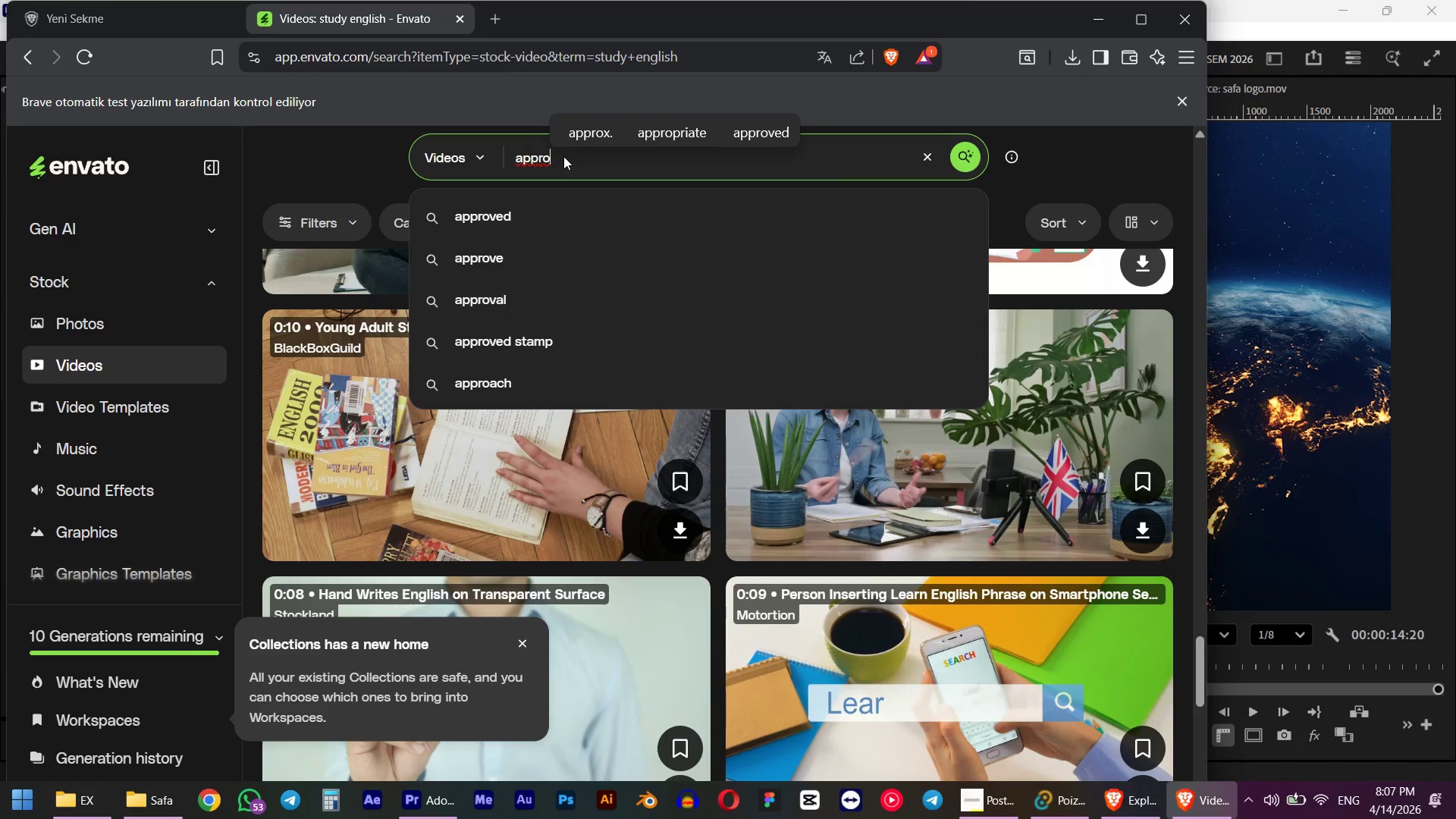 
left_click([489, 227])
 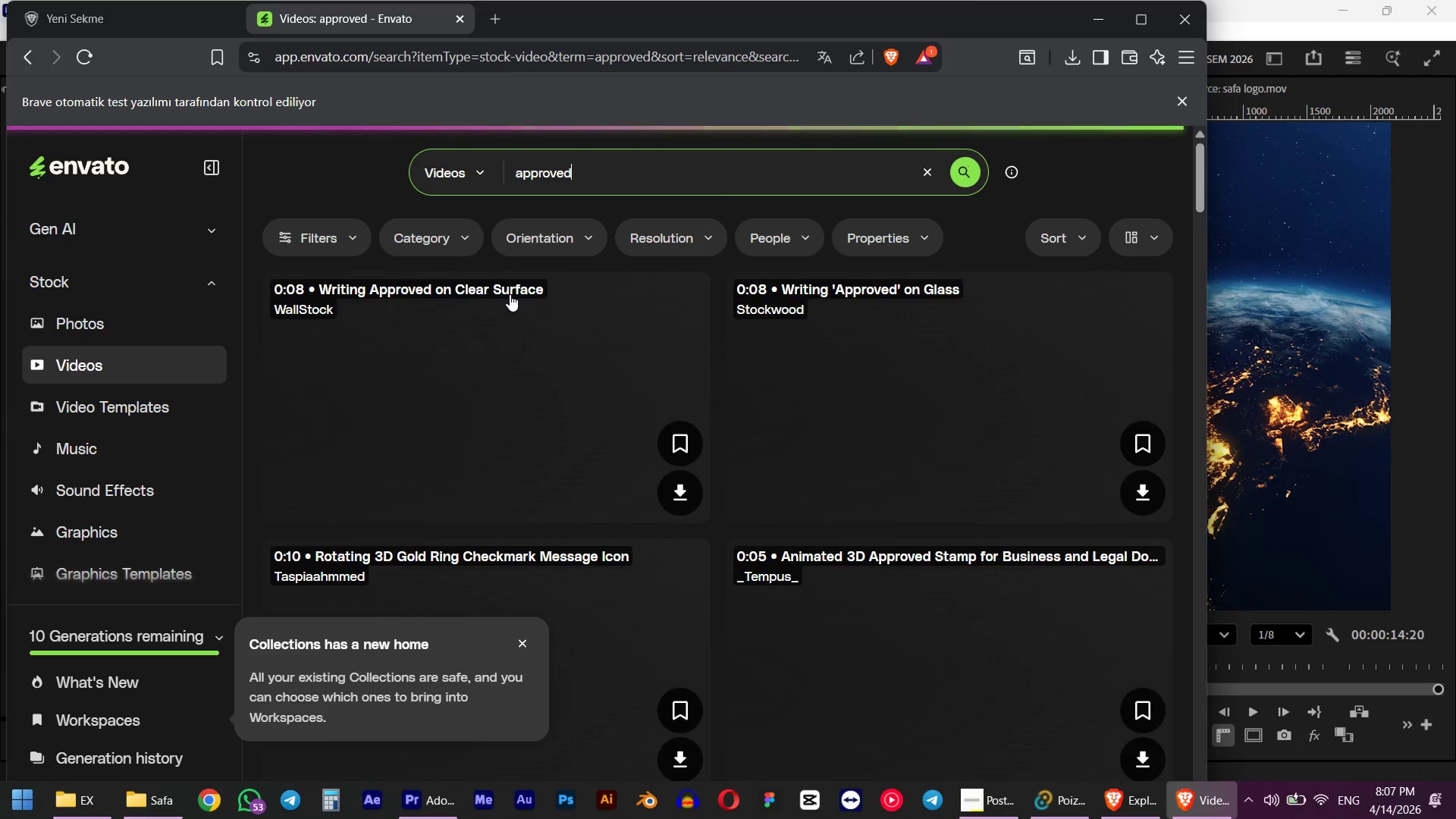 
scroll: coordinate [618, 479], scroll_direction: down, amount: 18.0
 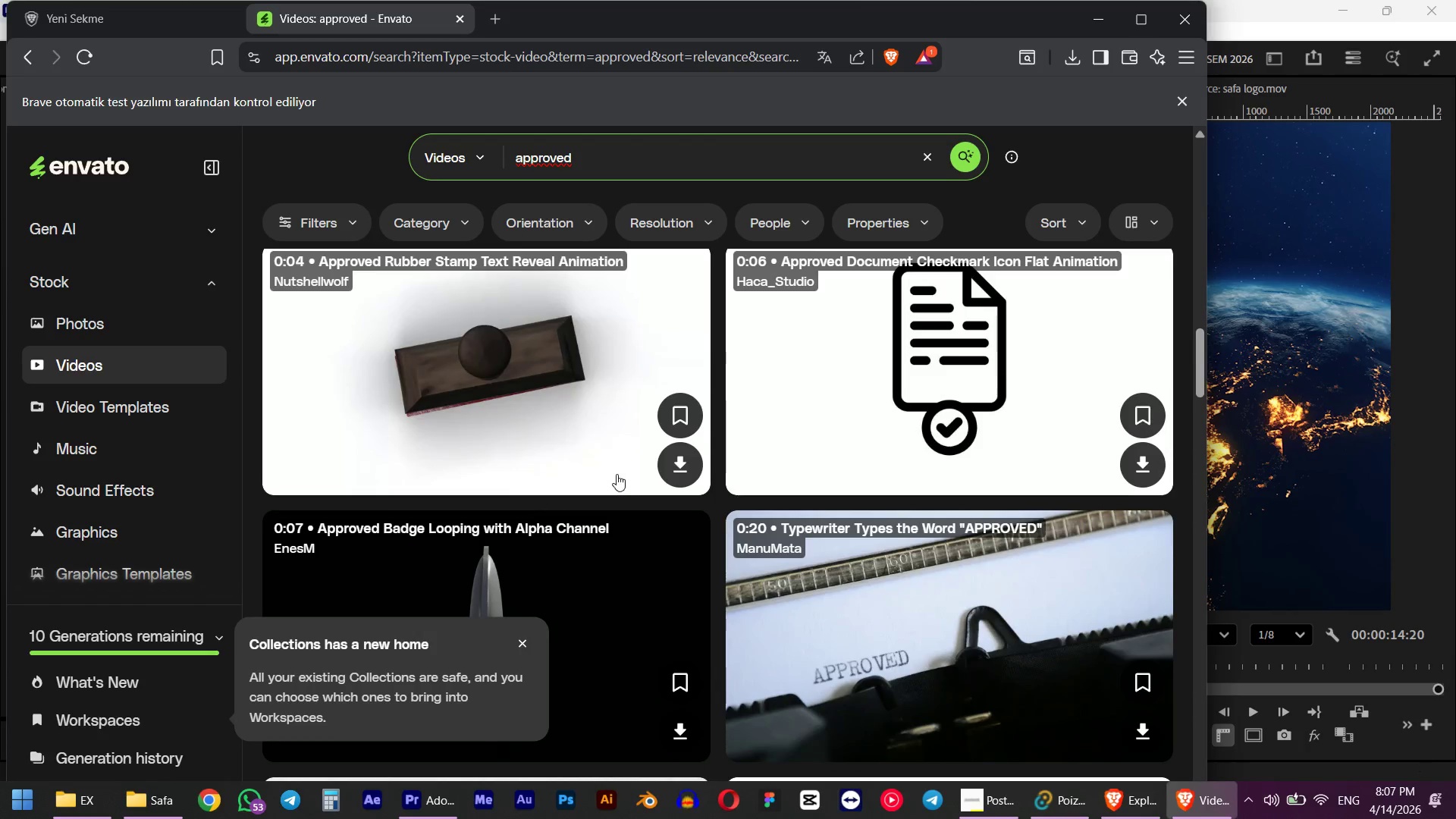 
scroll: coordinate [810, 453], scroll_direction: down, amount: 6.0
 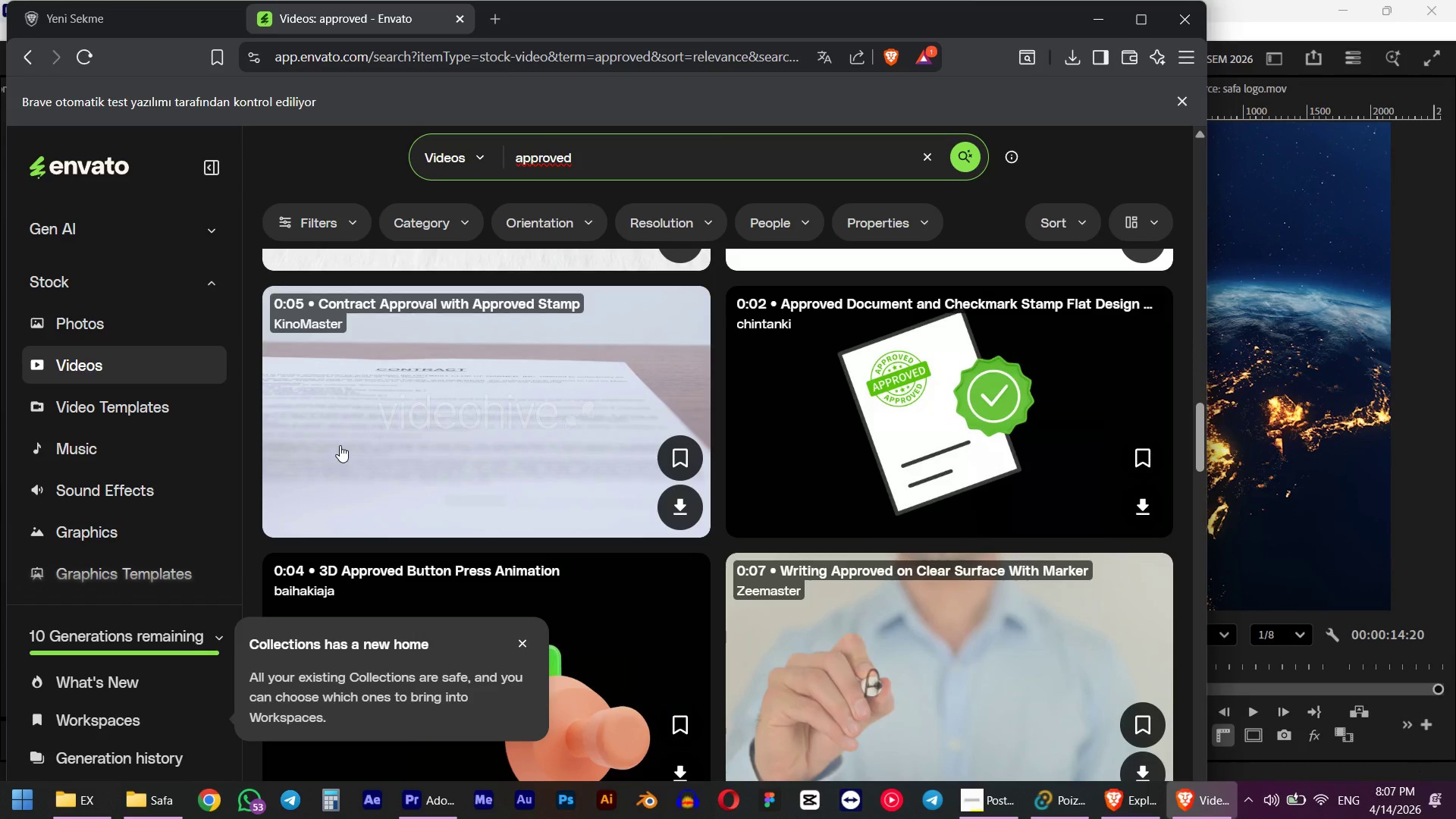 
wait(8.8)
 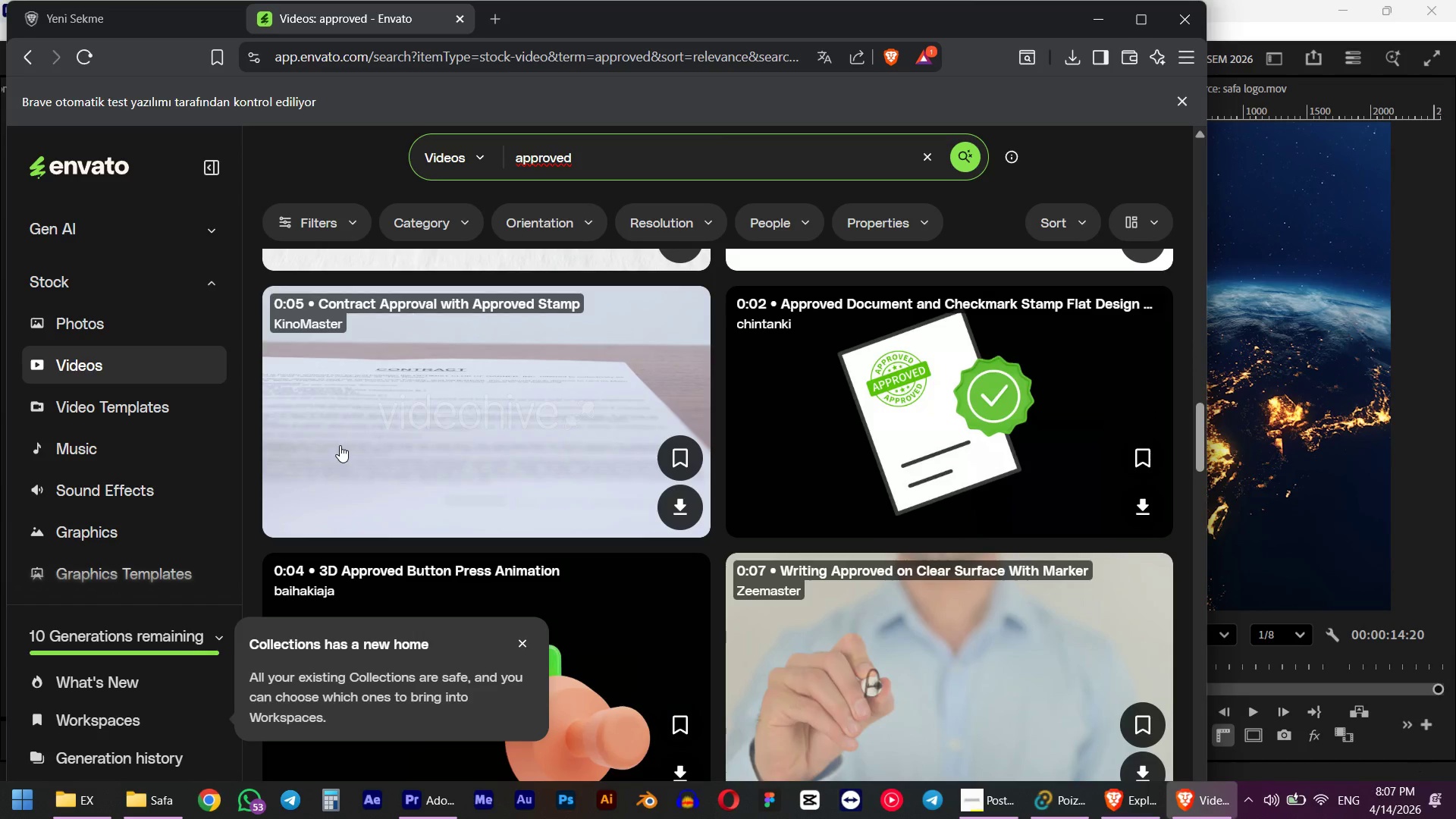 
left_click([690, 510])
 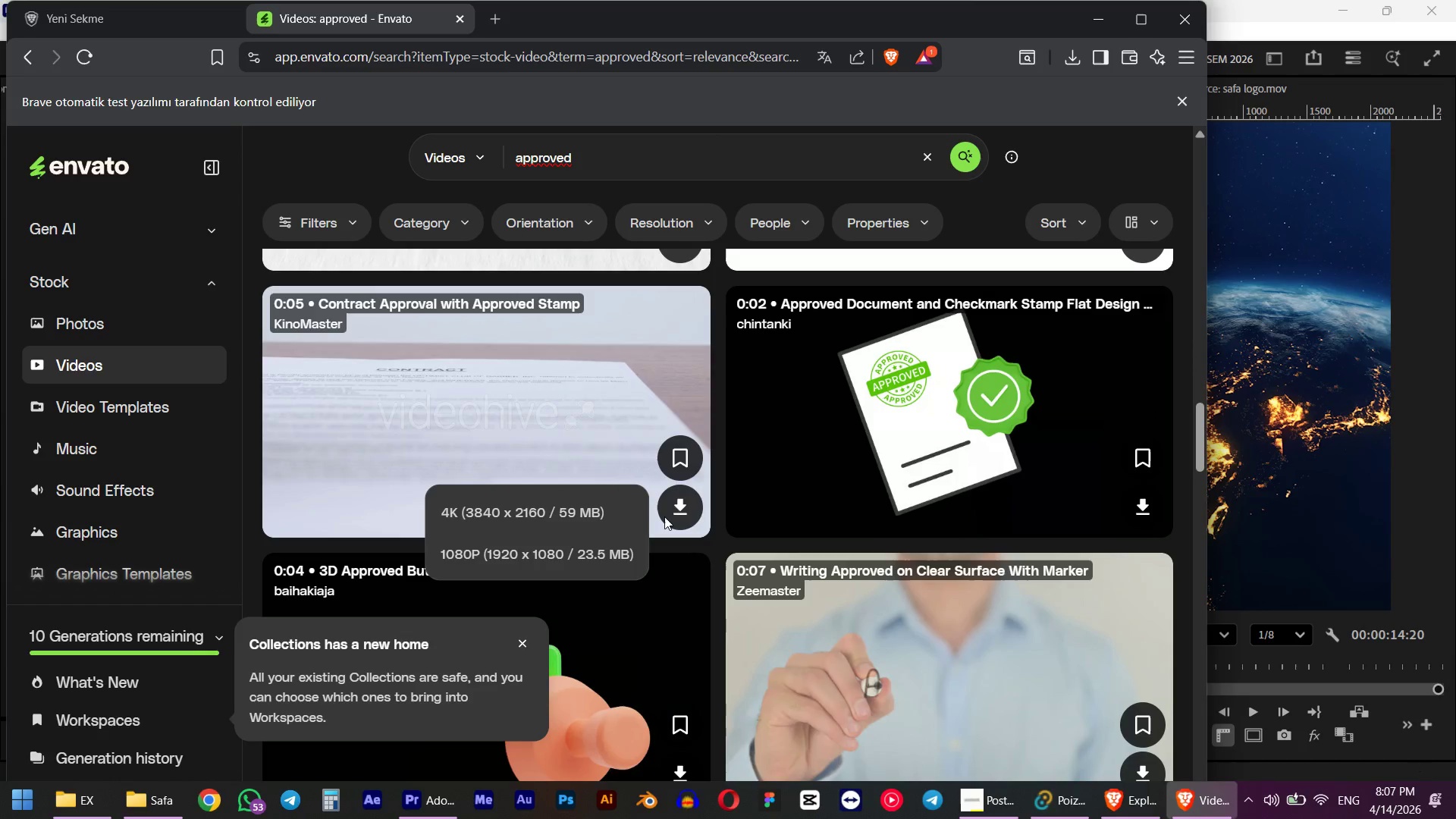 
left_click([557, 559])
 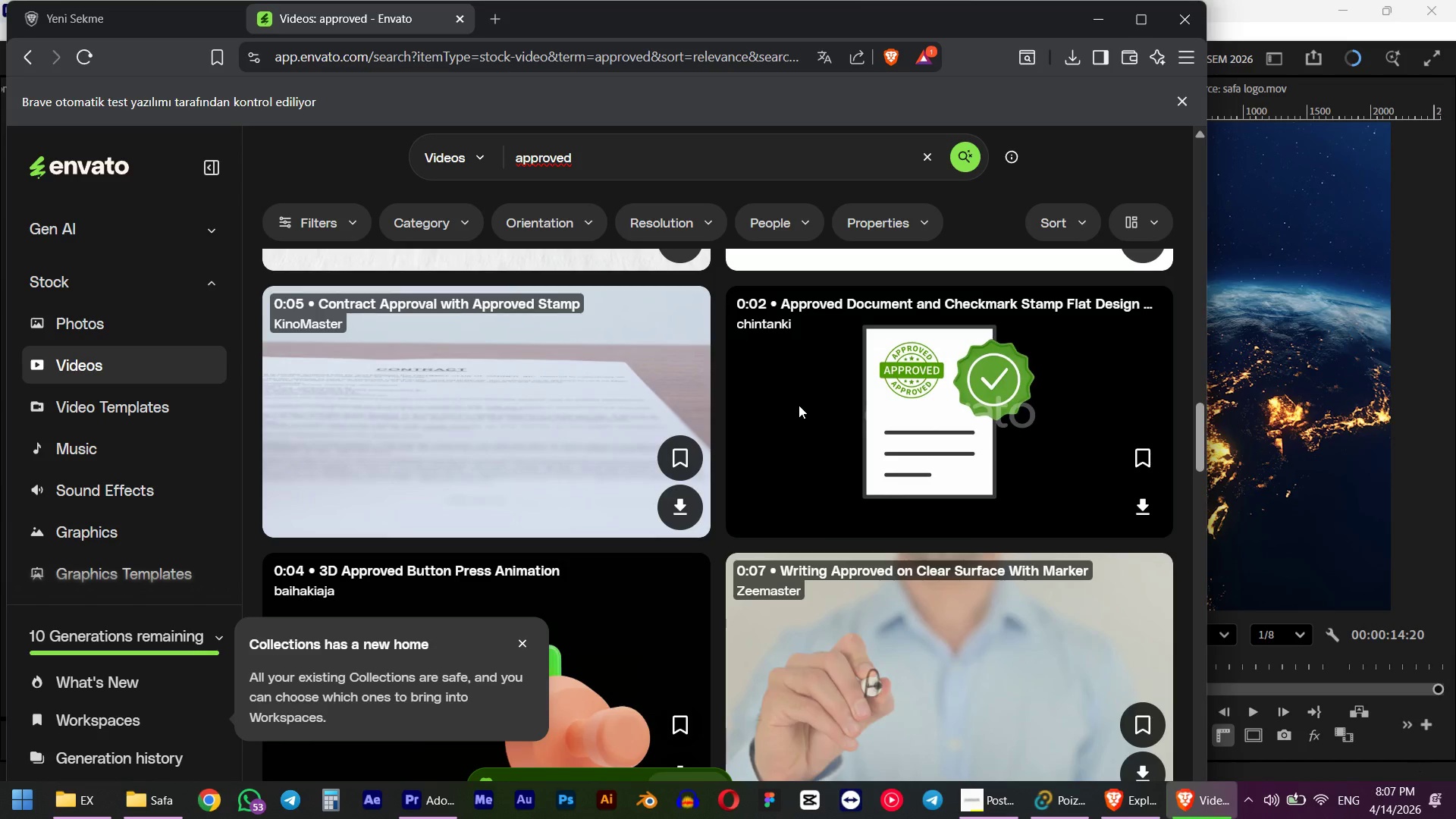 
scroll: coordinate [799, 408], scroll_direction: down, amount: 4.0
 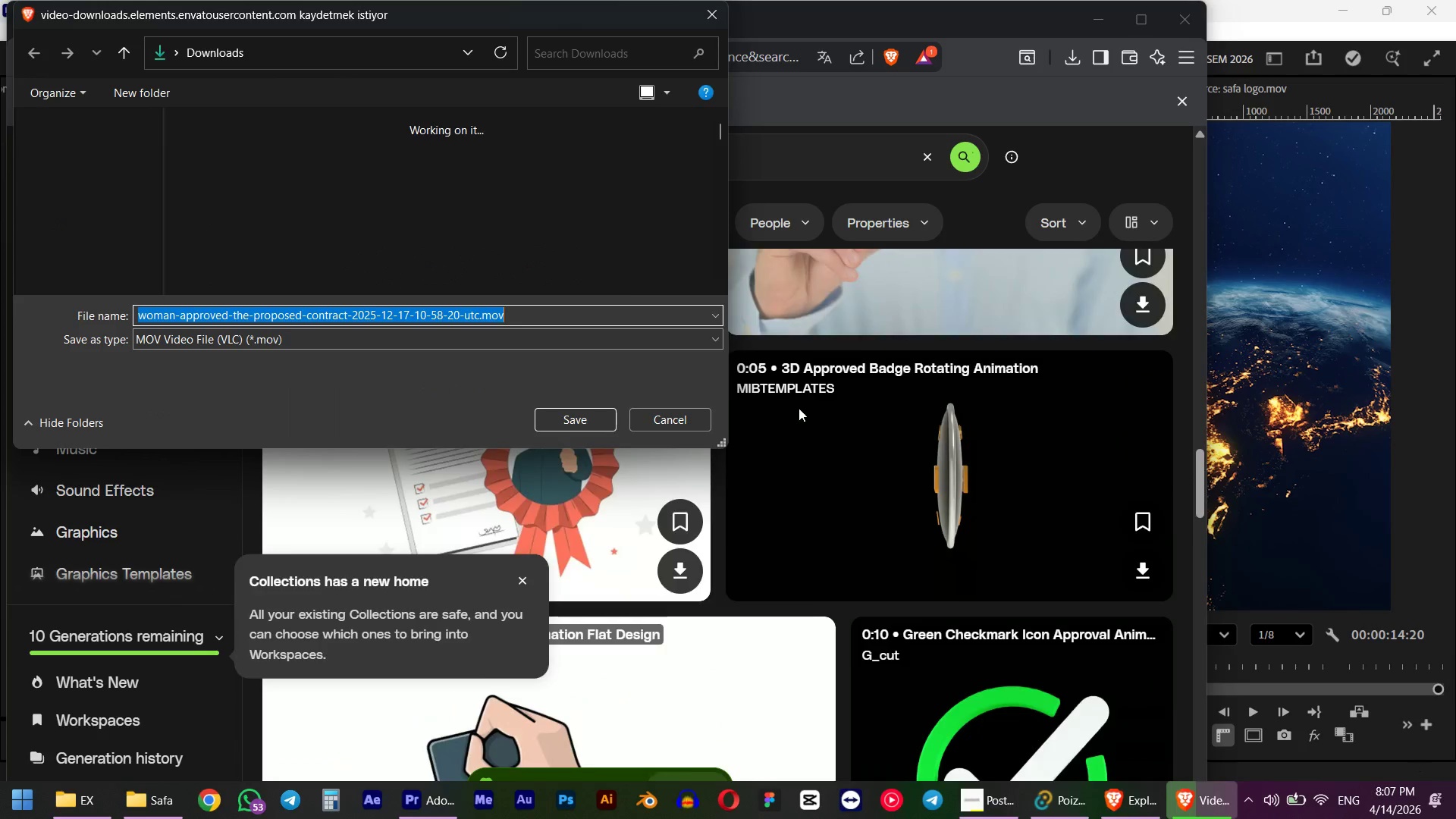 
left_click([584, 425])
 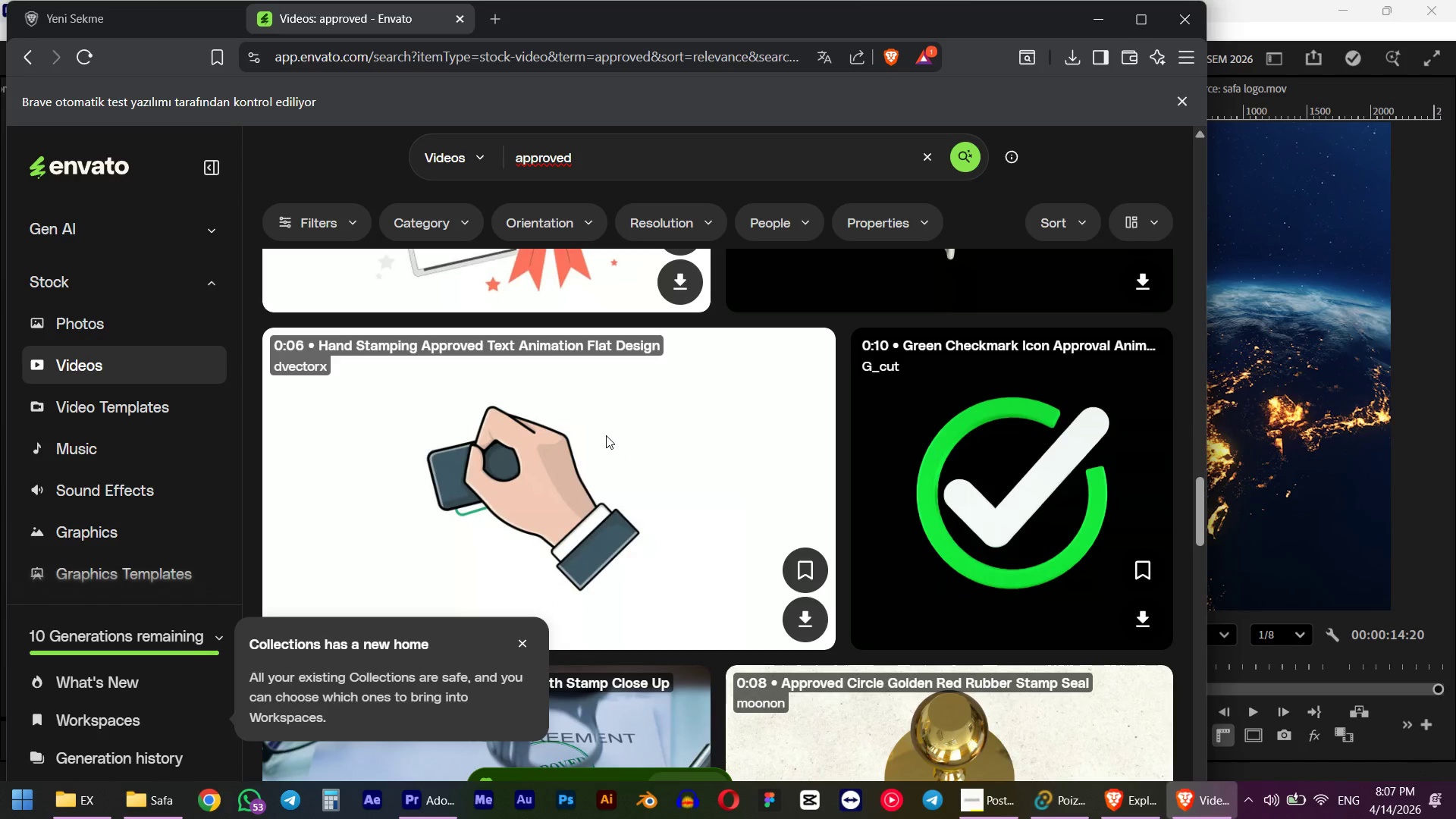 
scroll: coordinate [610, 444], scroll_direction: down, amount: 4.0
 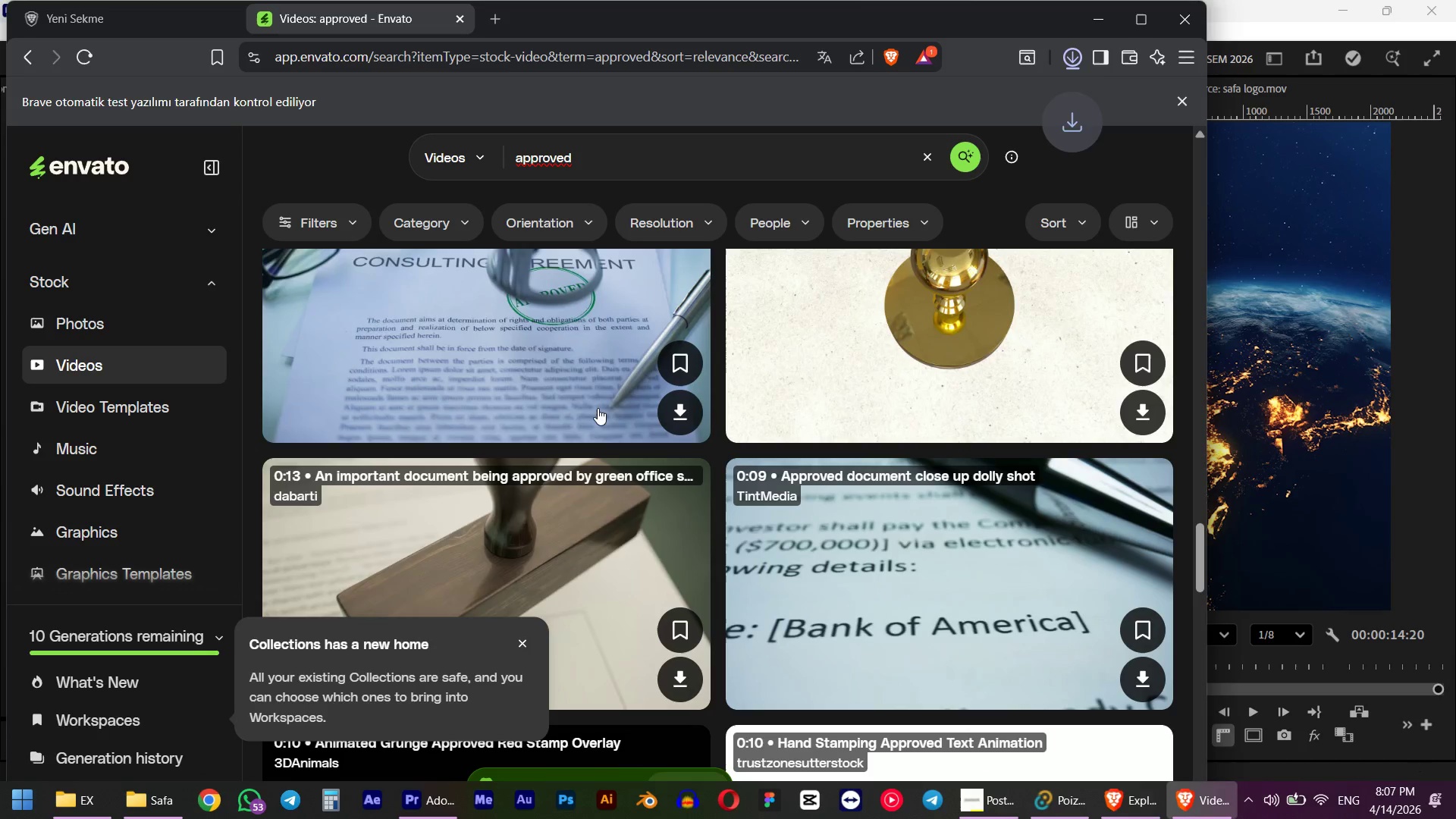 
scroll: coordinate [594, 388], scroll_direction: up, amount: 1.0
 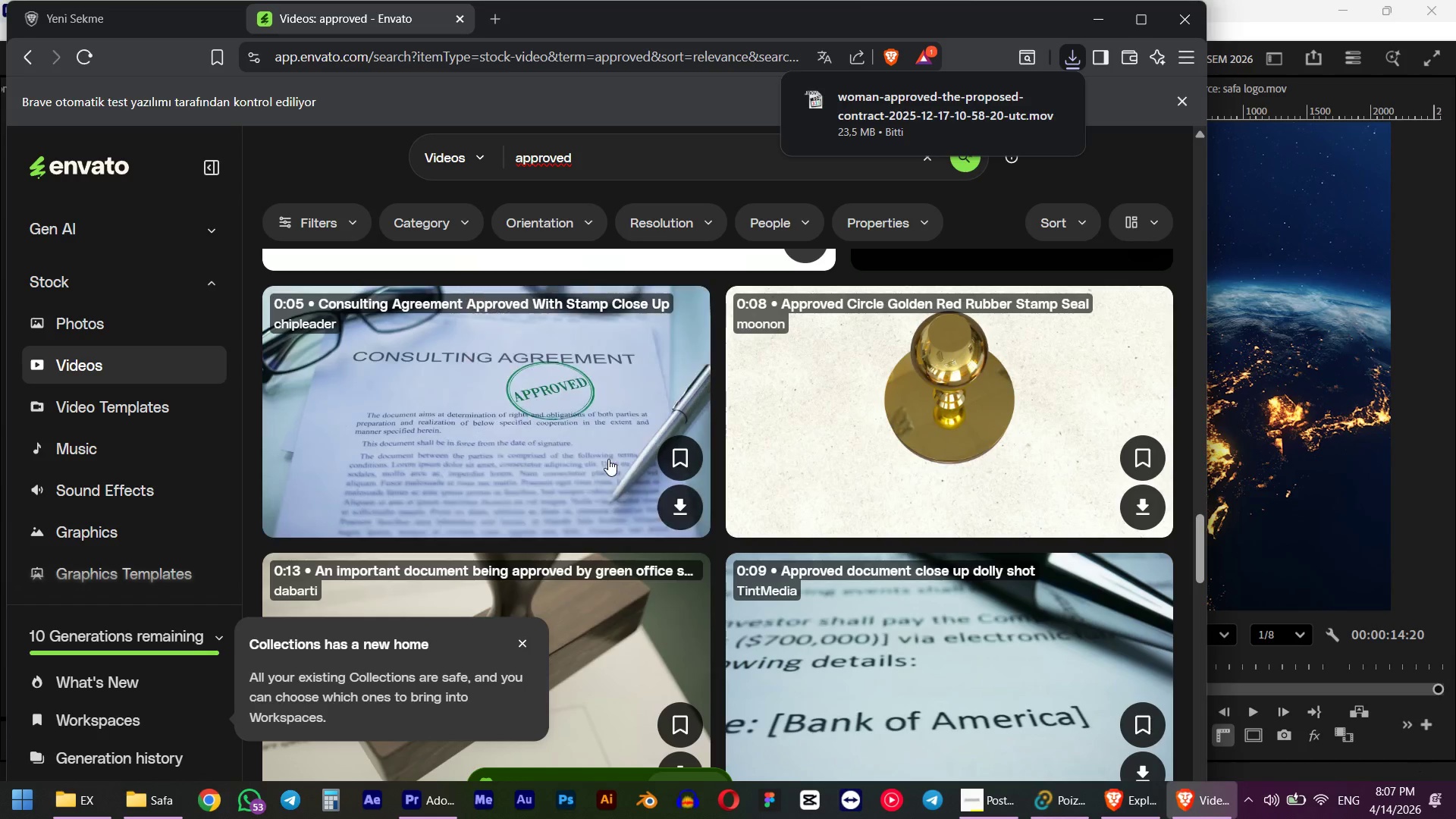 
left_click([688, 511])
 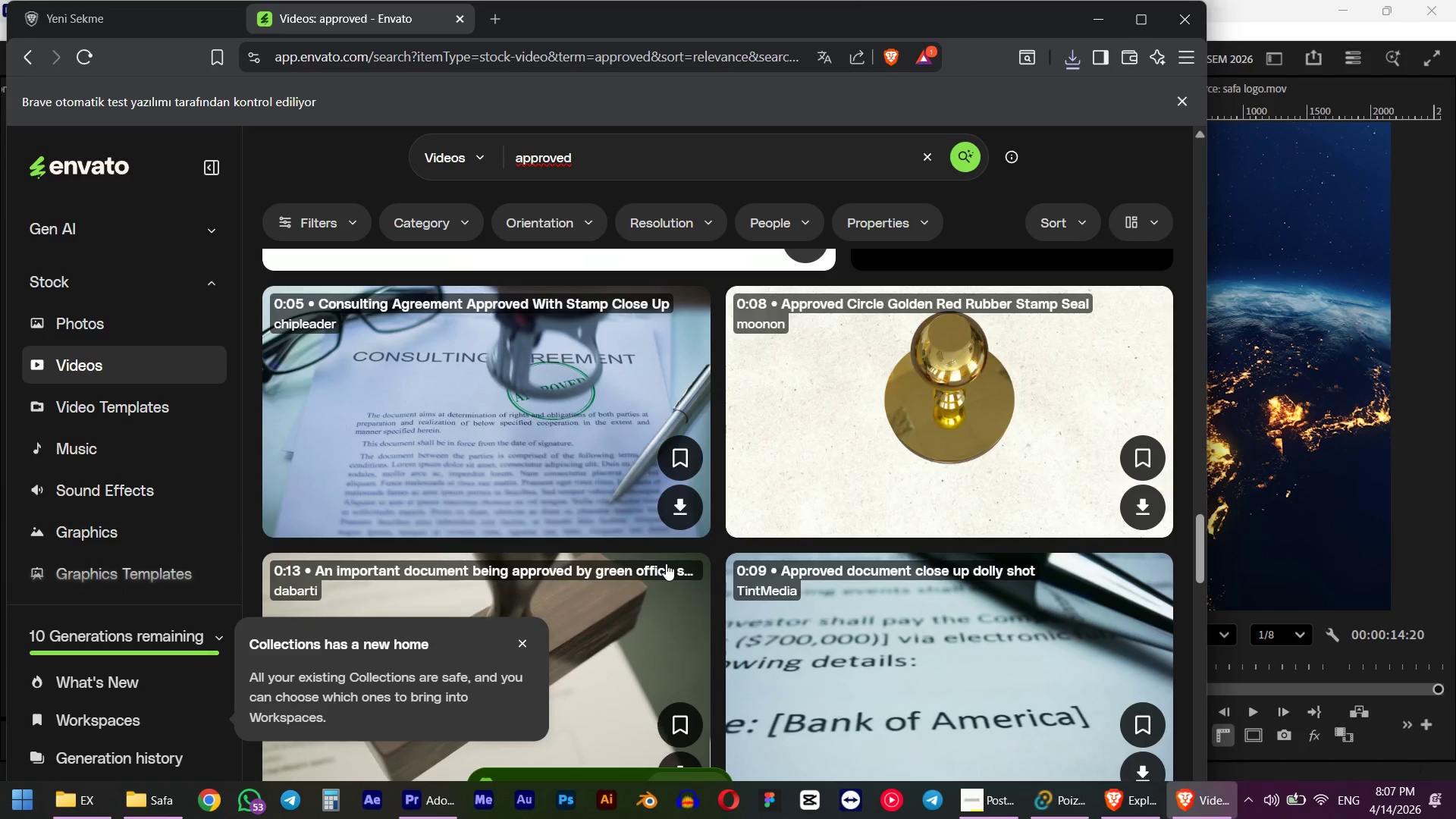 
mouse_move([551, 495])
 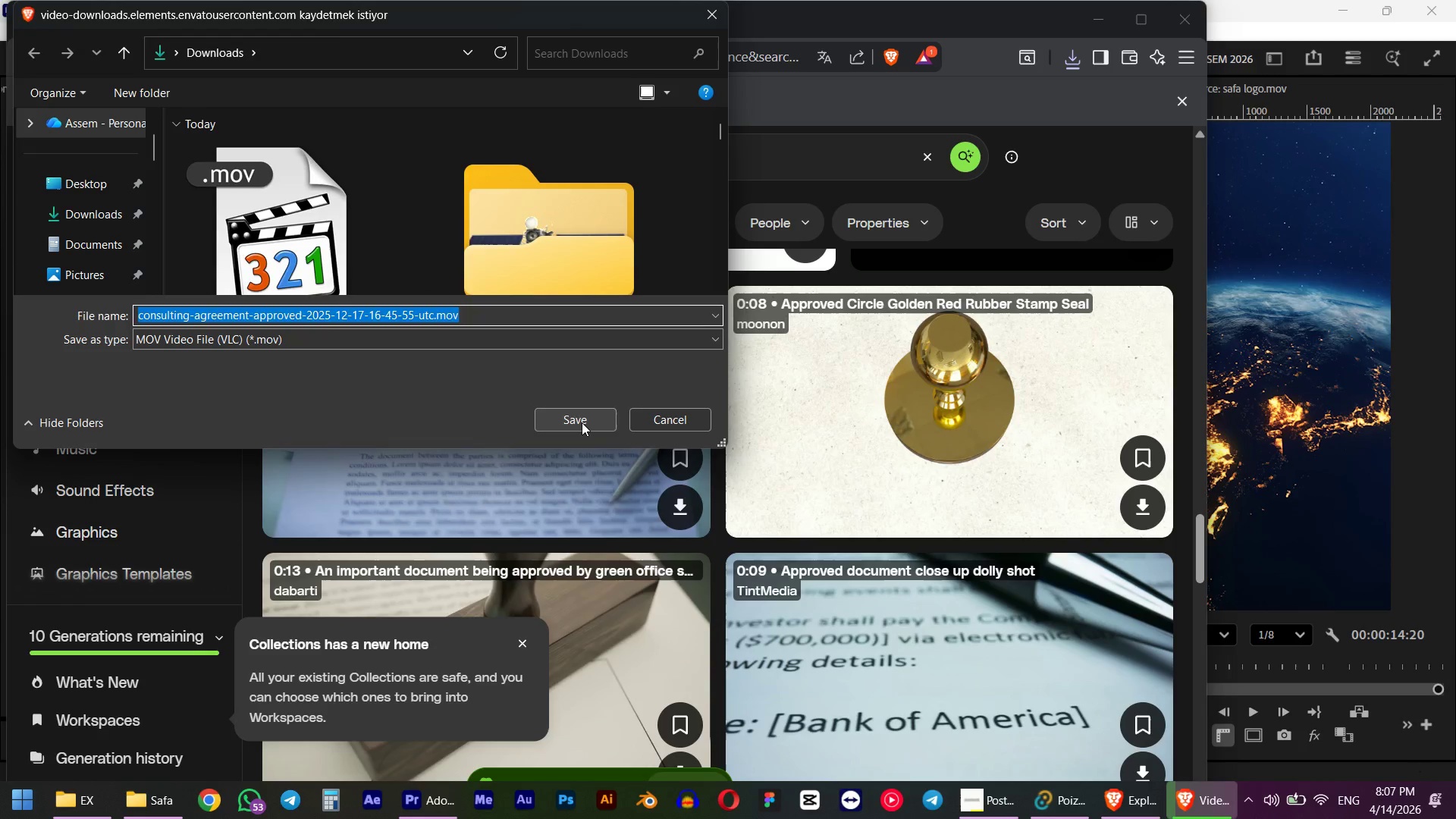 
left_click([582, 422])
 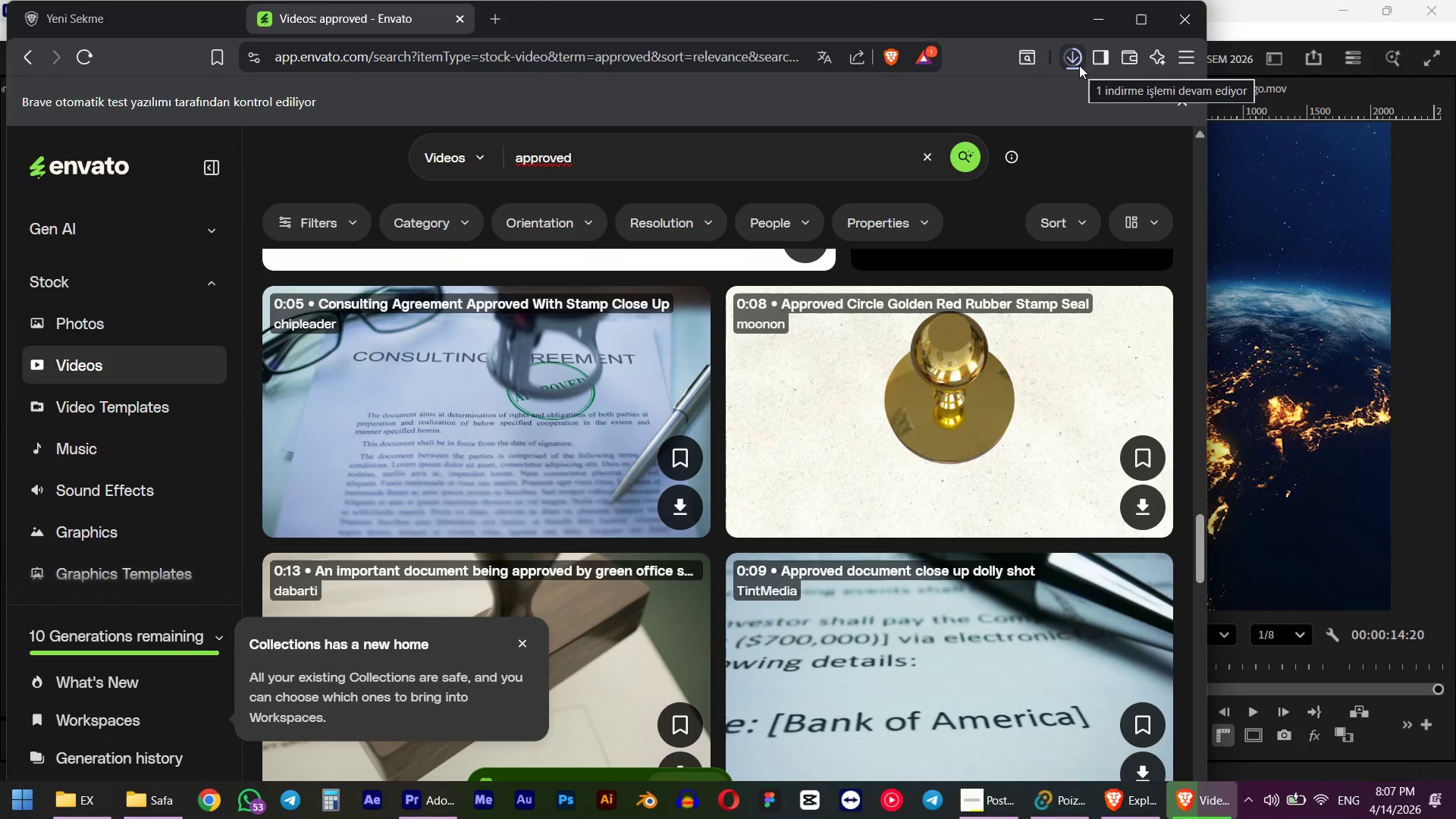 
wait(5.91)
 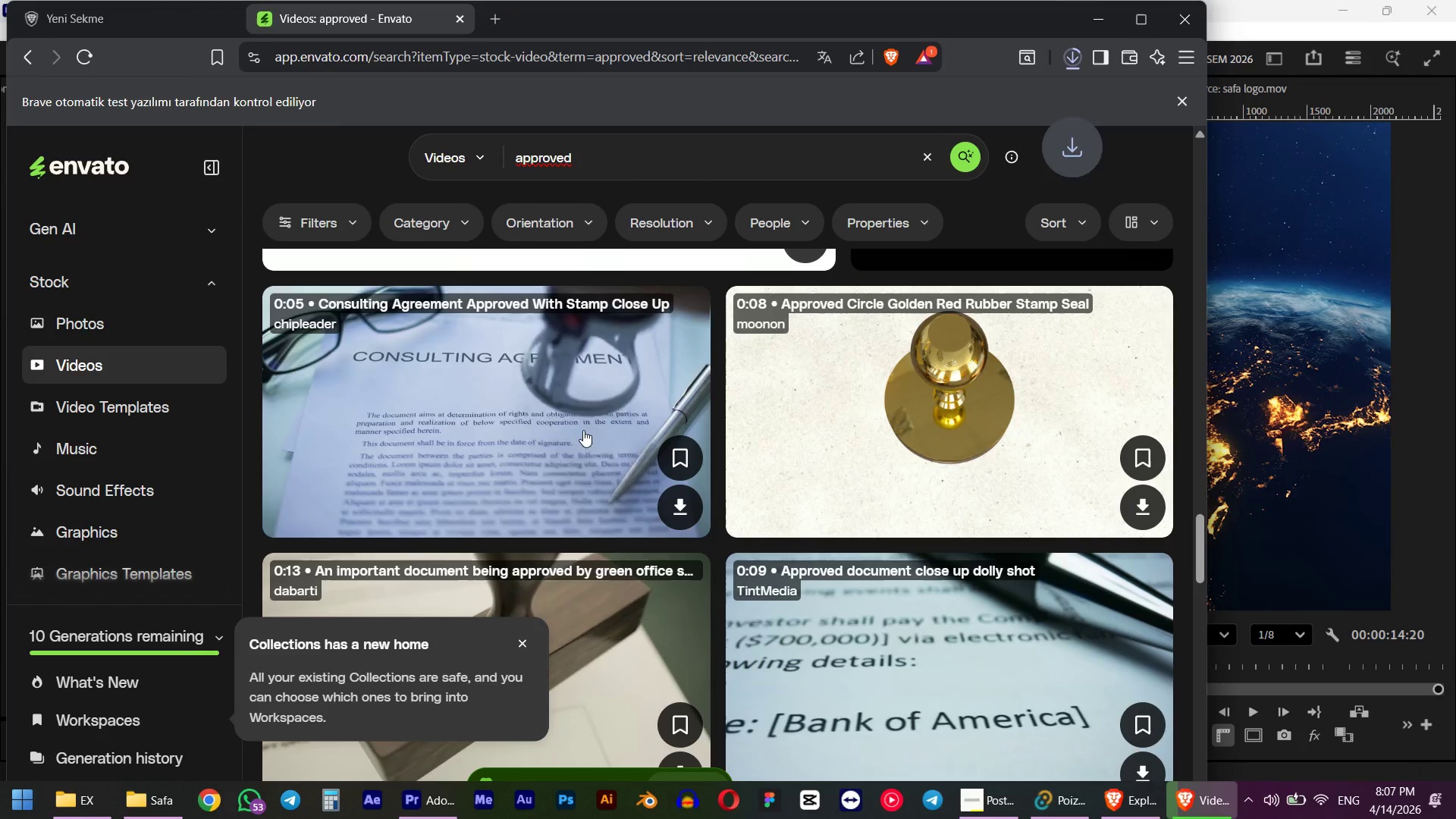 
left_click([1074, 55])
 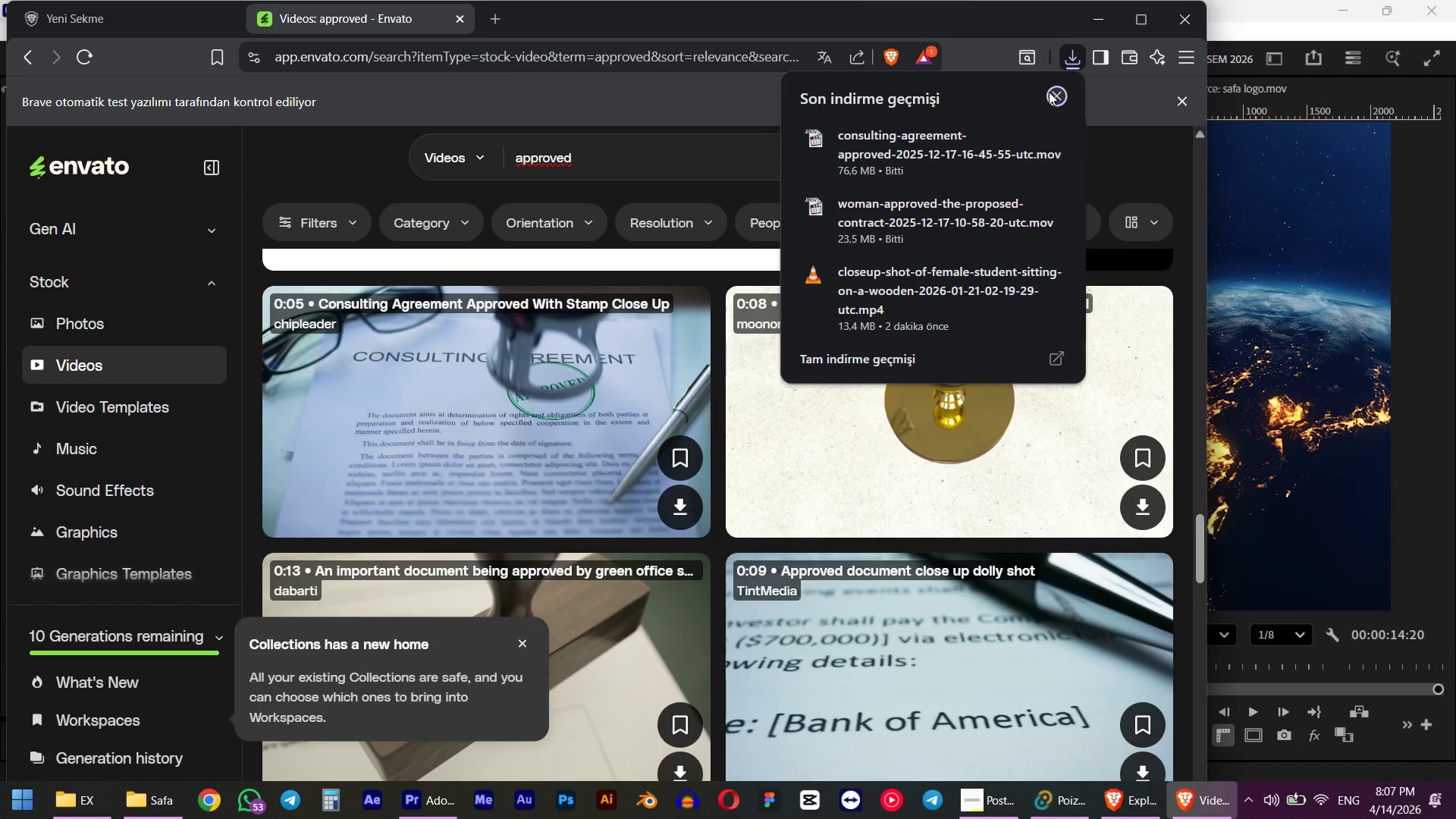 
left_click_drag(start_coordinate=[897, 149], to_coordinate=[793, 191])
 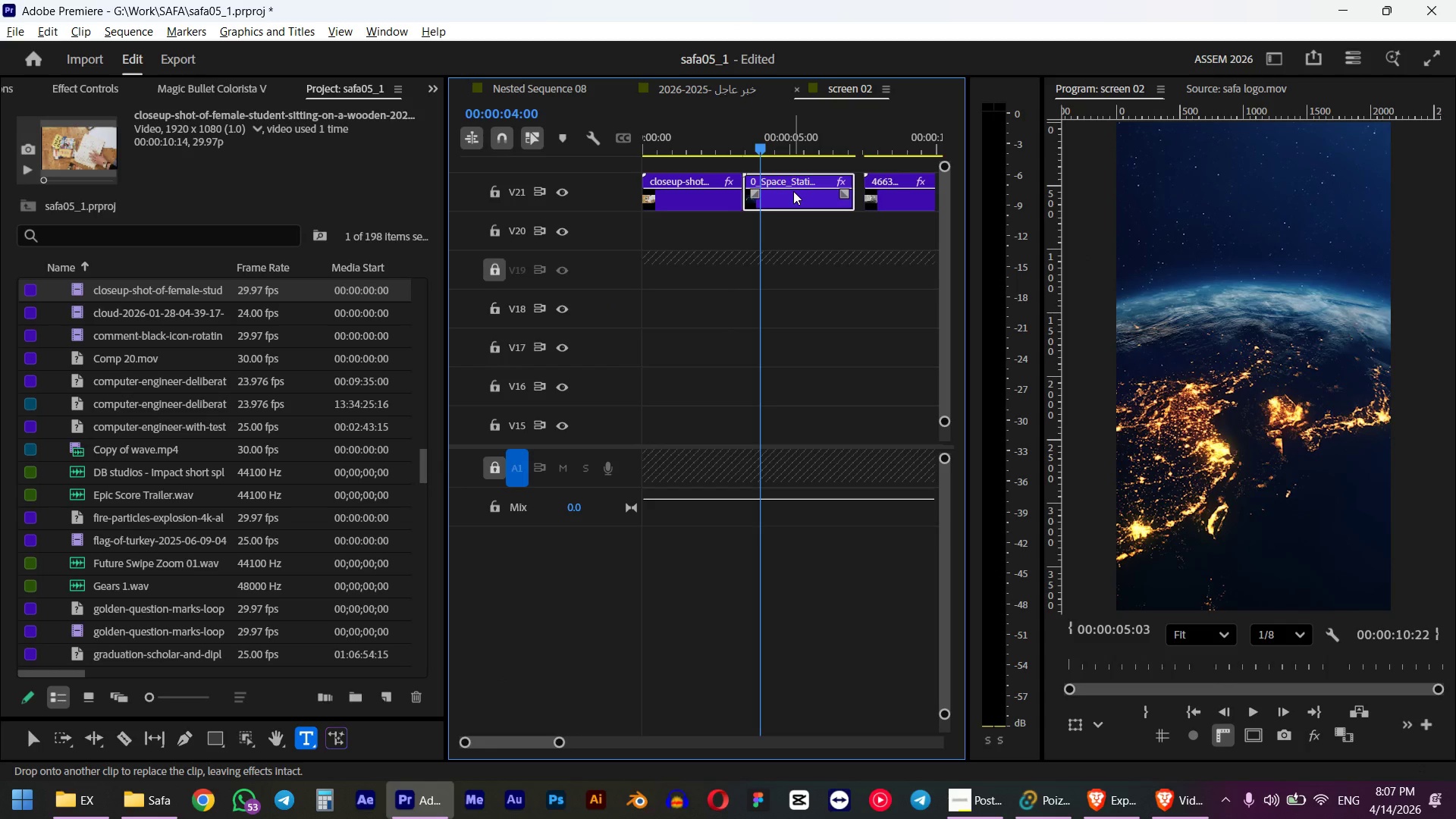 
key(Alt+Tab)
 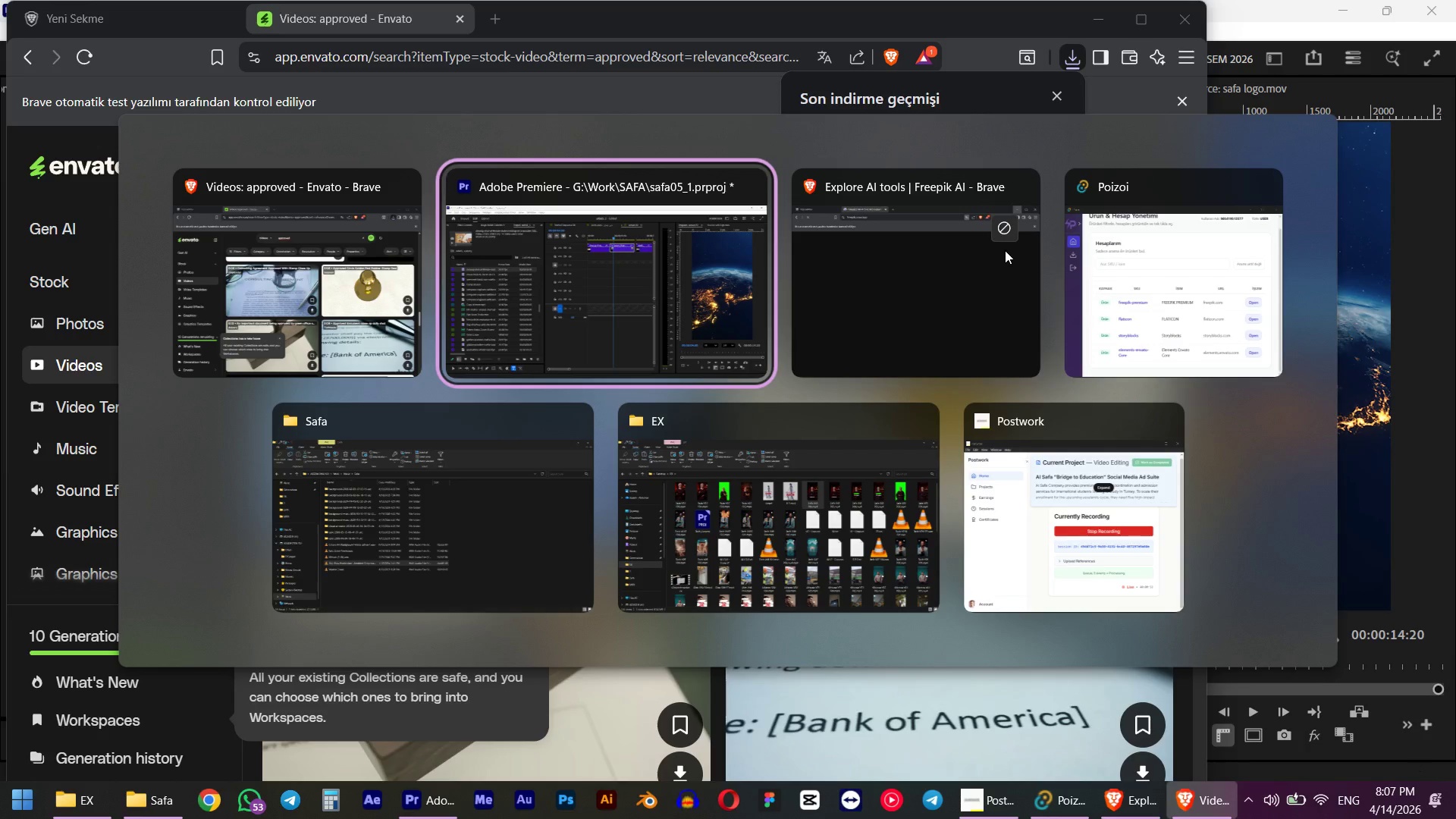 
hold_key(key=AltLeft, duration=1.99)
 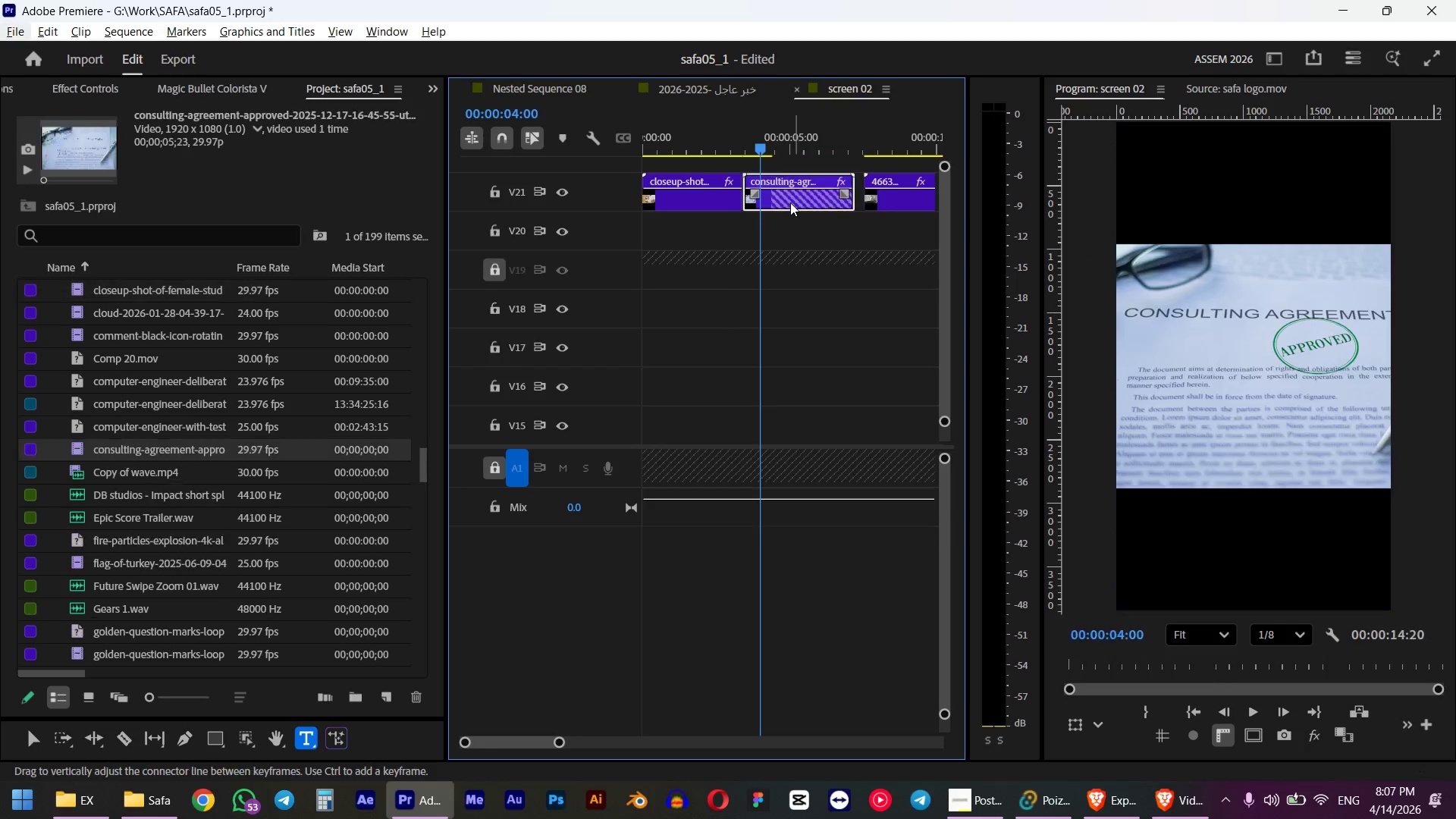 
left_click([790, 202])
 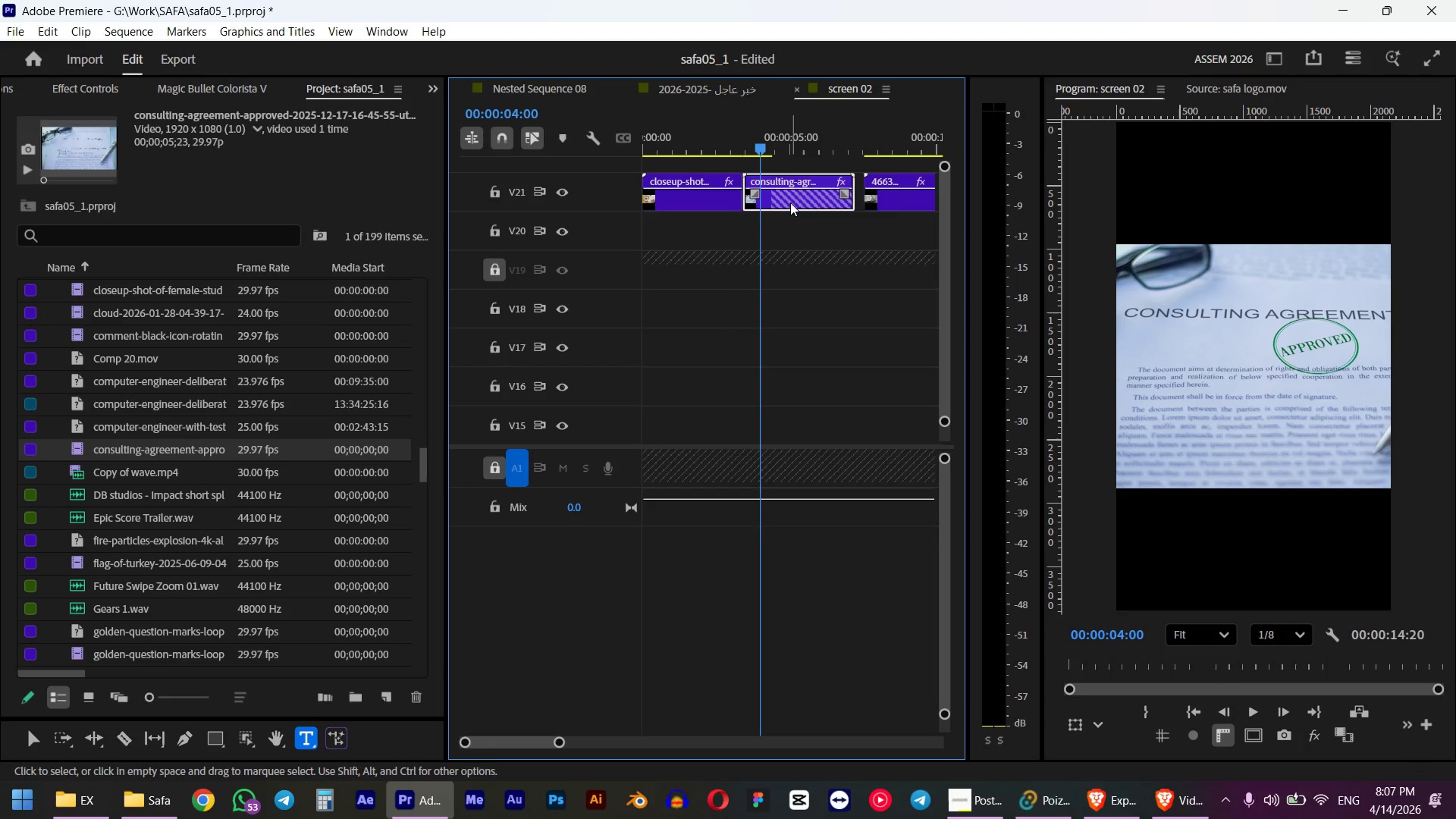 
key(Shift+F)
 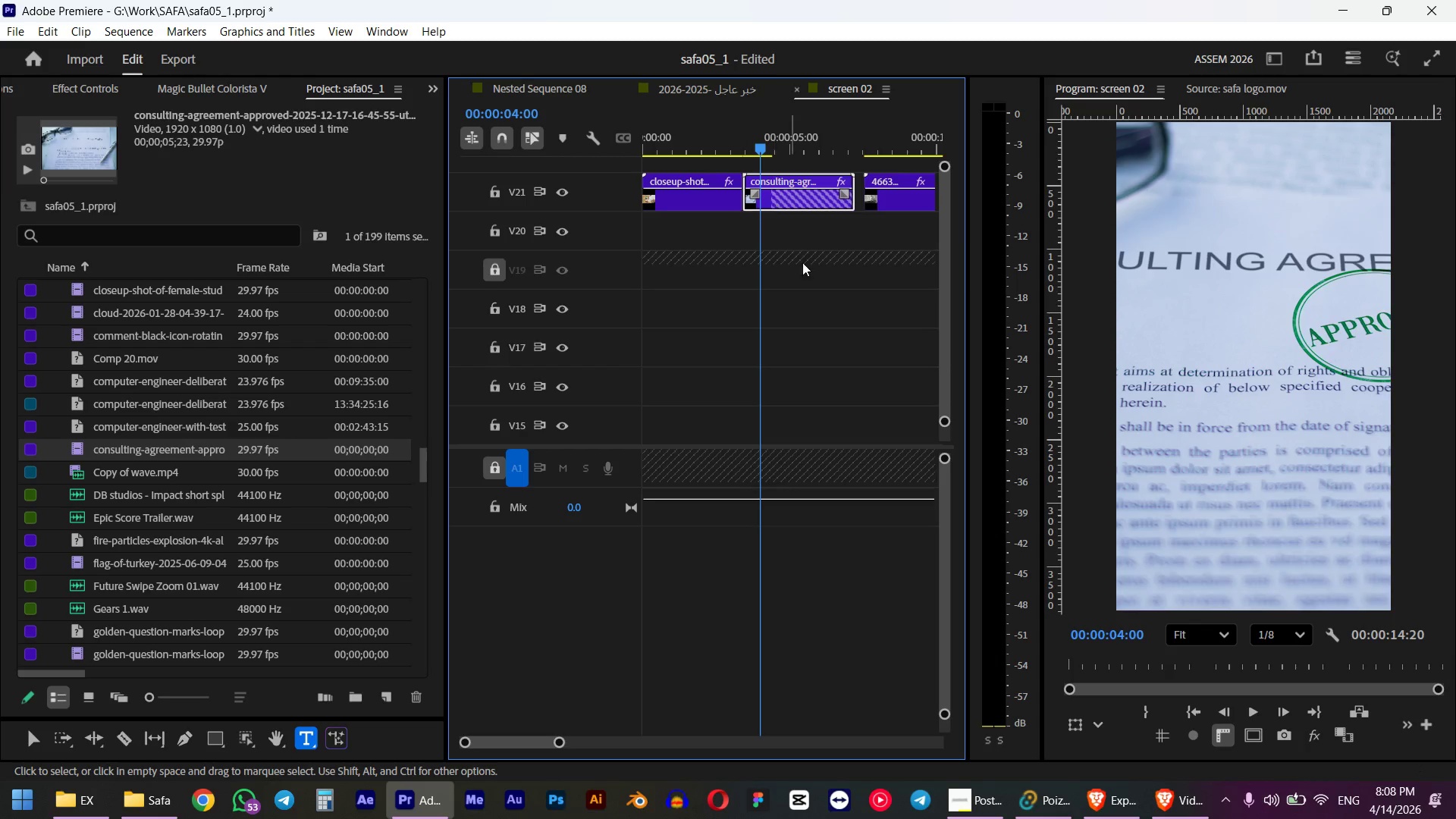 
key(F)
 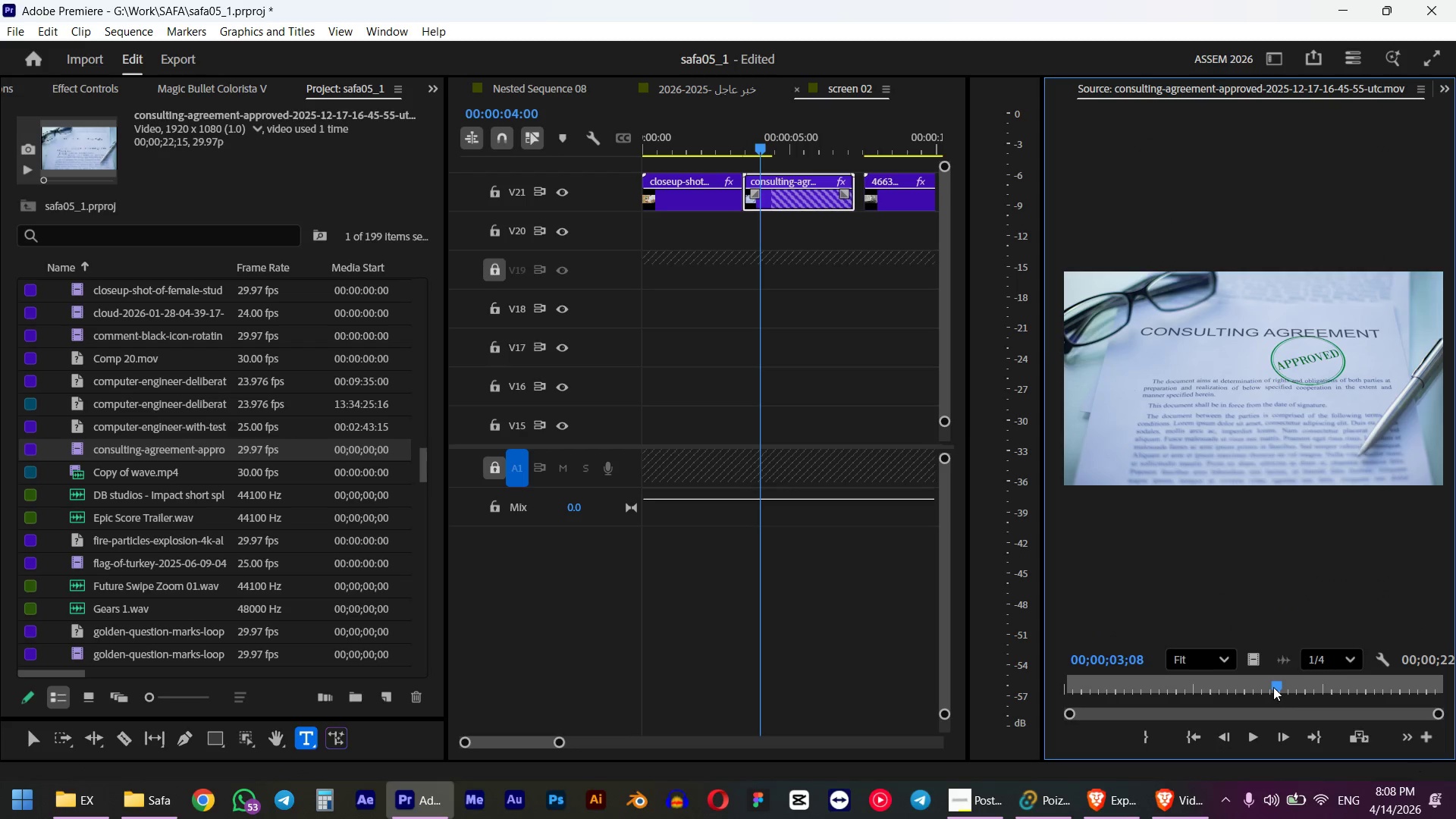 
left_click_drag(start_coordinate=[1273, 682], to_coordinate=[1169, 710])
 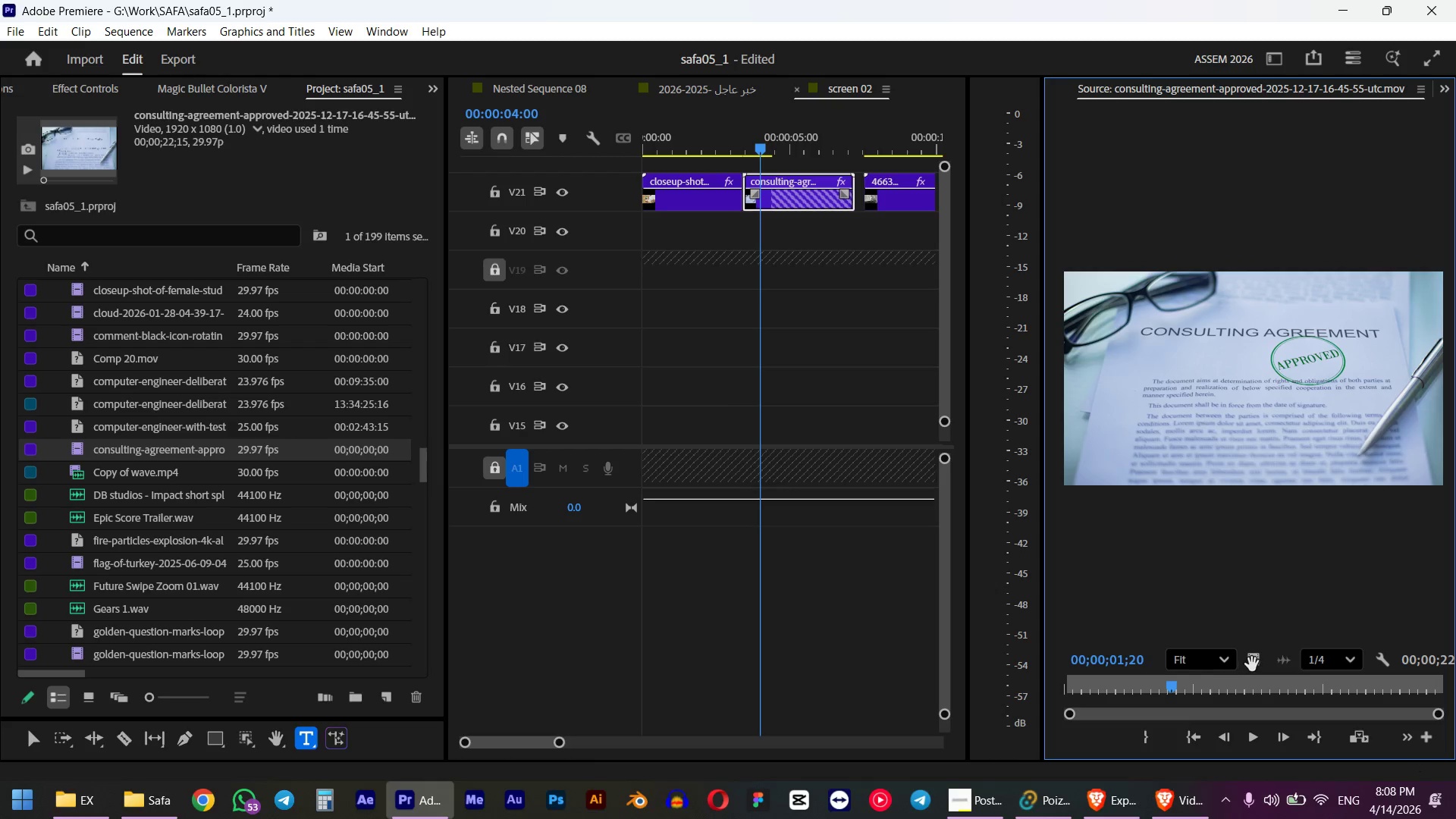 
left_click_drag(start_coordinate=[1252, 664], to_coordinate=[761, 190])
 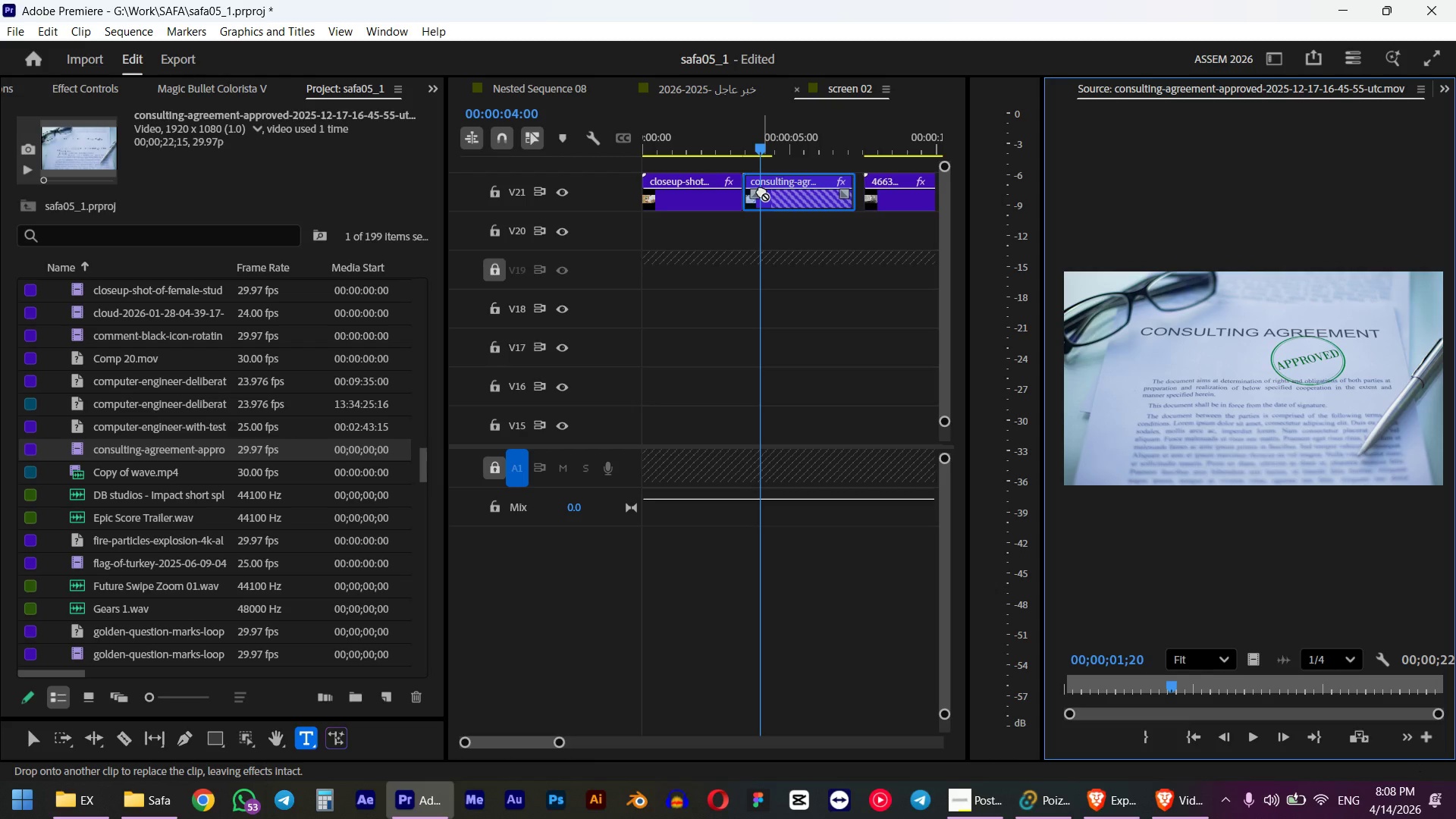 
hold_key(key=AltLeft, duration=1.03)
 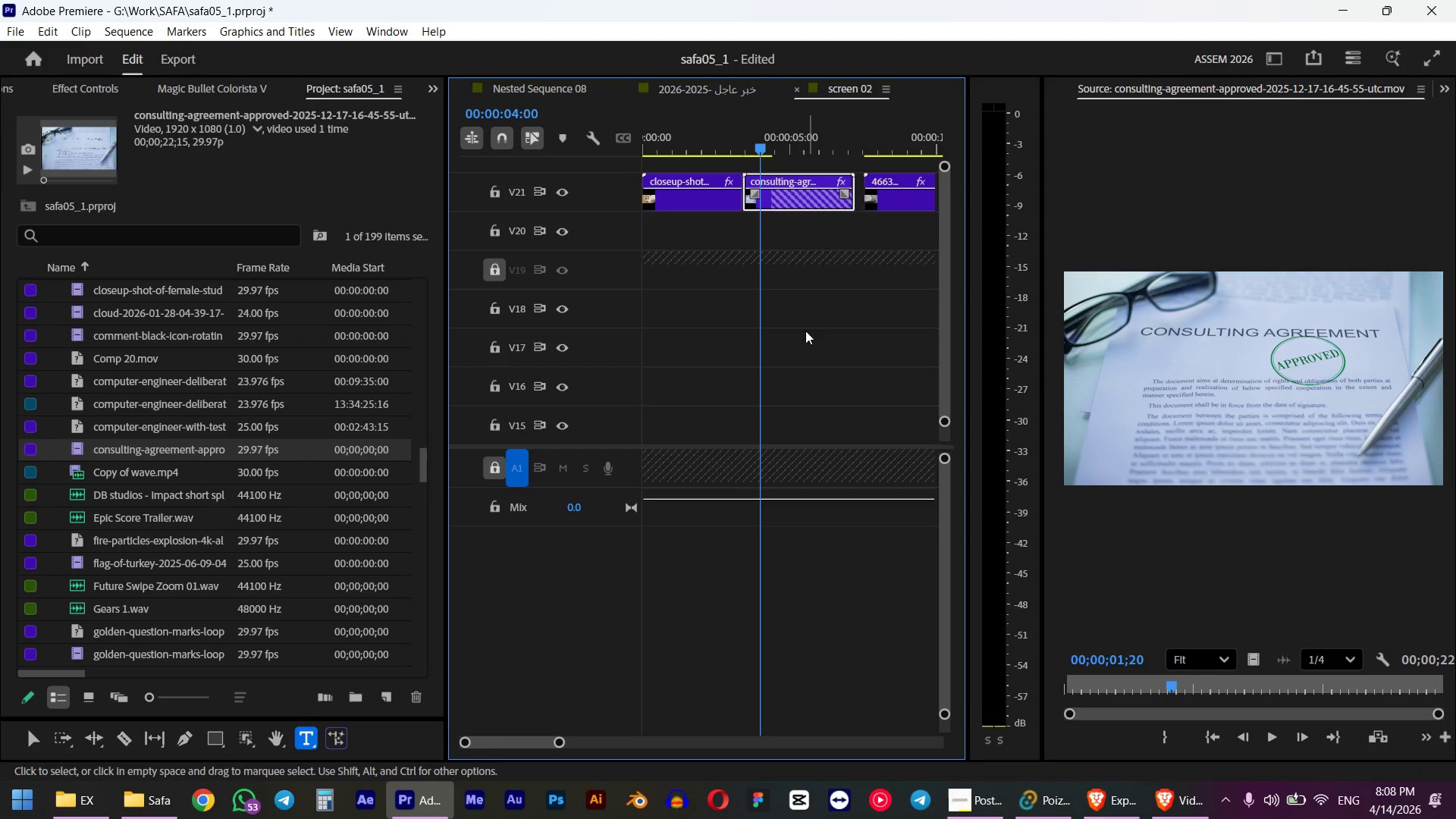 
left_click_drag(start_coordinate=[767, 143], to_coordinate=[747, 143])
 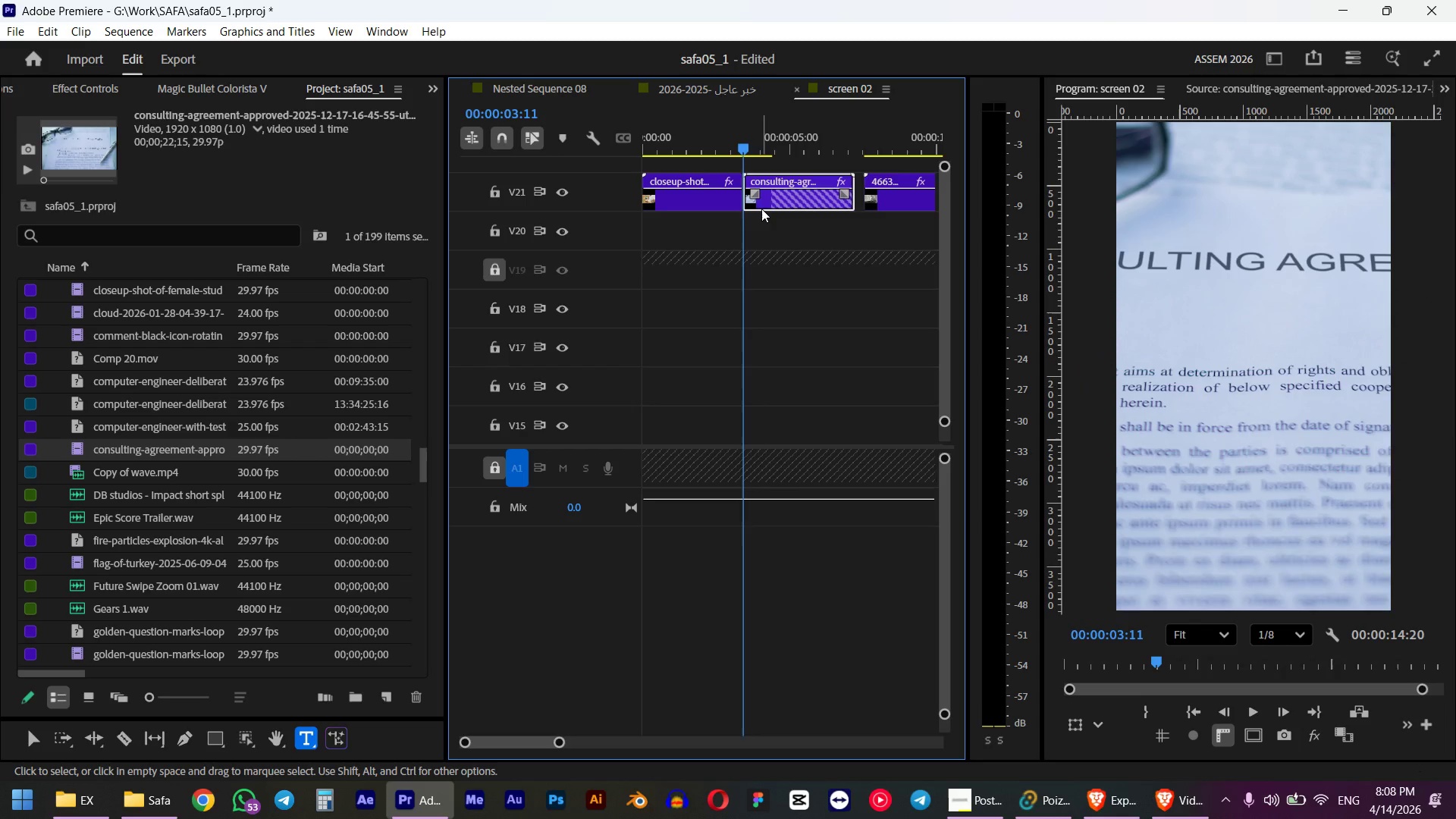 
hold_key(key=ShiftLeft, duration=0.72)
 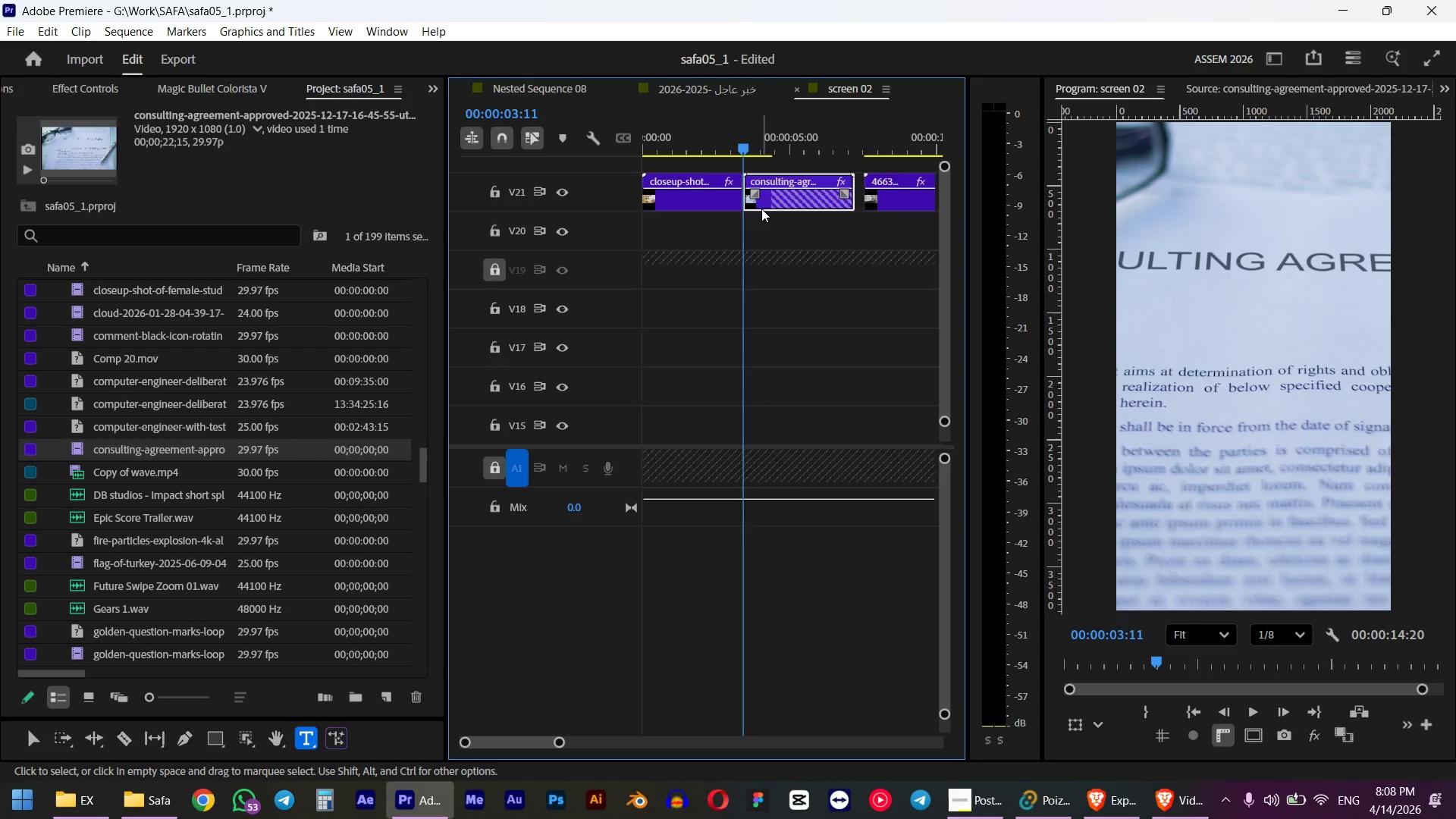 
key(Space)
 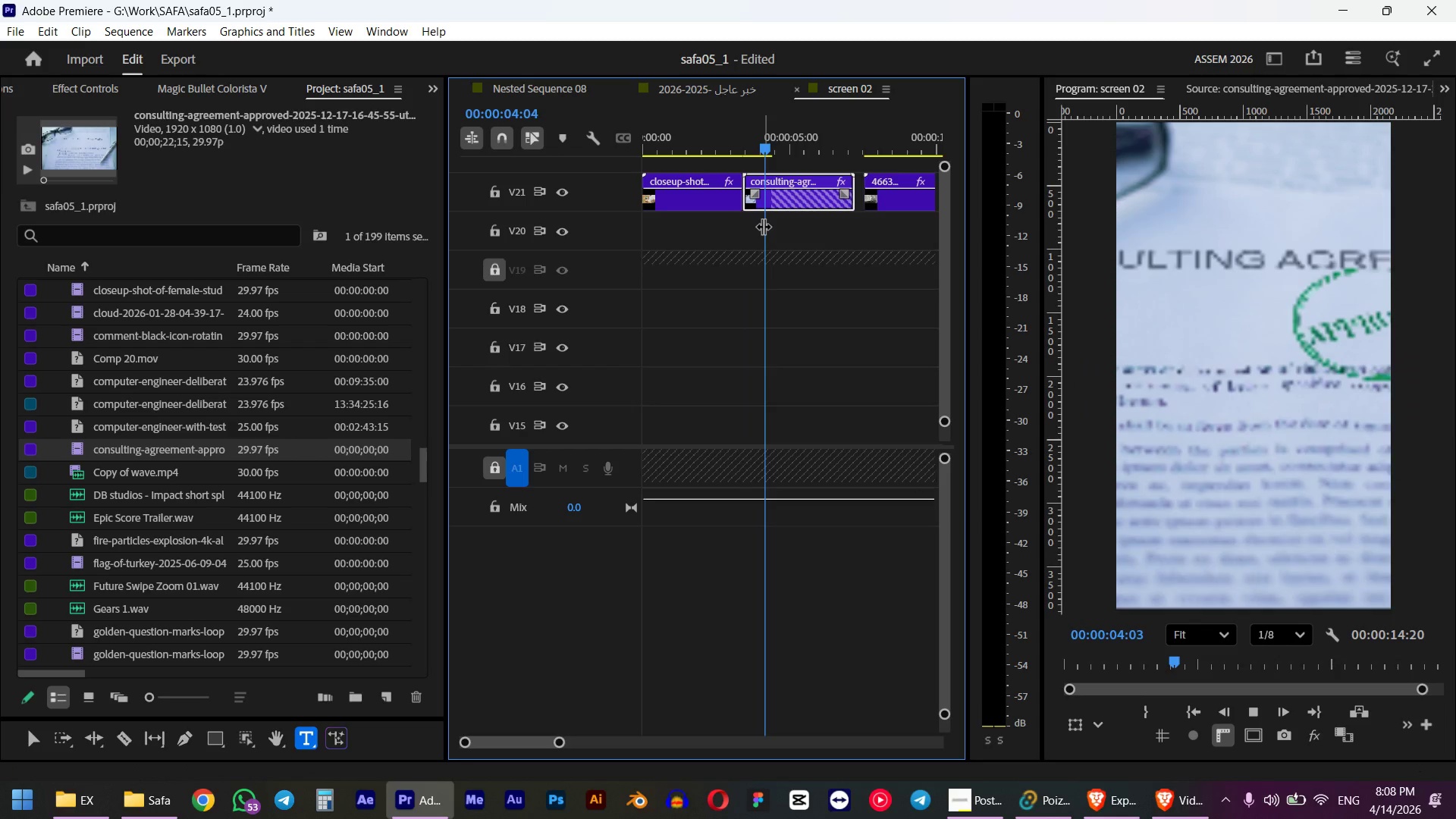 
key(Space)
 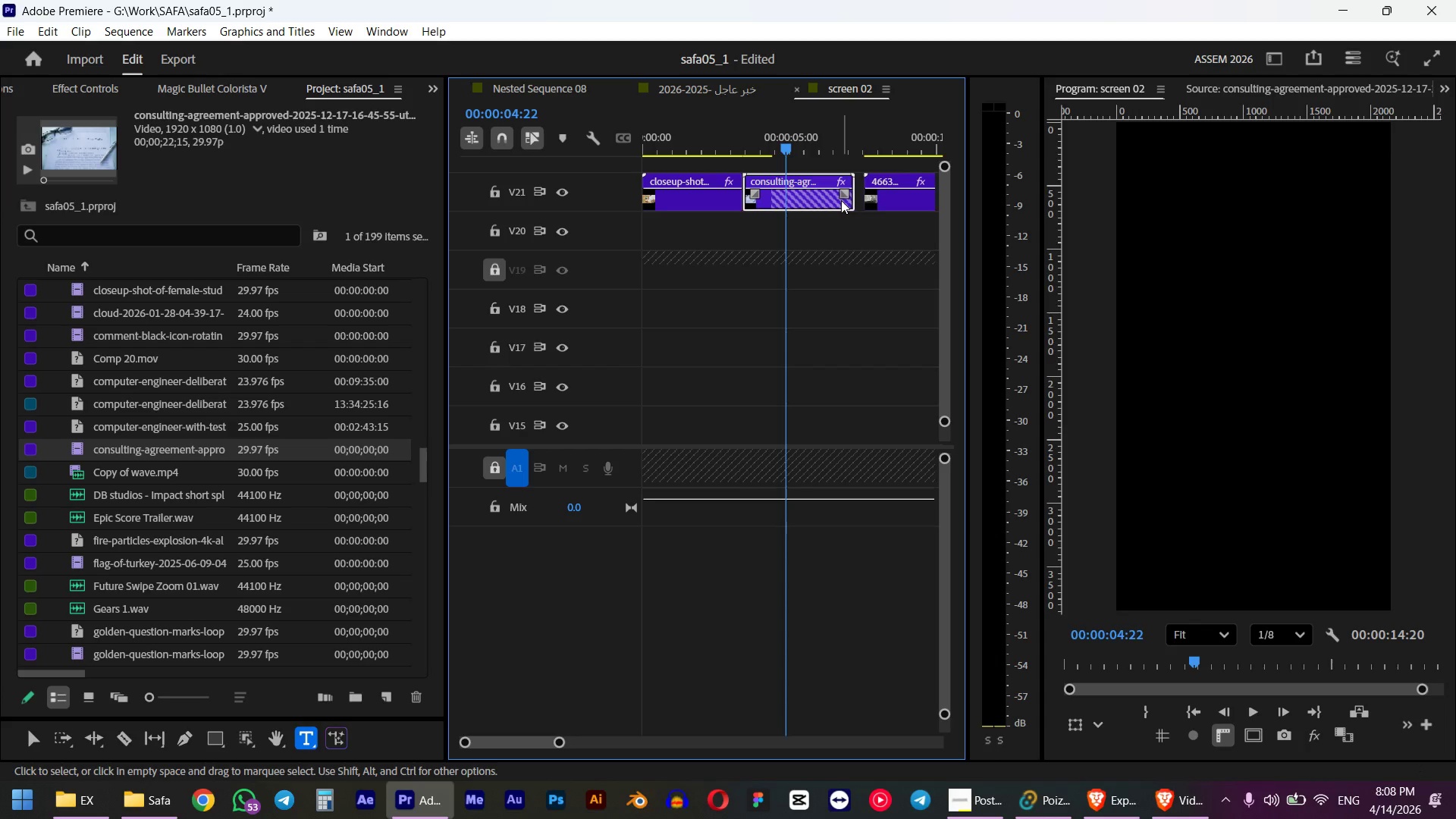 
left_click_drag(start_coordinate=[850, 199], to_coordinate=[770, 197])
 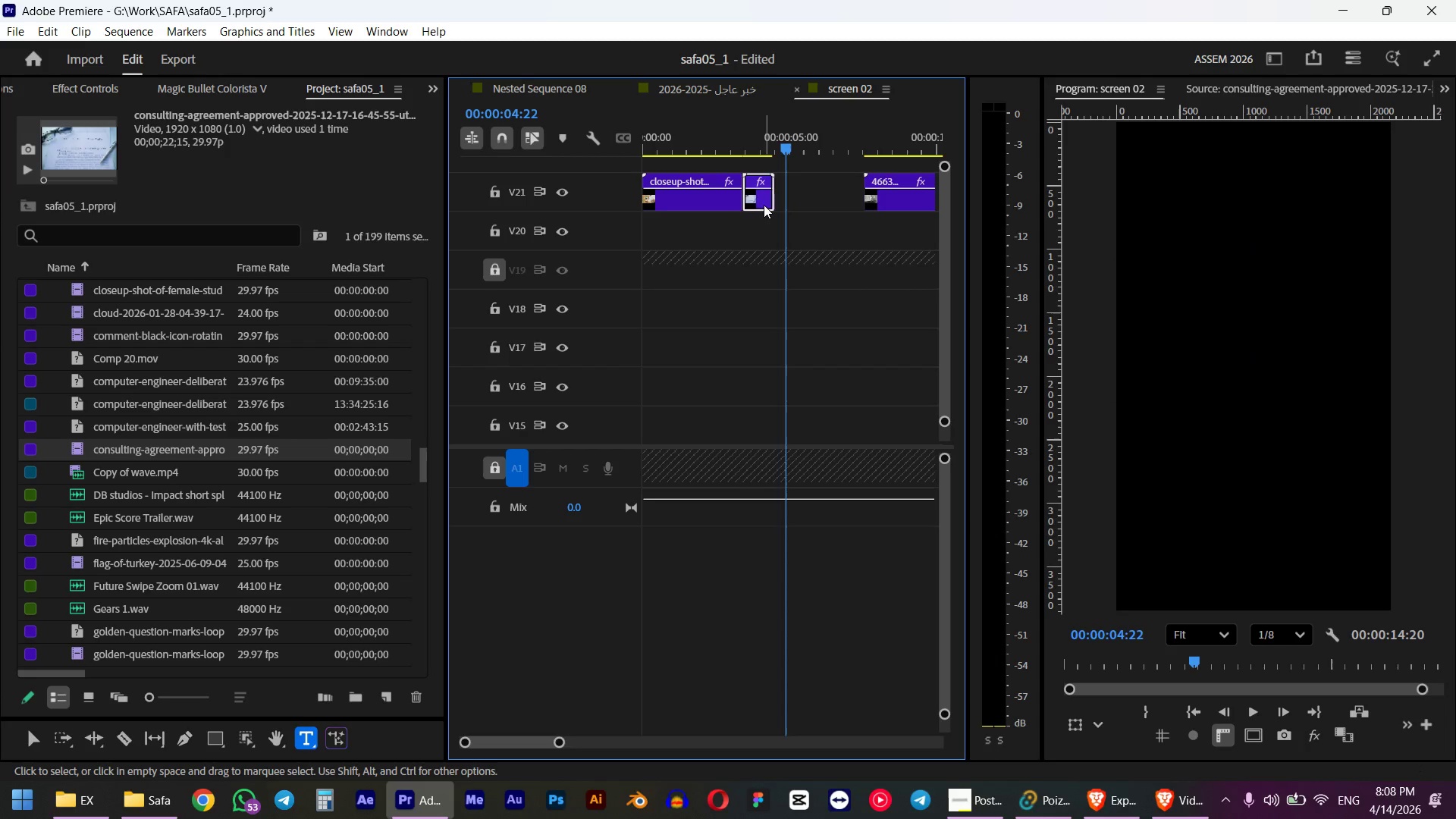 
left_click_drag(start_coordinate=[764, 205], to_coordinate=[808, 199])
 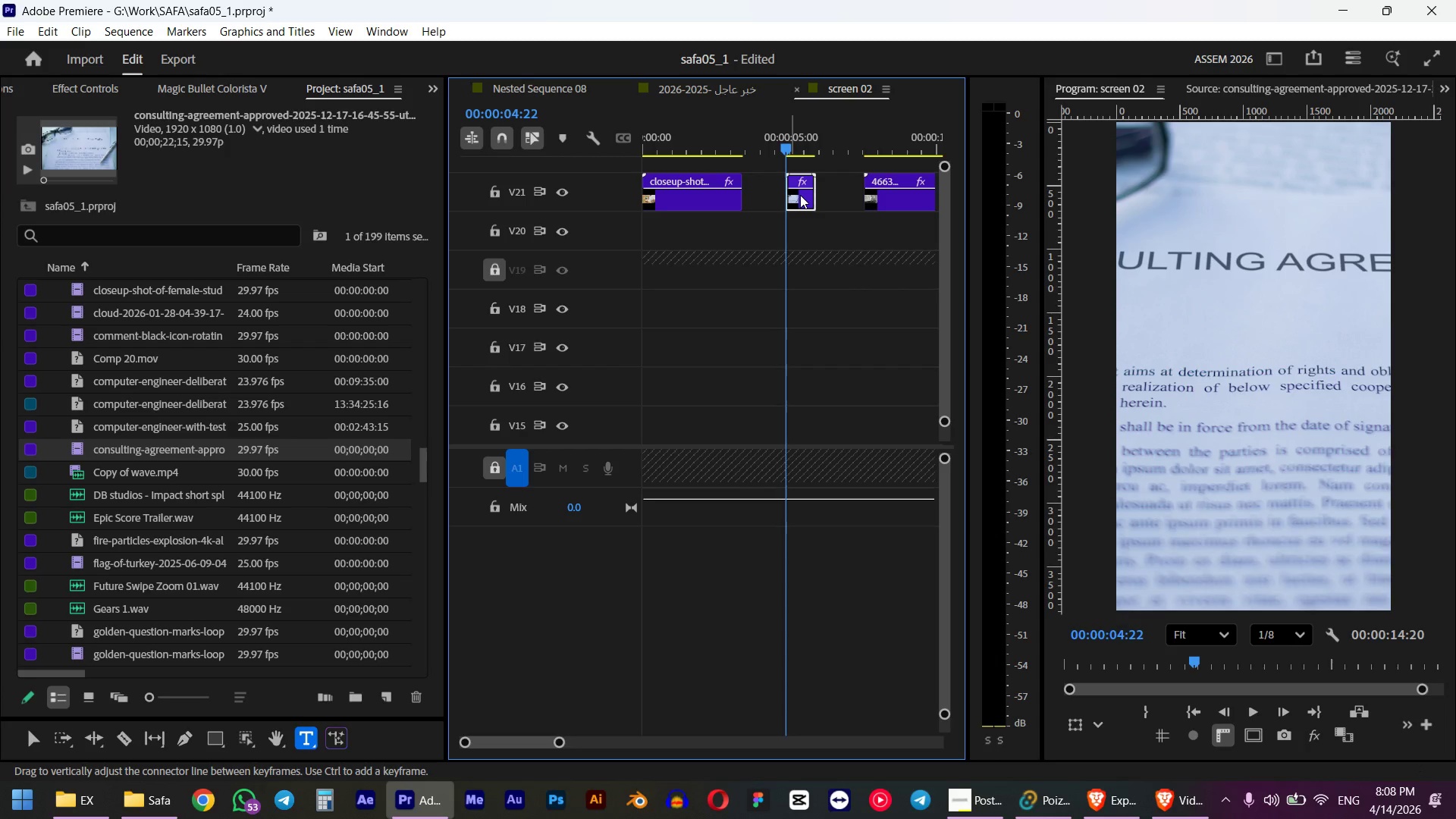 
left_click_drag(start_coordinate=[783, 196], to_coordinate=[715, 196])
 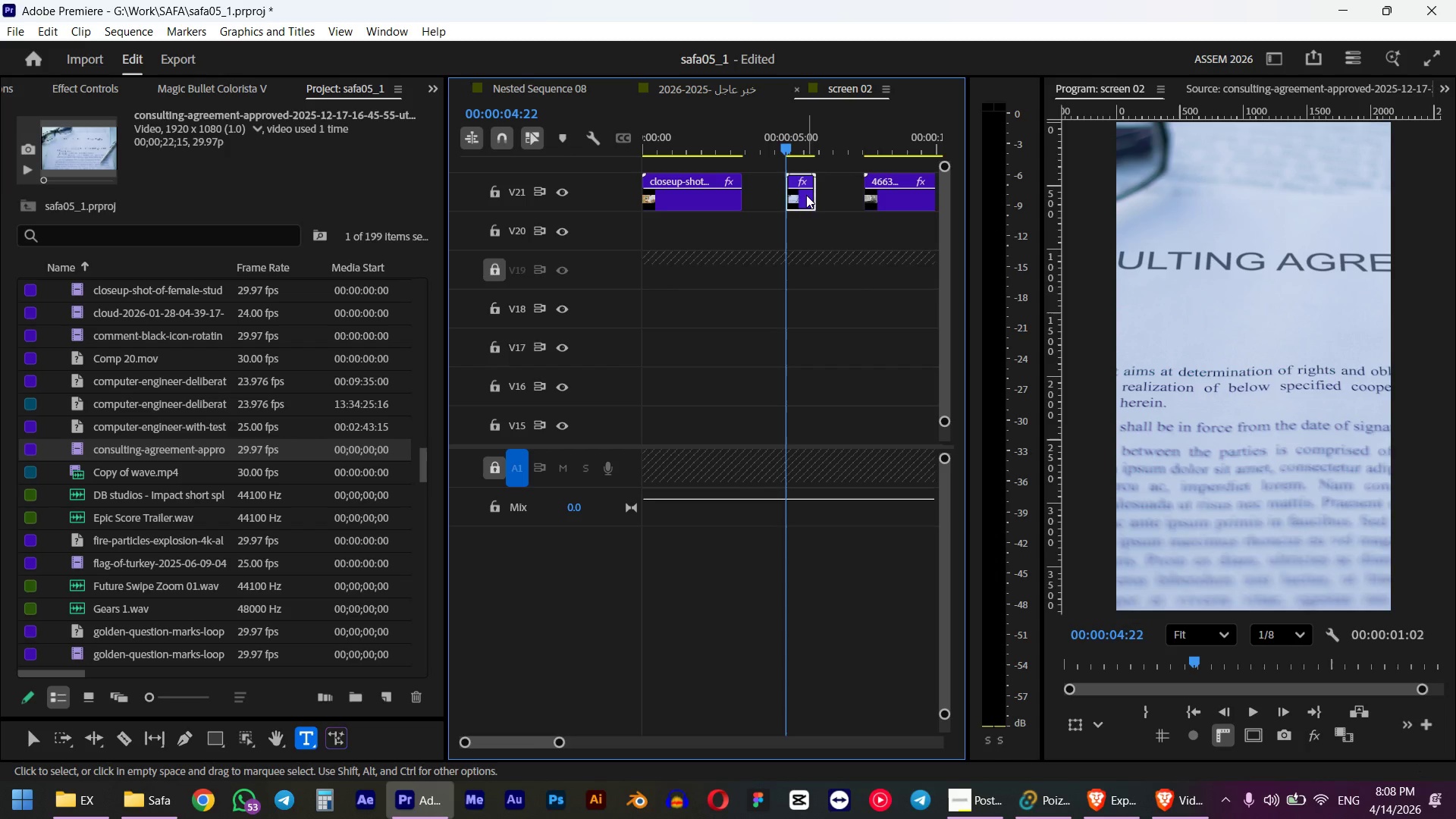 
left_click_drag(start_coordinate=[802, 197], to_coordinate=[761, 199])
 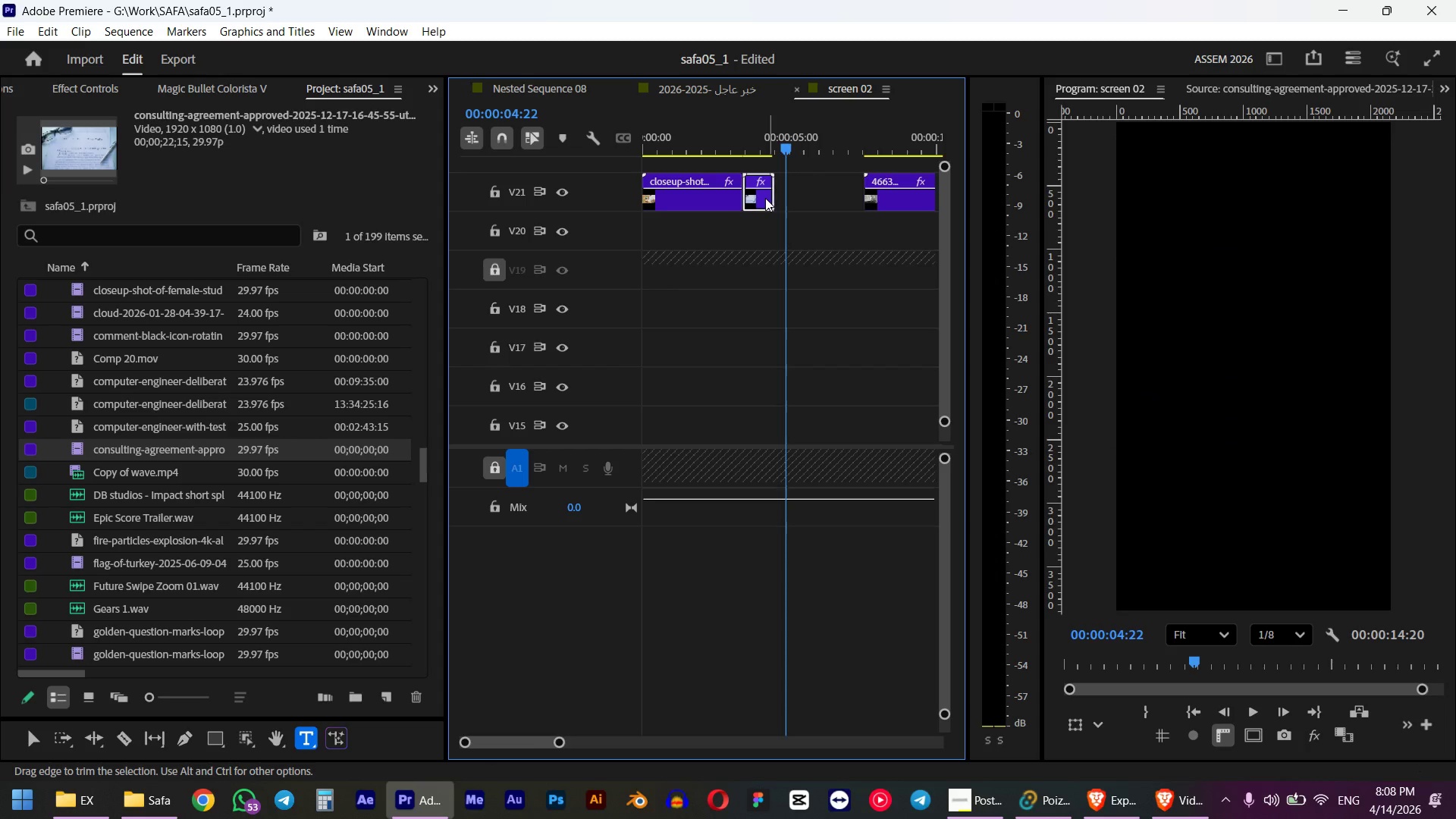 
left_click_drag(start_coordinate=[772, 193], to_coordinate=[795, 191])
 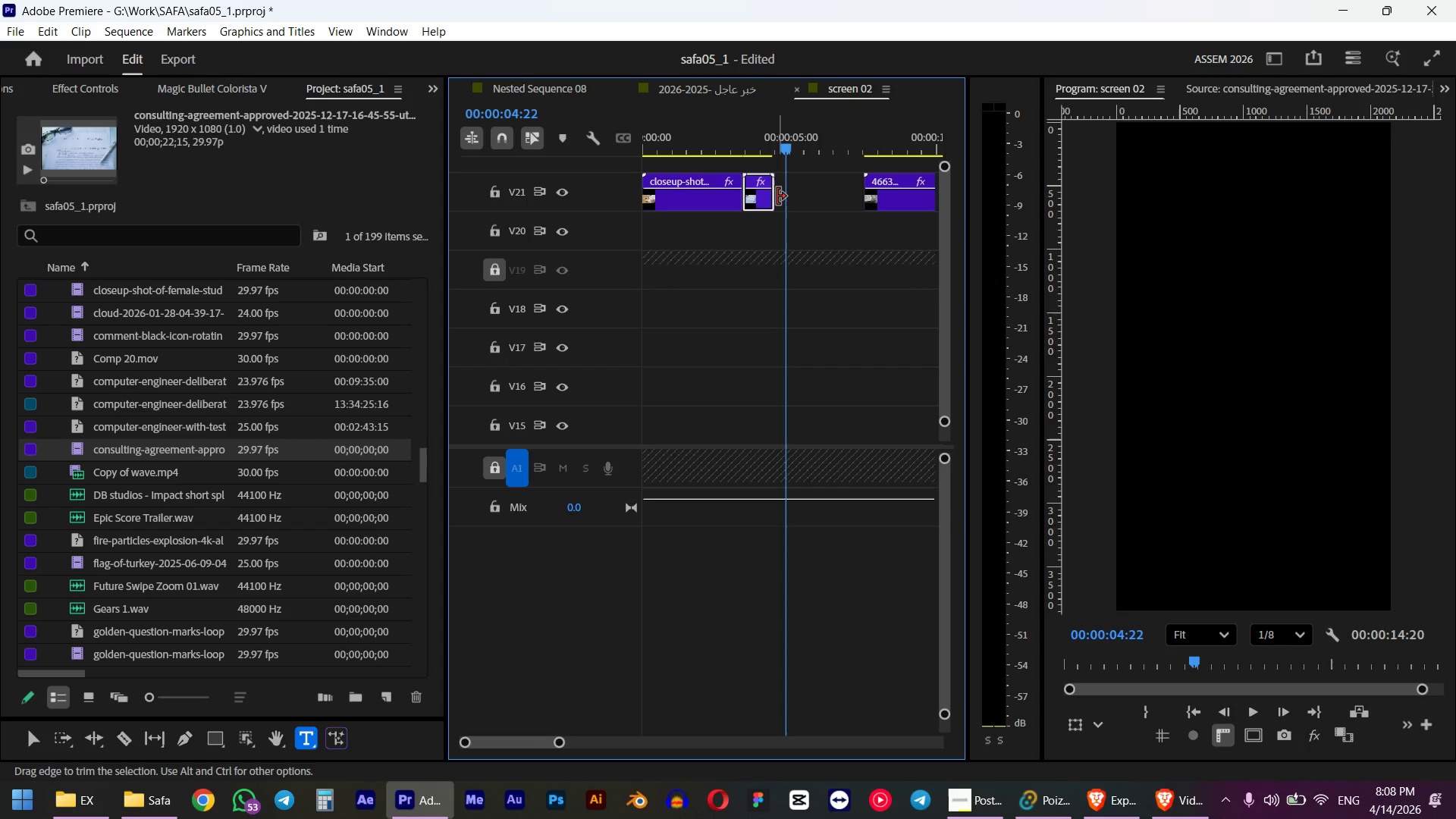 
left_click_drag(start_coordinate=[777, 196], to_coordinate=[905, 186])
 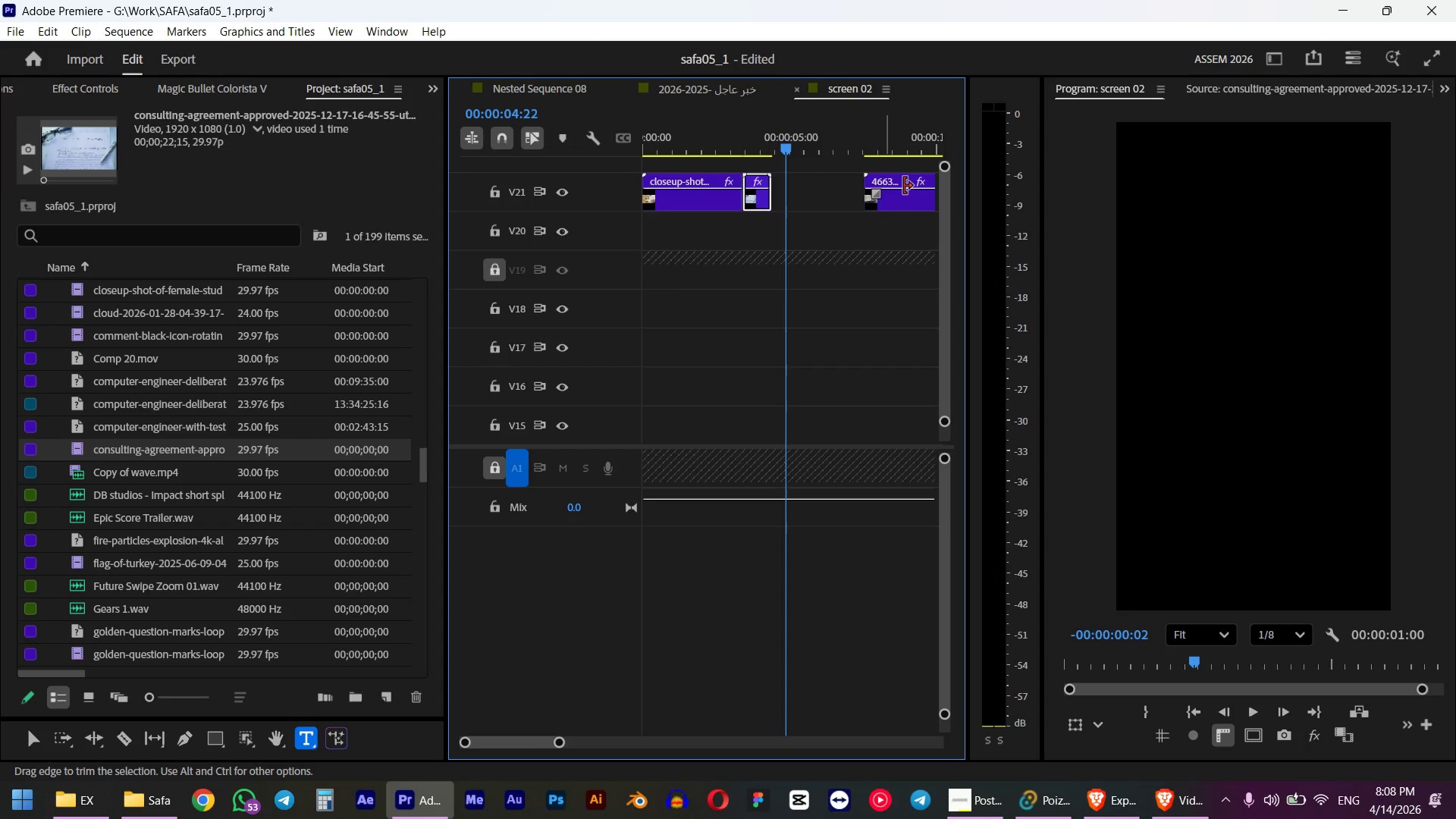 
left_click([739, 149])
 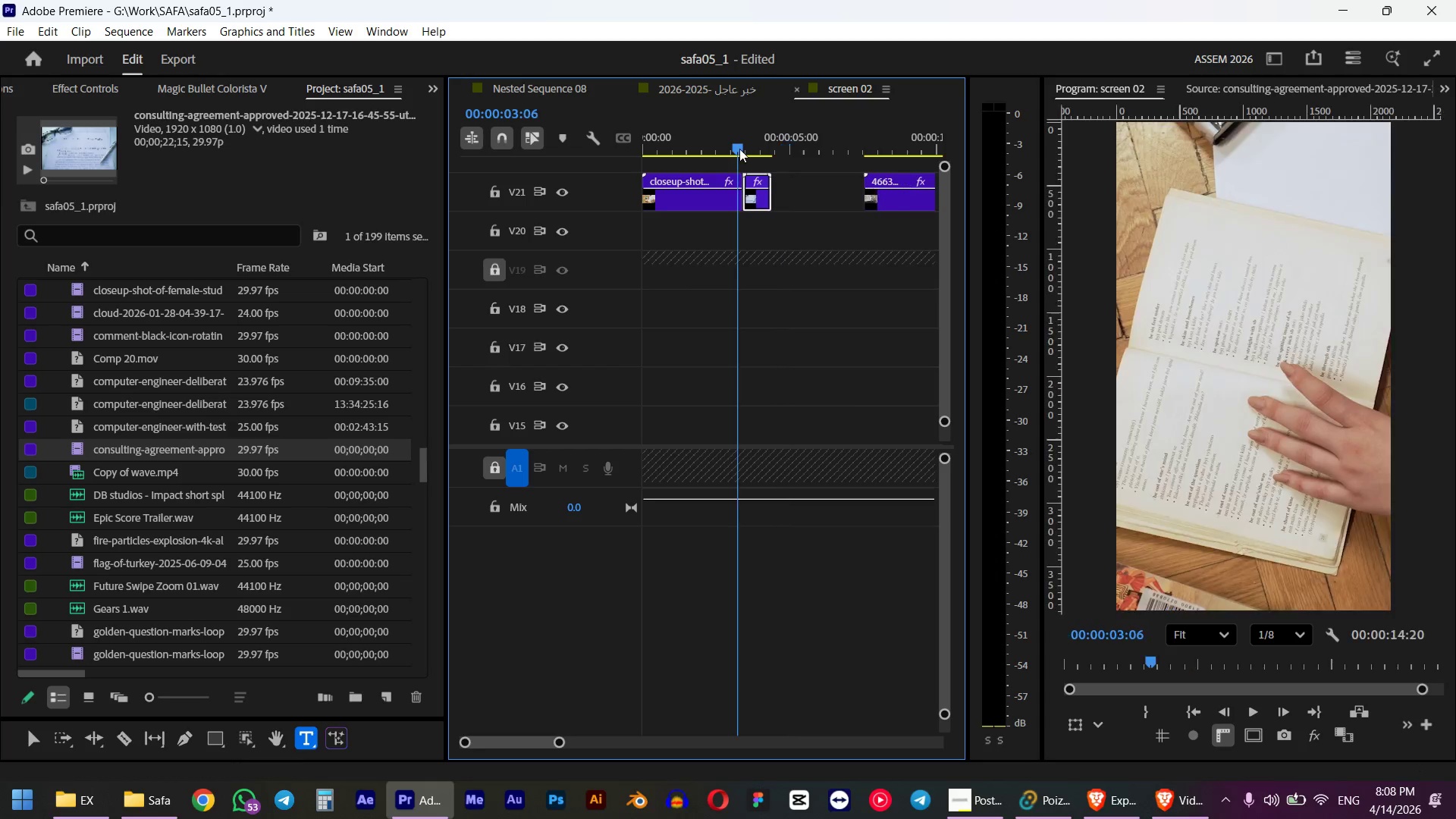 
key(Space)
 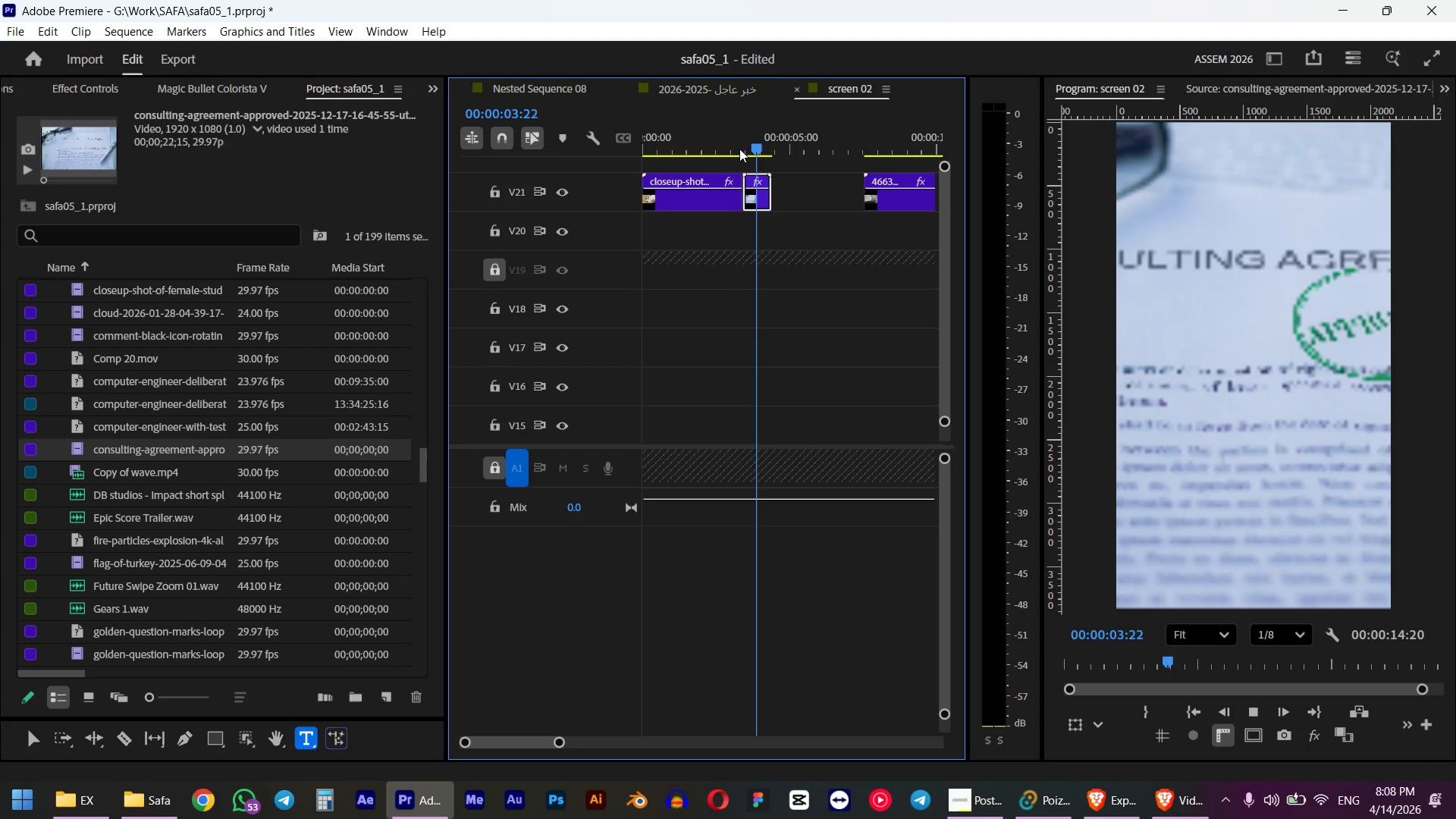 
key(Space)
 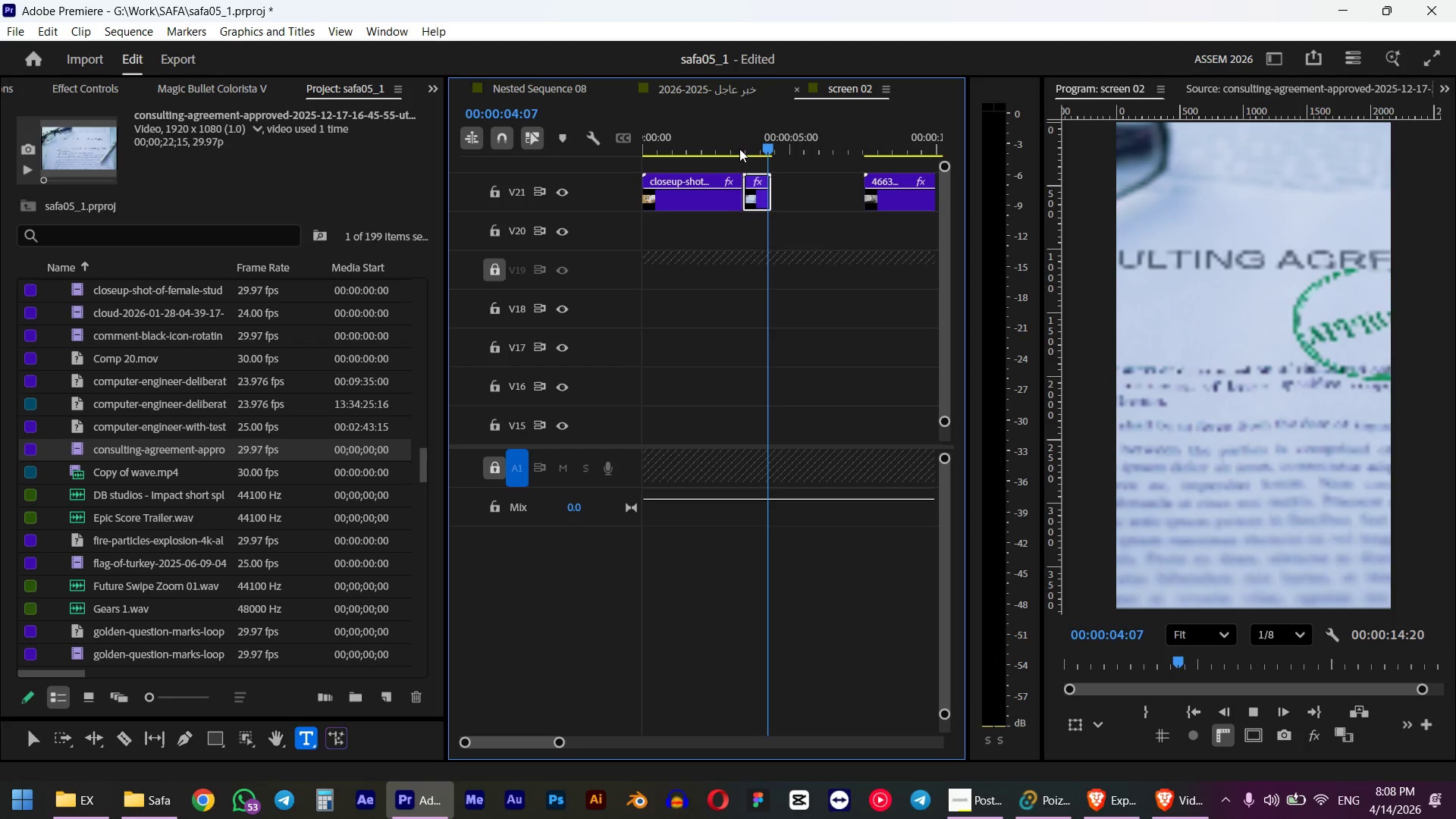 
key(Shift+5)
 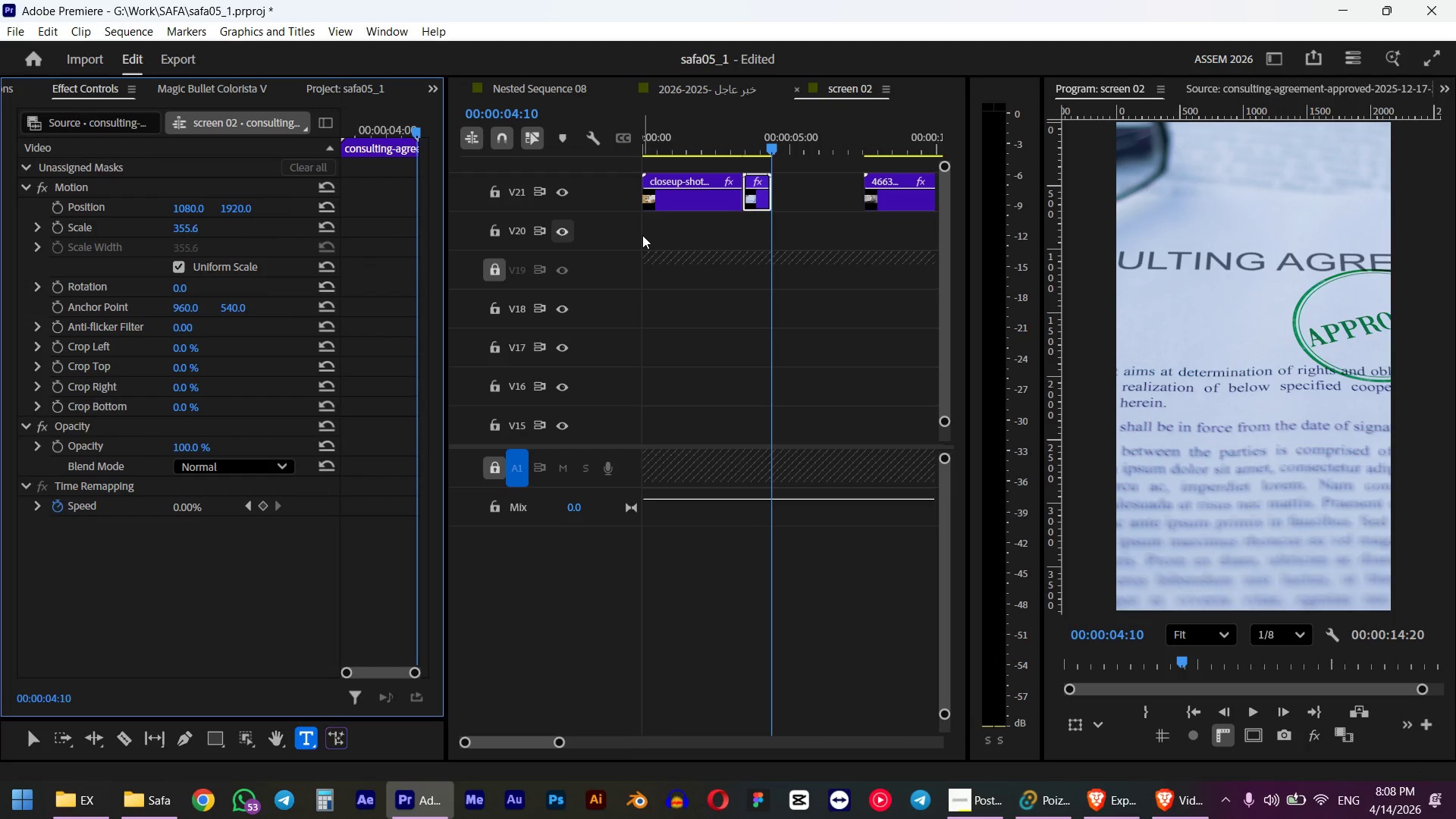 
left_click_drag(start_coordinate=[189, 209], to_coordinate=[183, 209])
 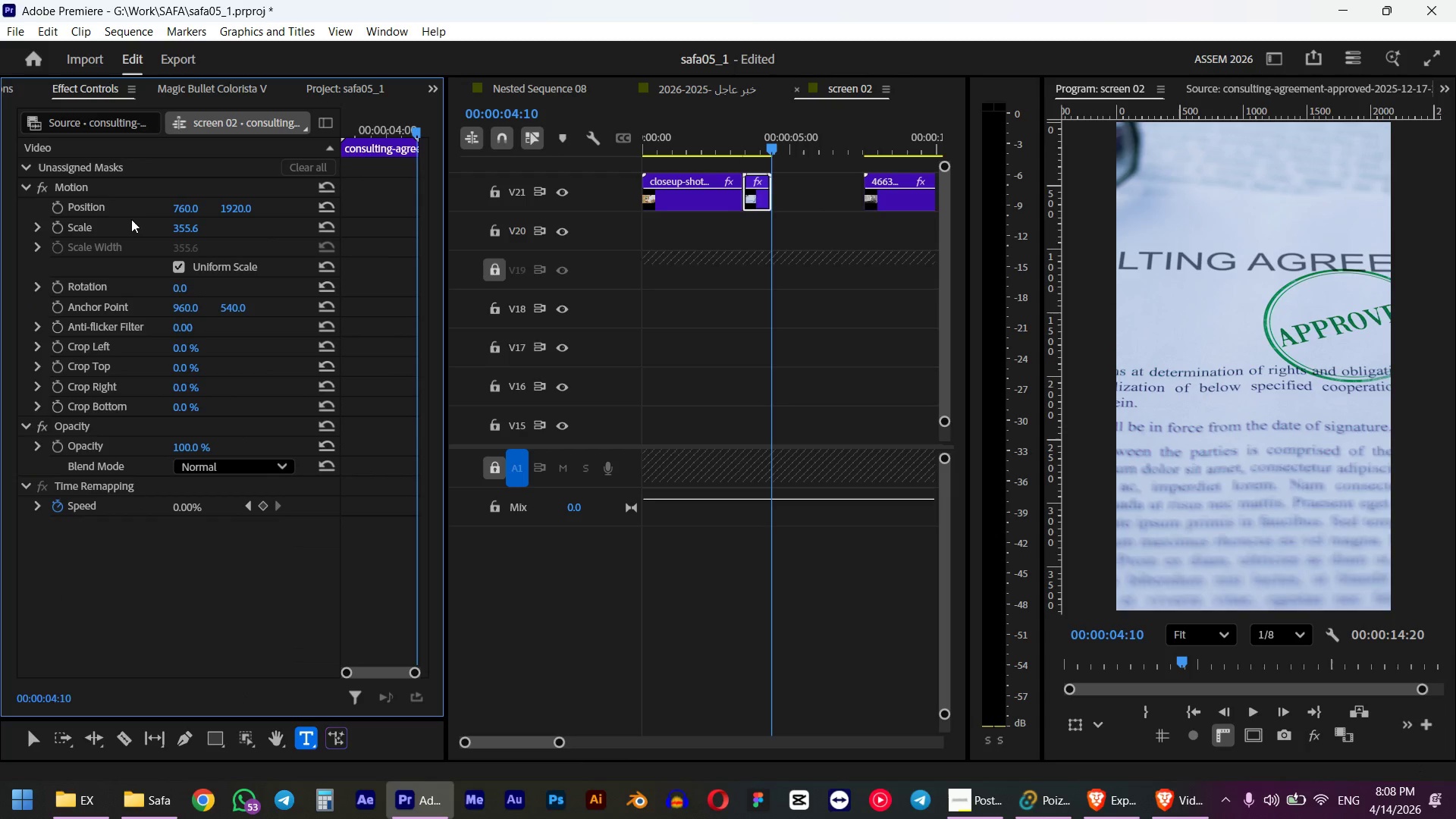 
hold_key(key=ShiftLeft, duration=0.72)
 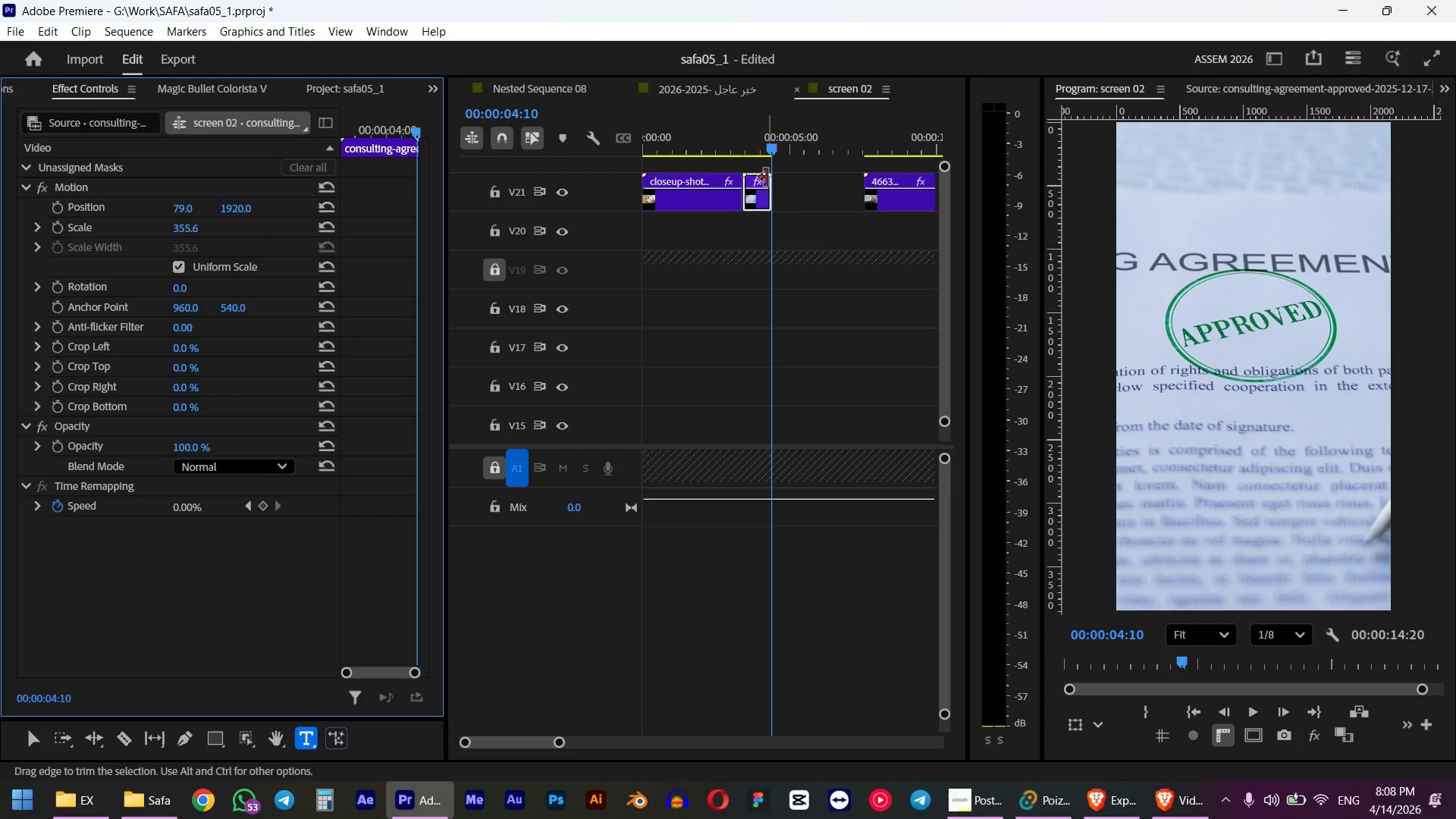 
key(S)
 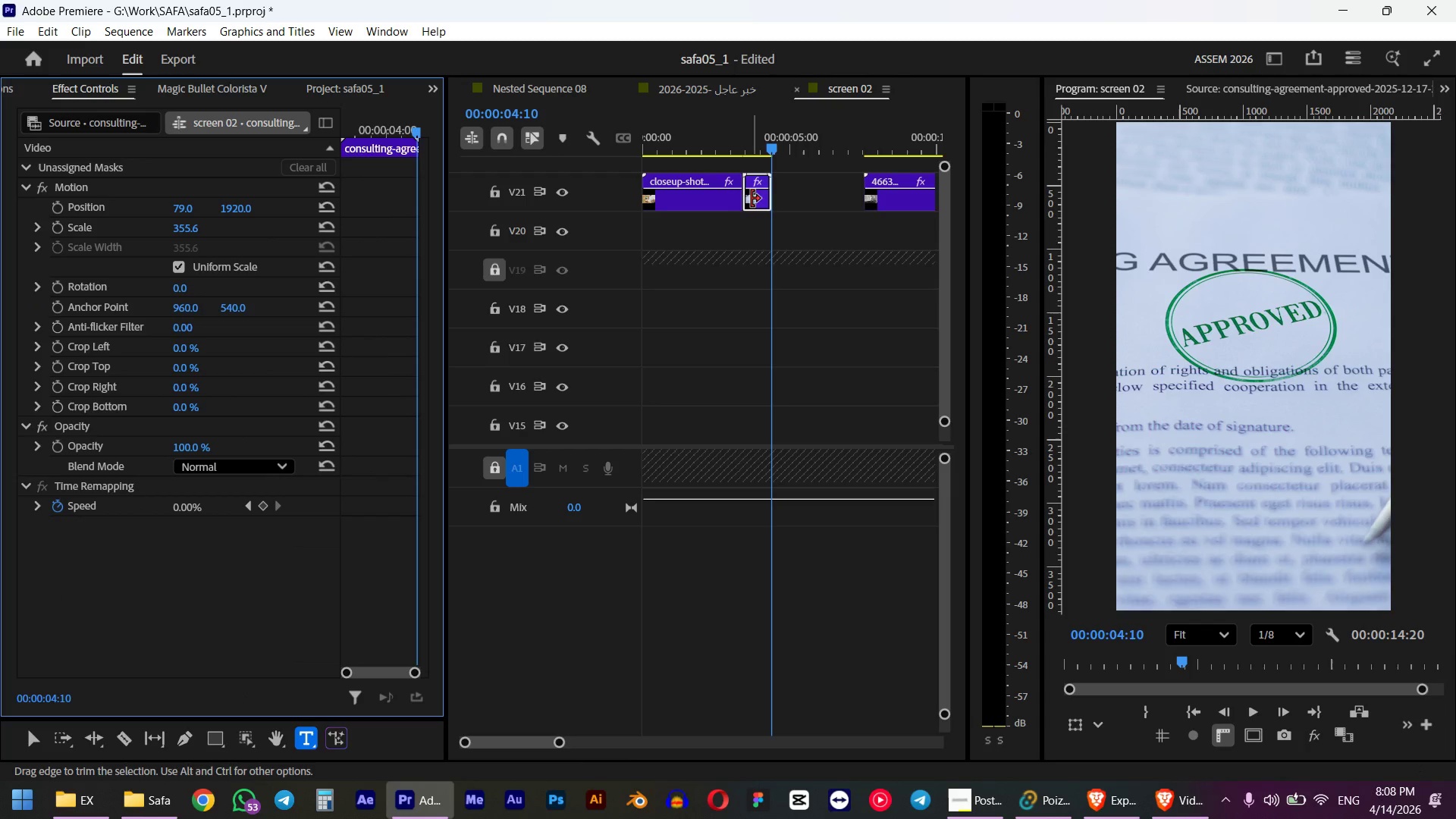 
left_click([761, 199])
 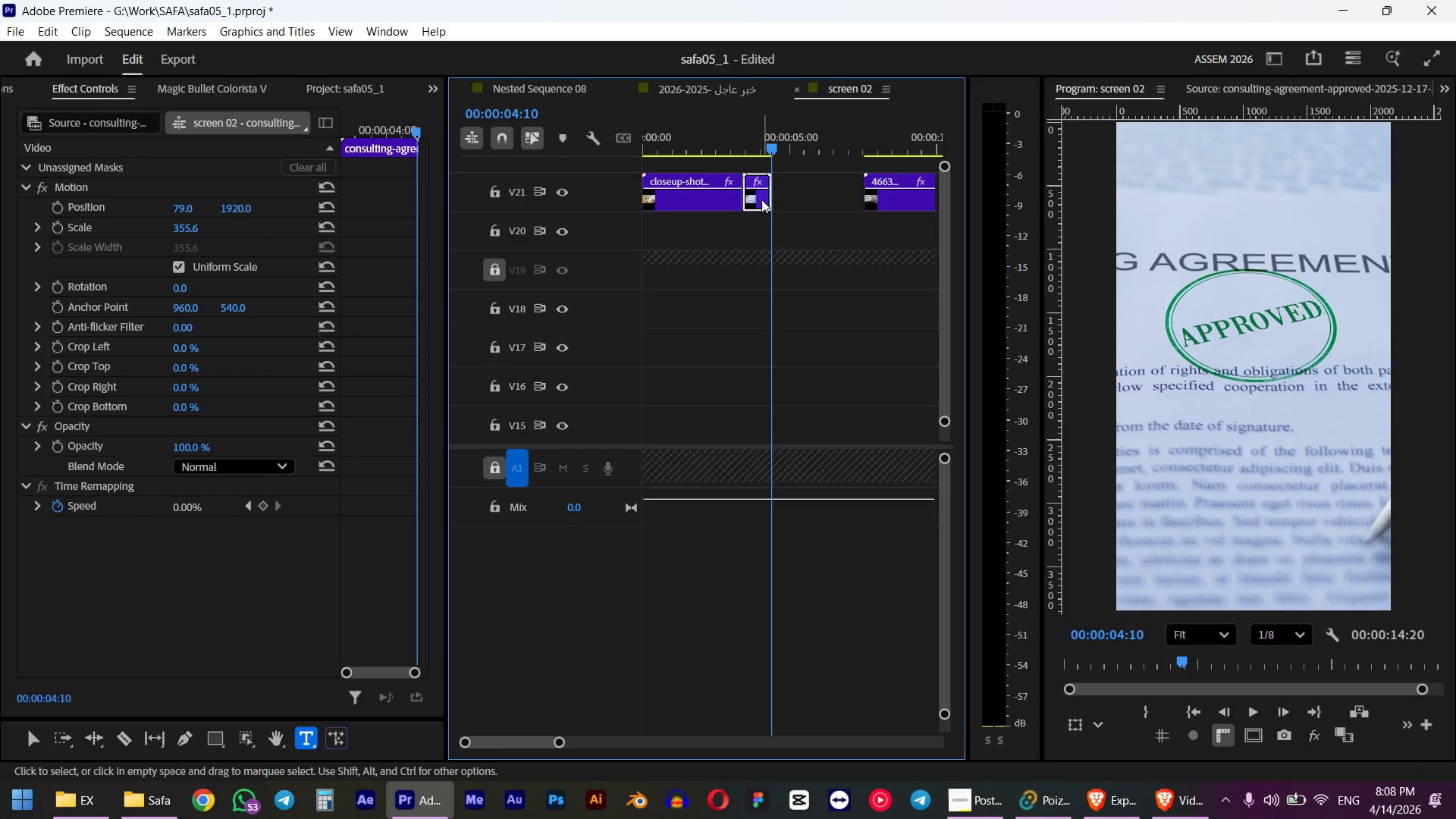 
key(Shift+S)
 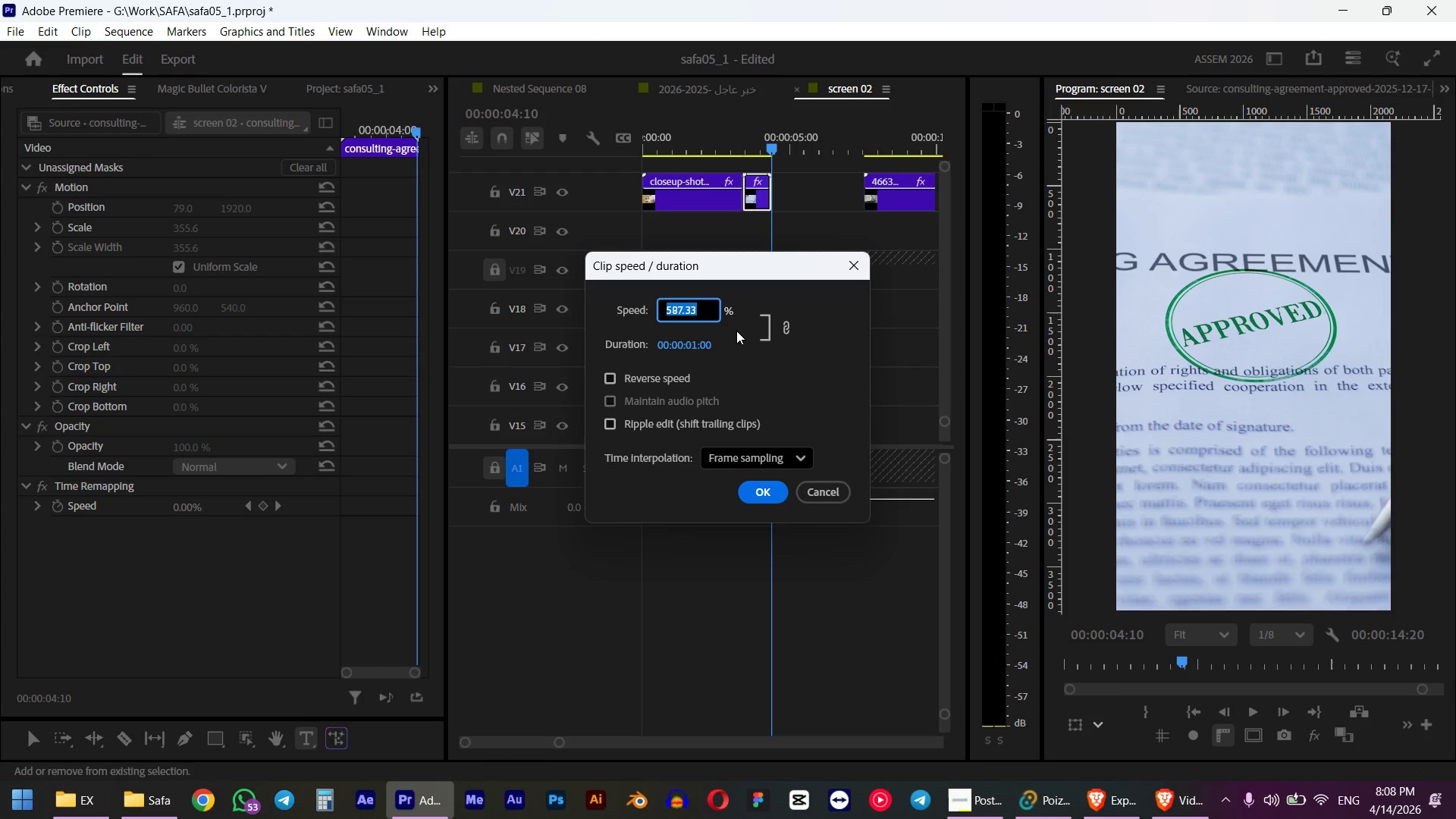 
key(Numpad1)
 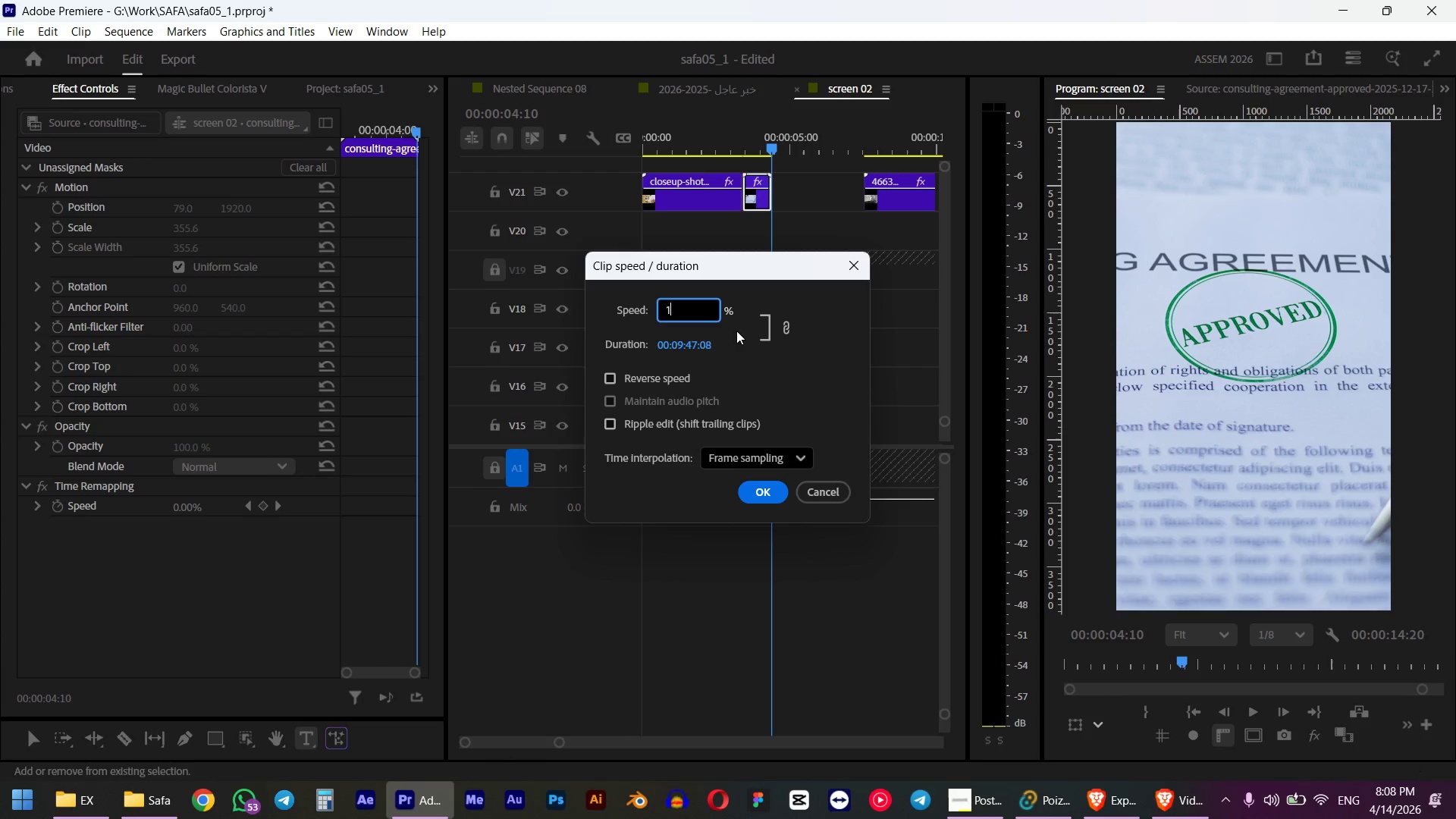 
key(Numpad0)
 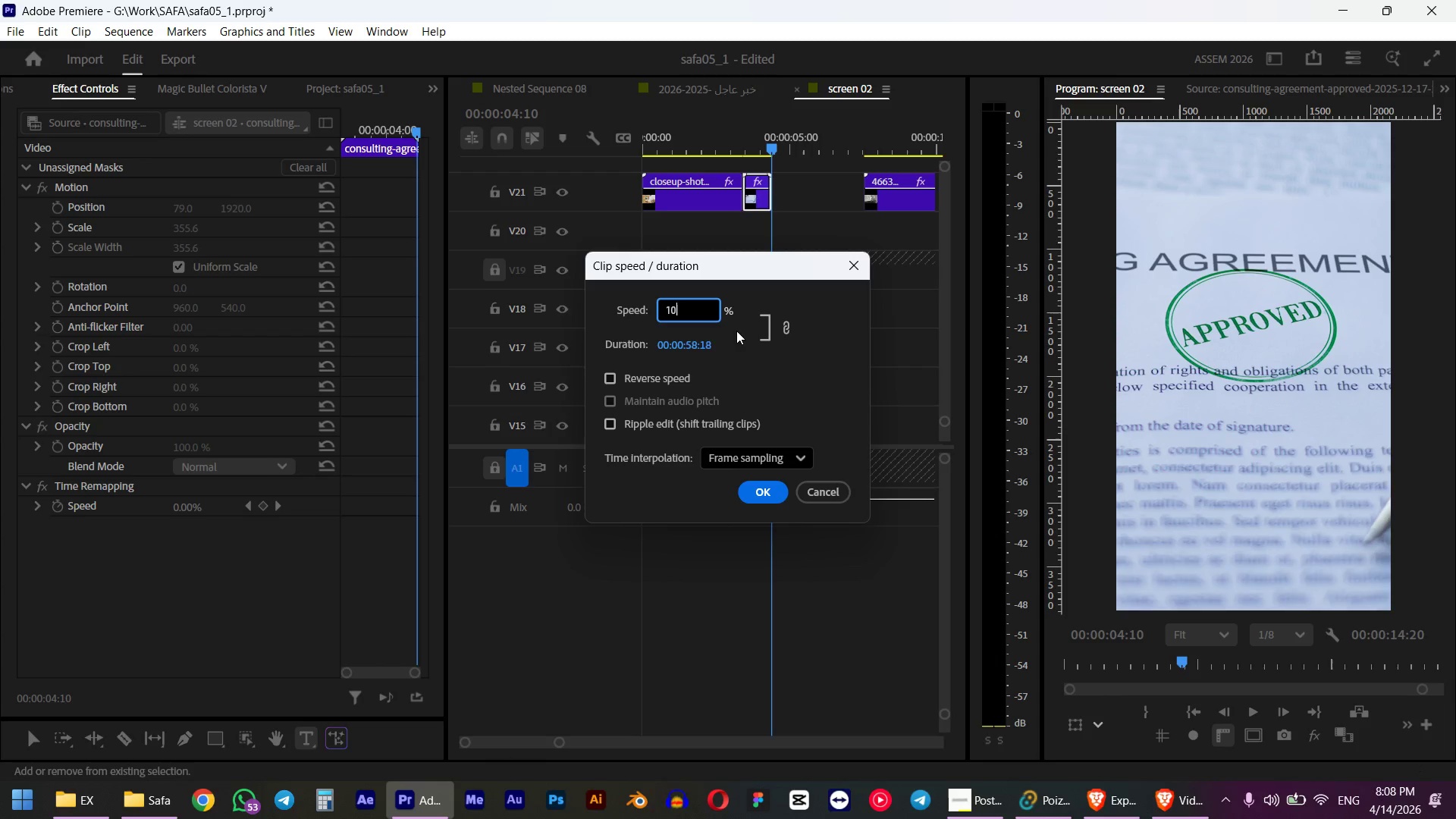 
key(Numpad0)
 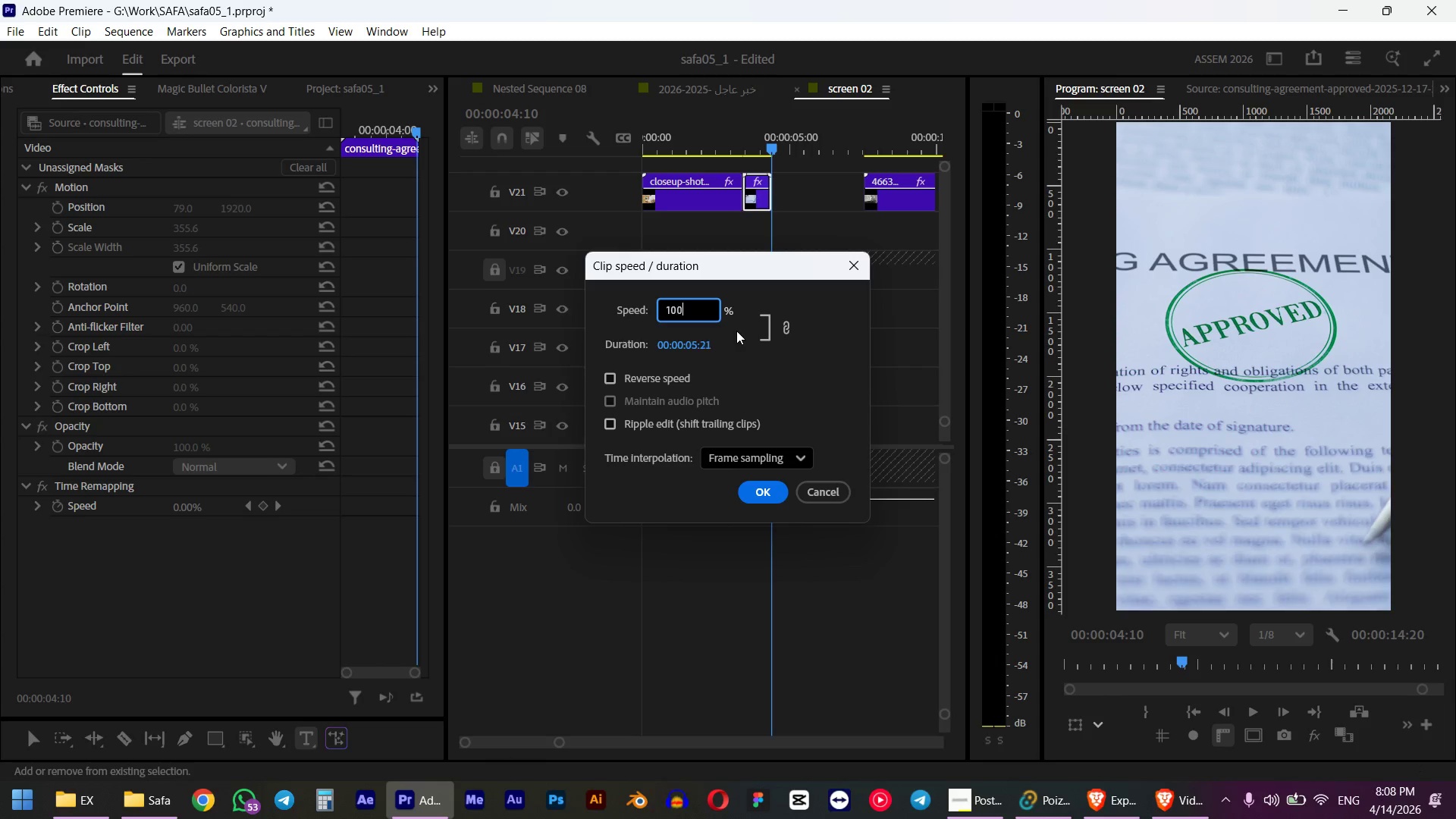 
key(NumpadEnter)
 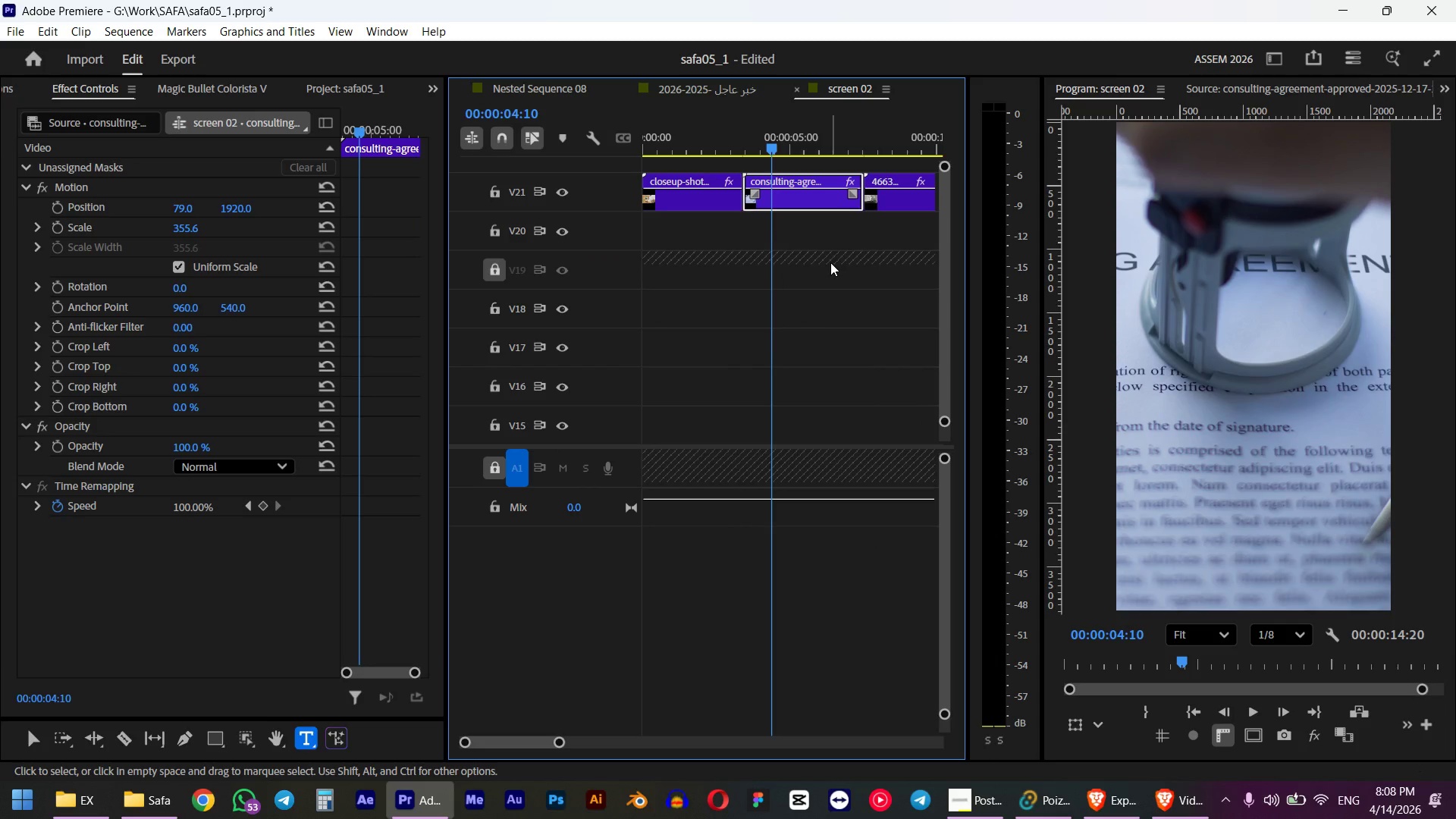 
left_click([736, 140])
 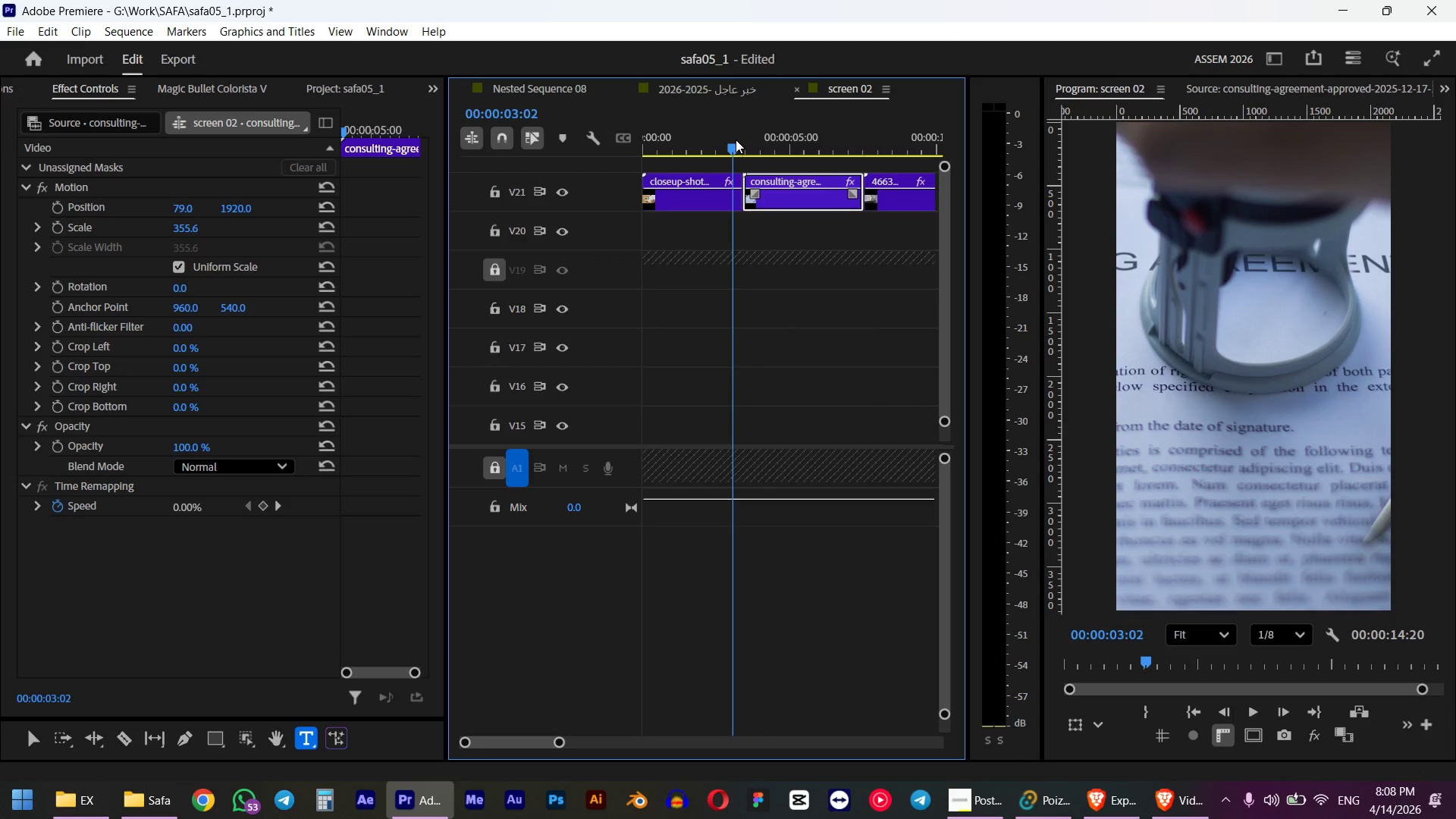 
key(Space)
 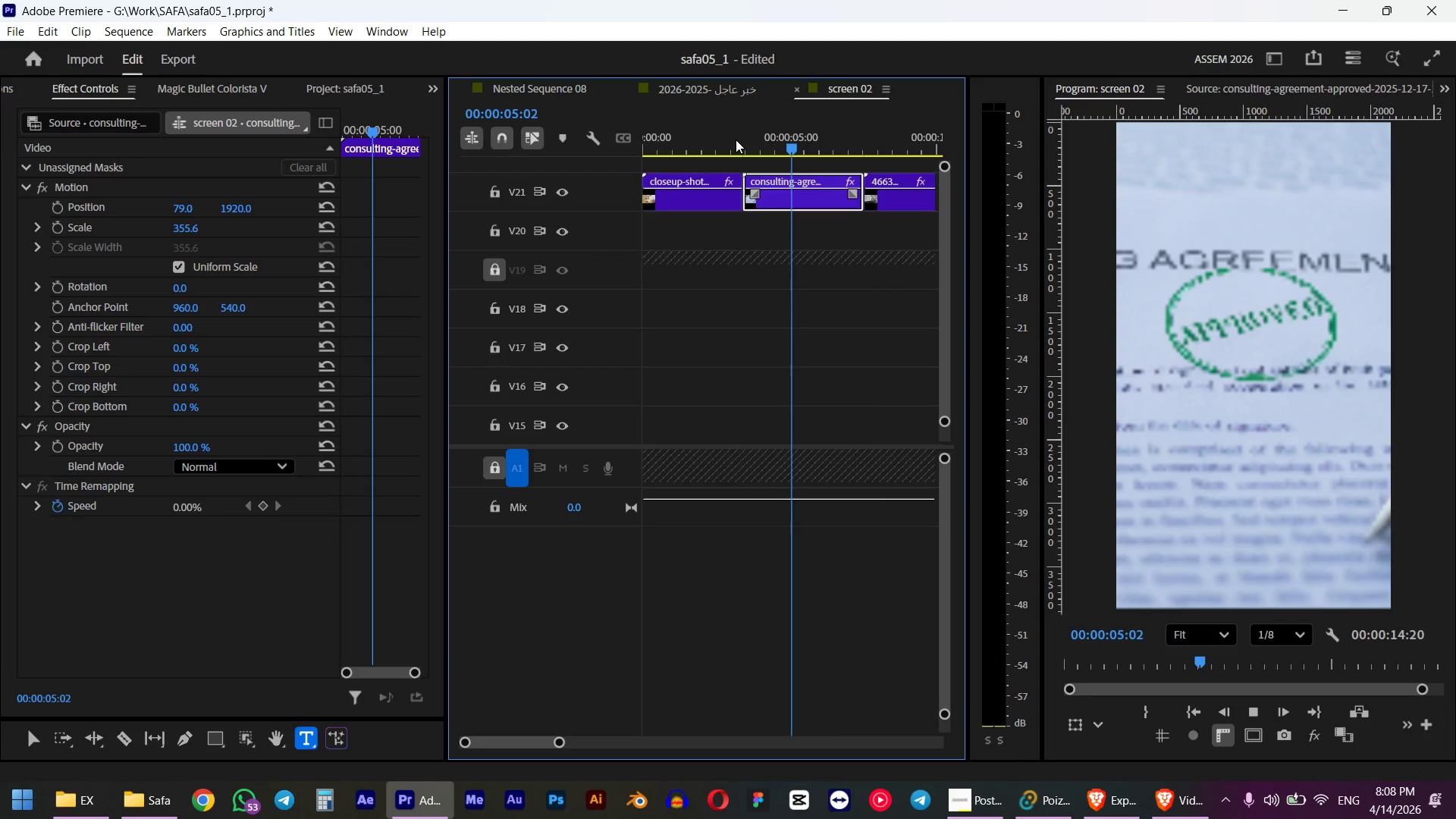 
key(Space)
 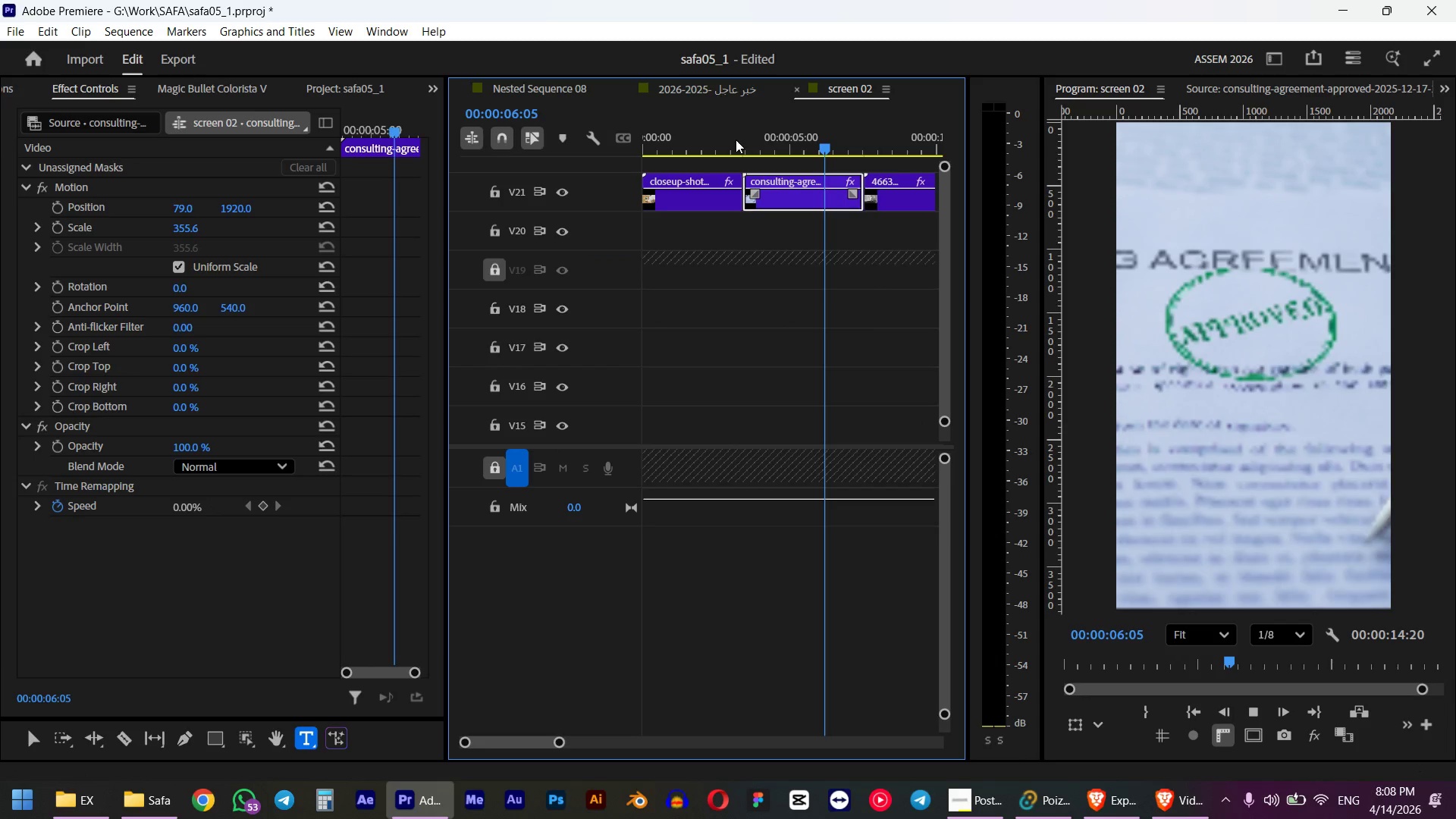 
left_click([700, 102])
 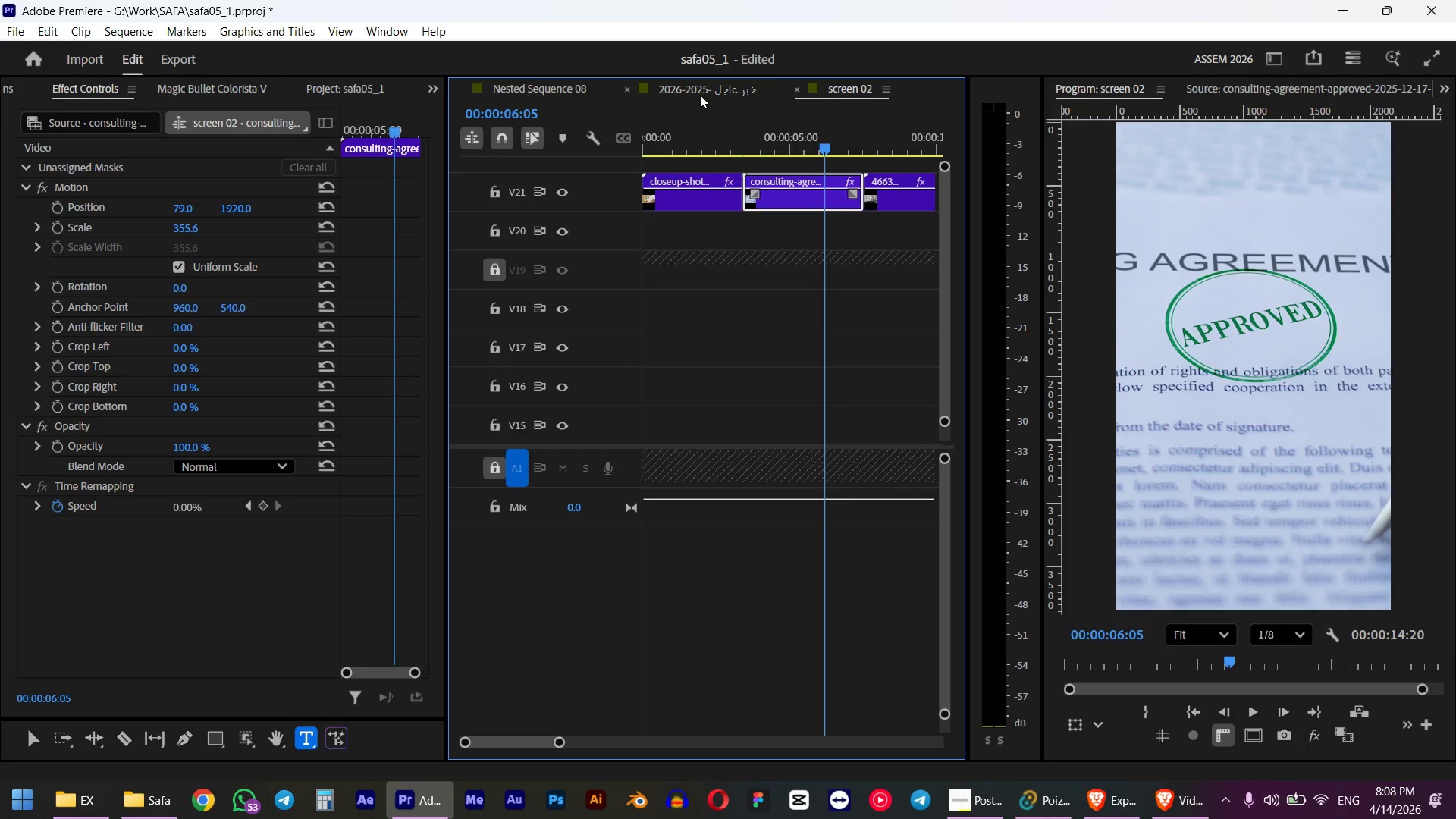 
left_click([686, 89])
 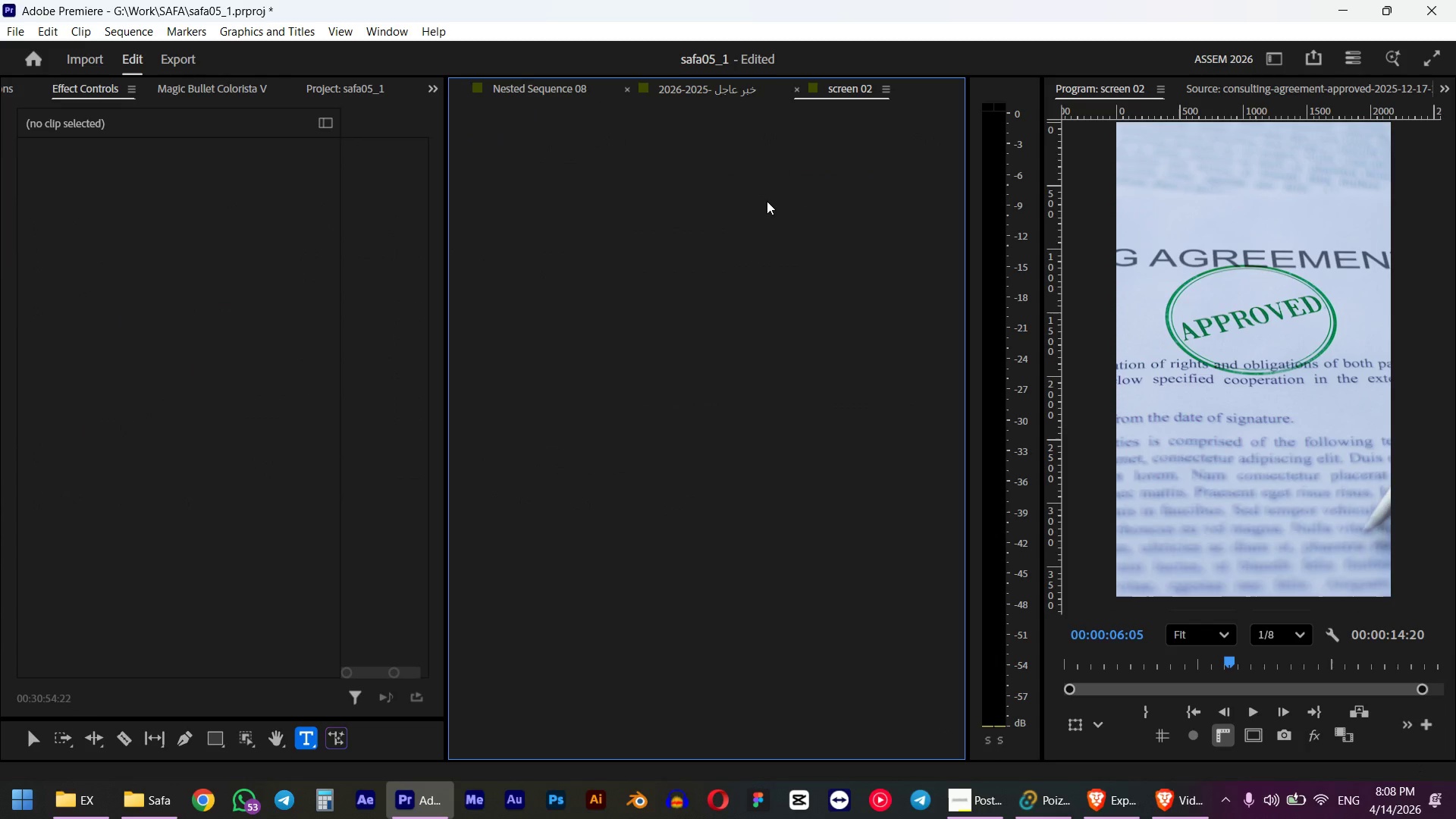 
left_click([755, 143])
 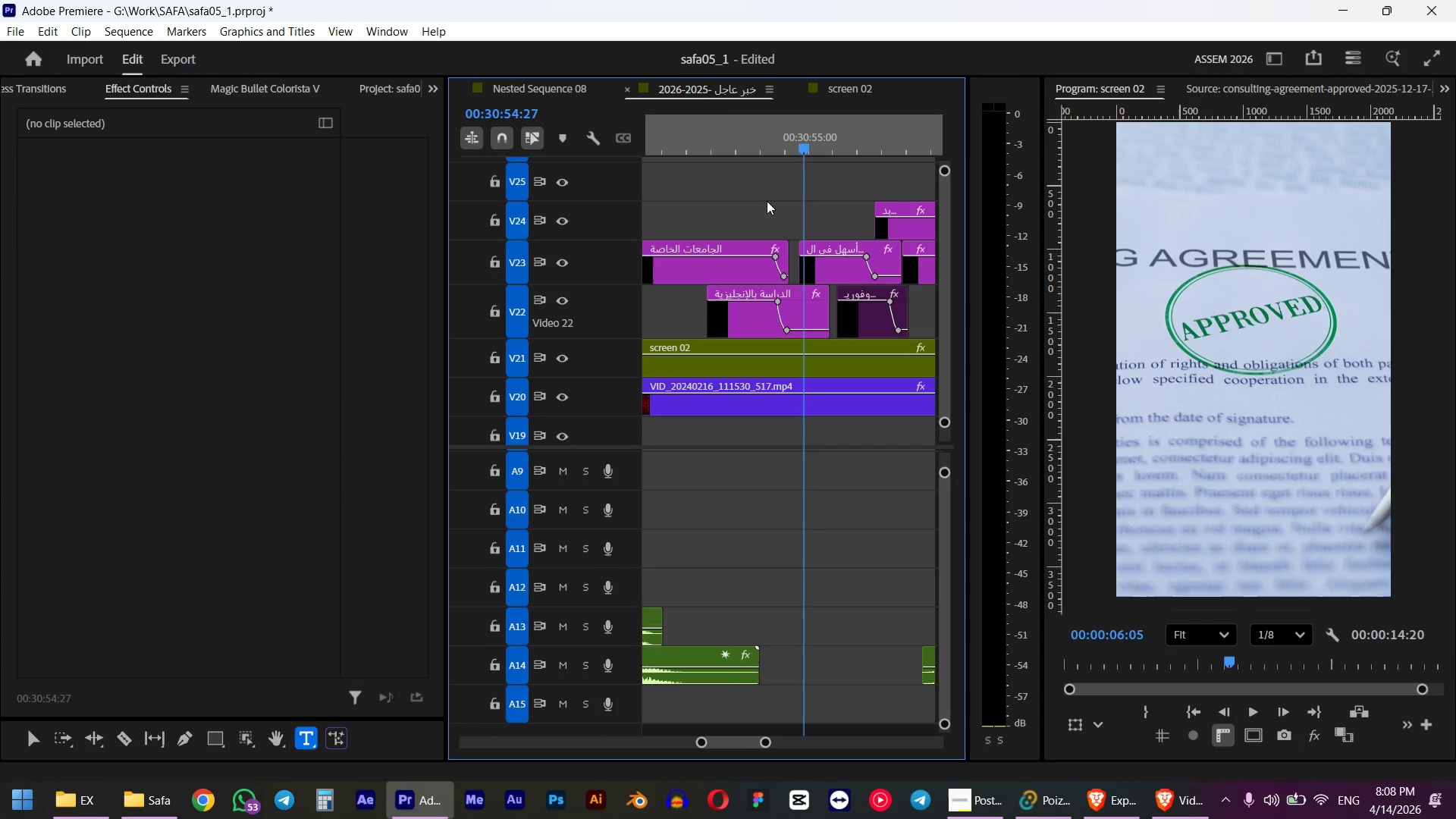 
key(Space)
 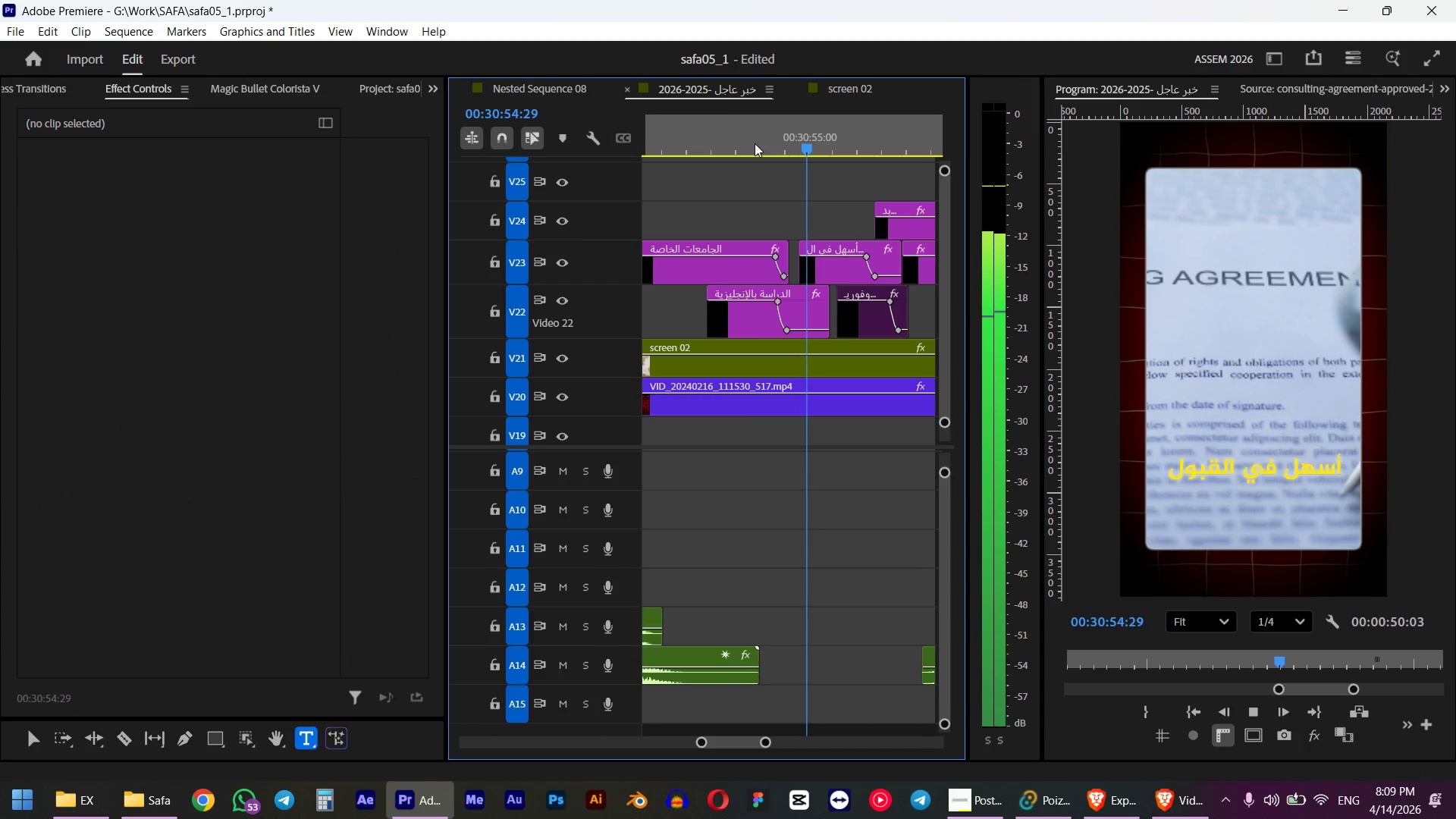 
key(Space)
 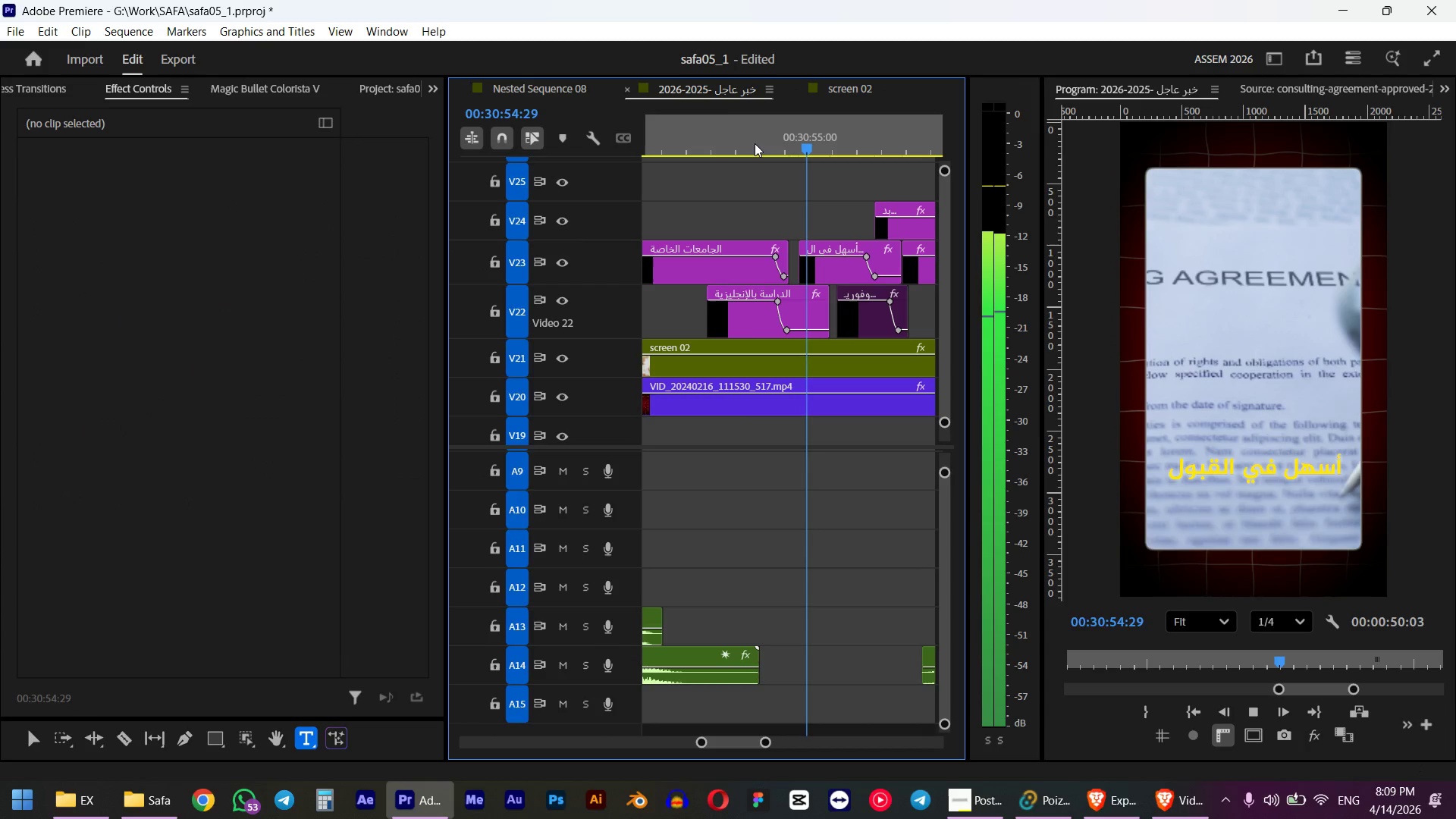 
left_click([755, 143])
 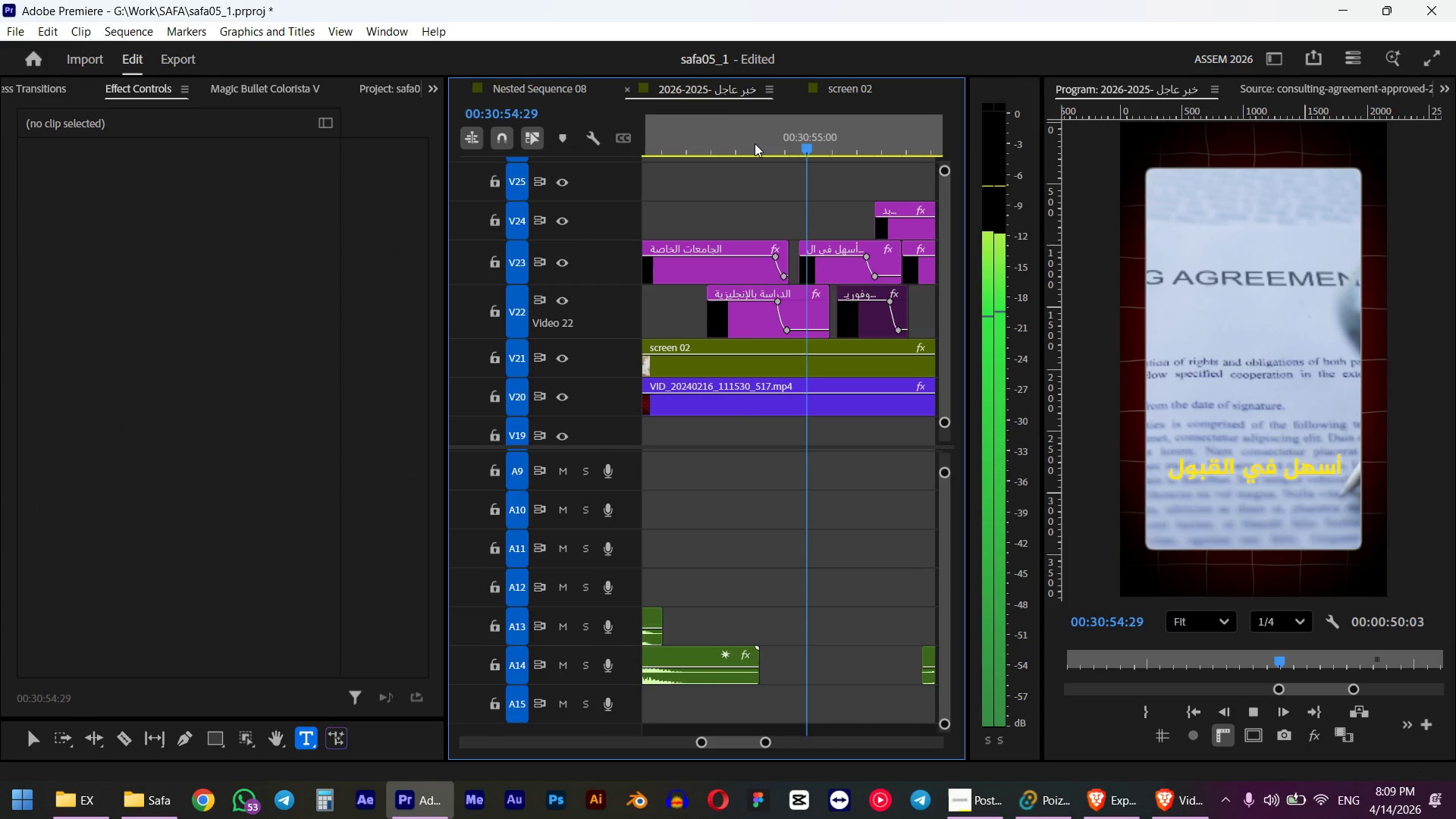 
key(Space)
 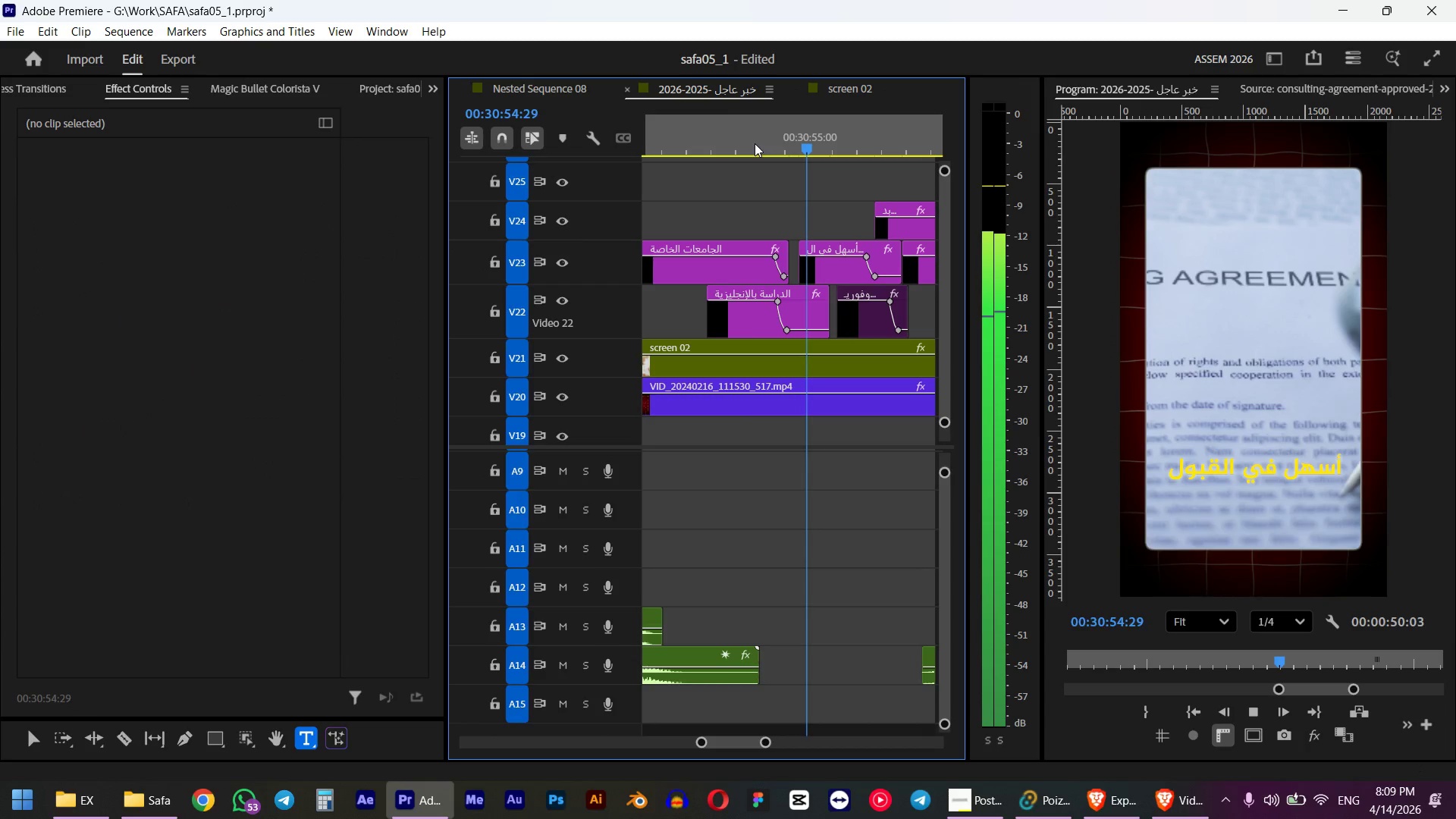 
key(Space)
 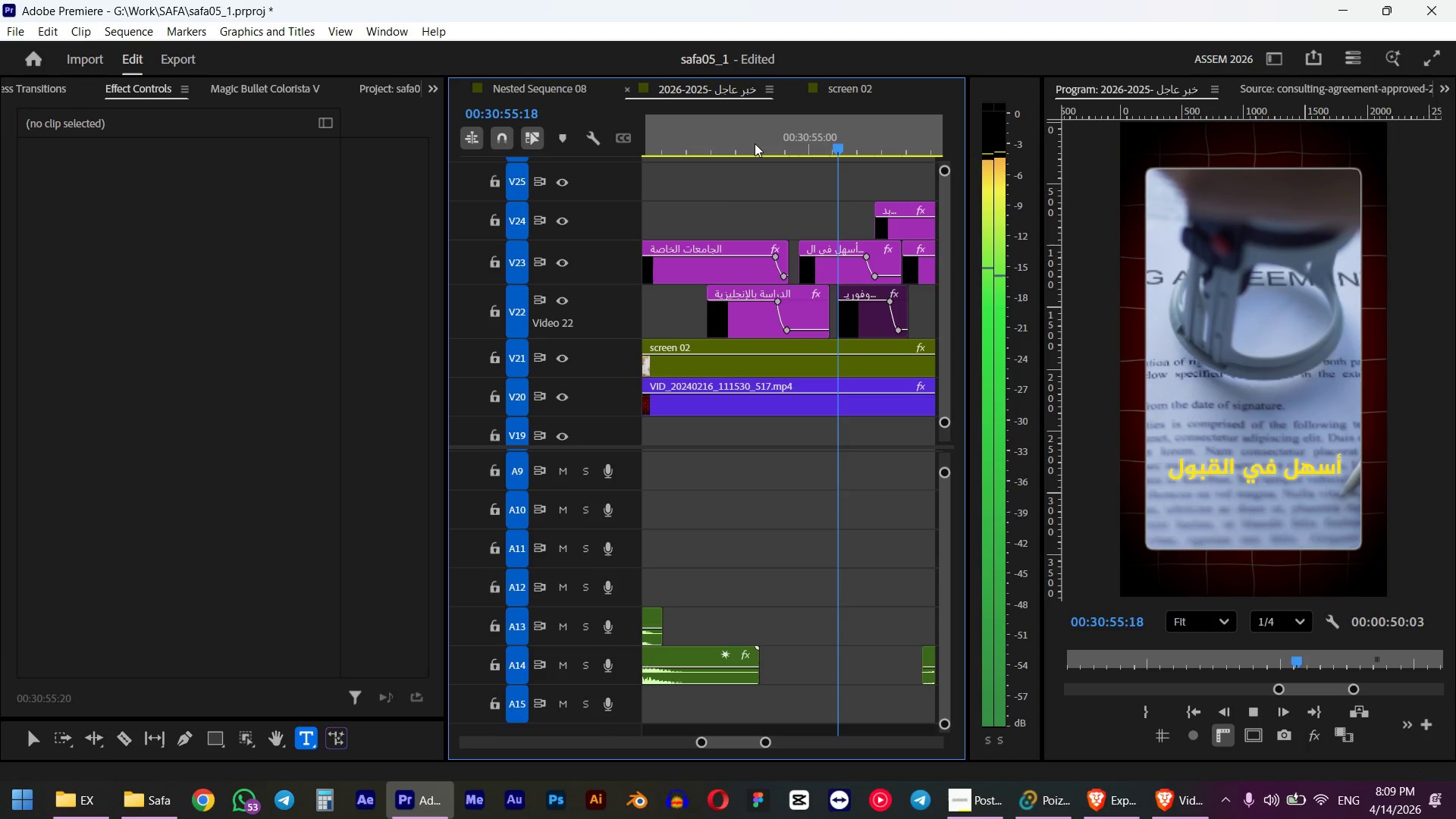 
left_click([848, 88])
 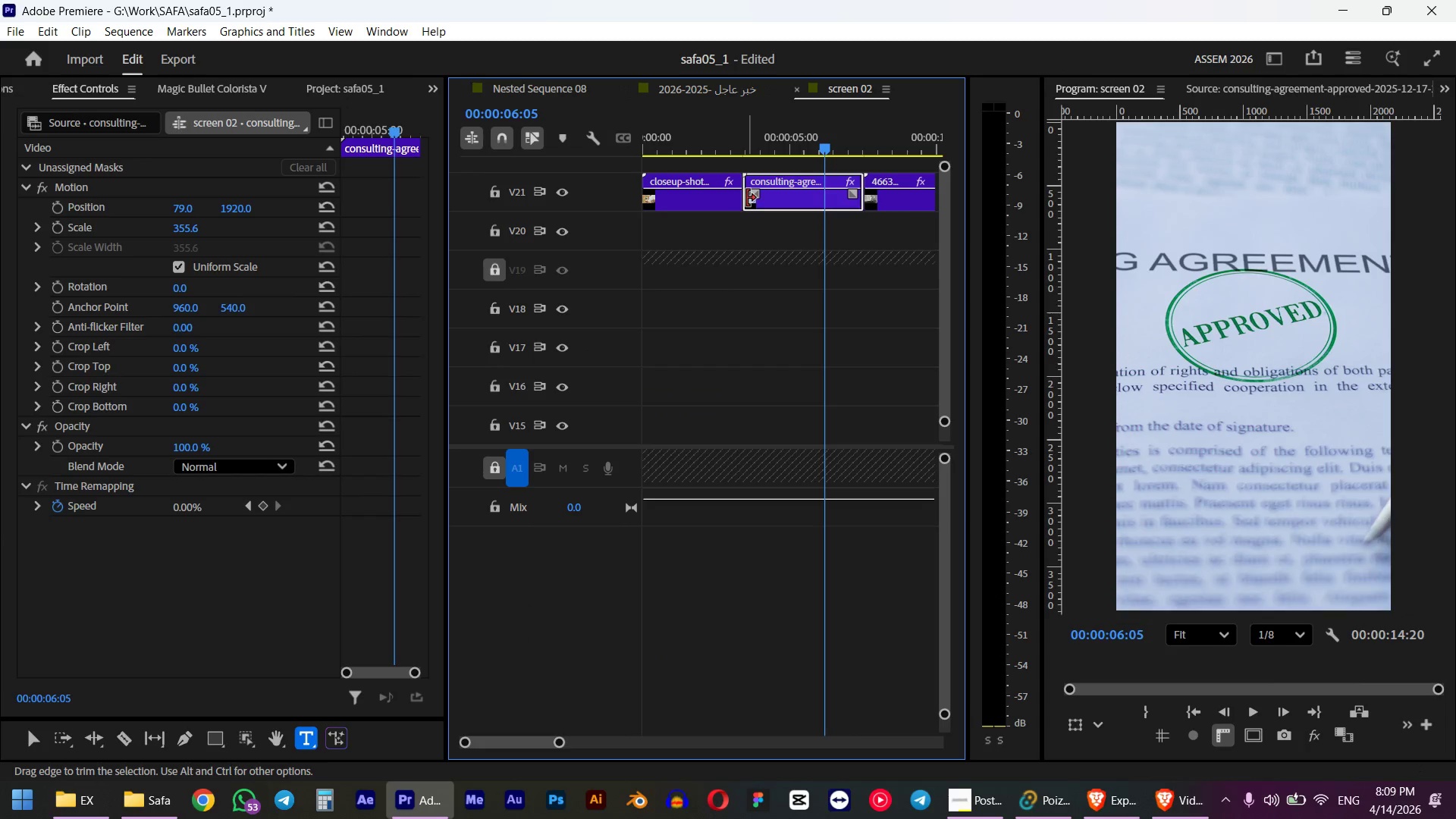 
left_click_drag(start_coordinate=[747, 198], to_coordinate=[765, 196])
 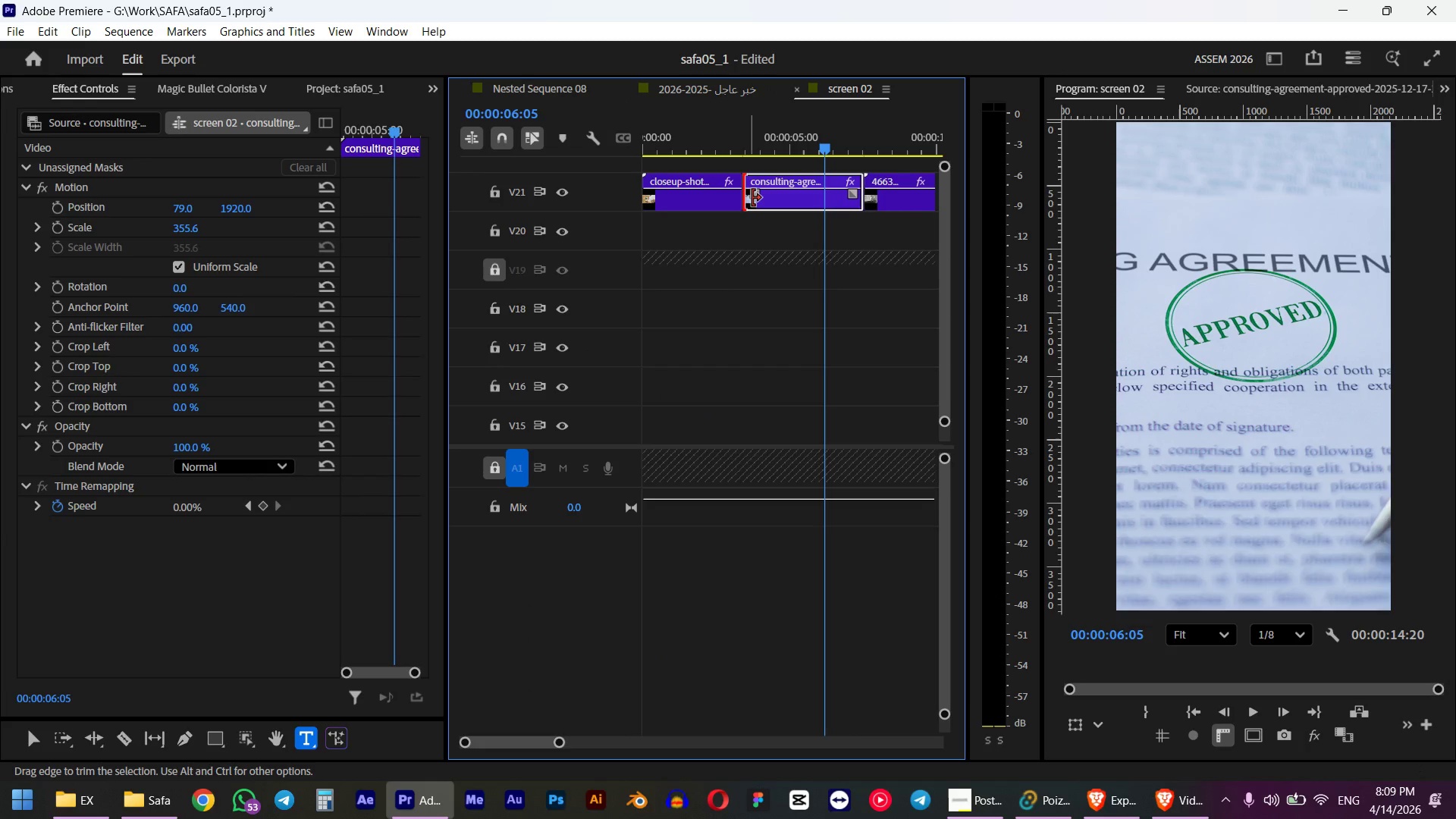 
left_click_drag(start_coordinate=[797, 198], to_coordinate=[777, 198])
 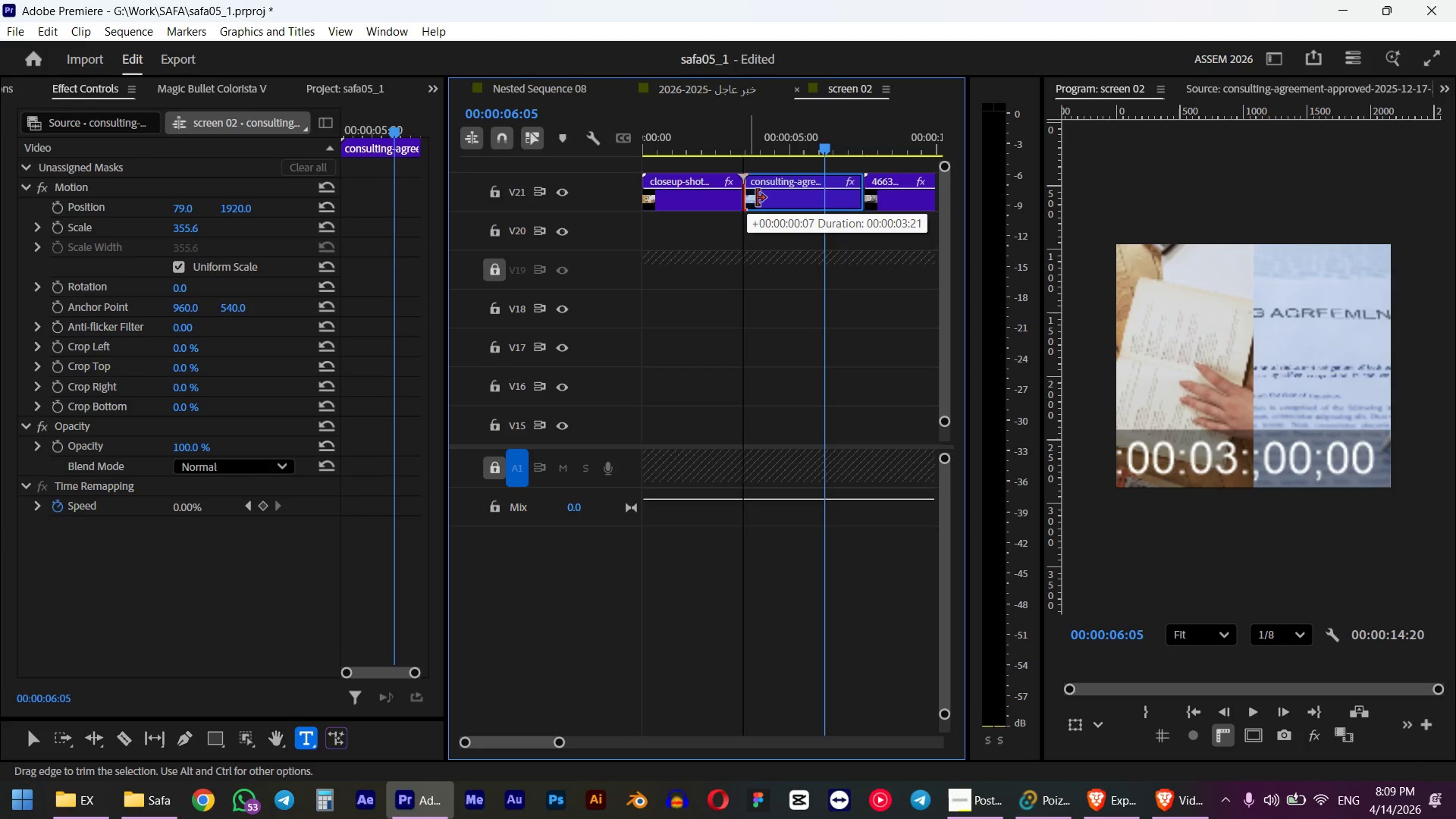 
left_click([732, 141])
 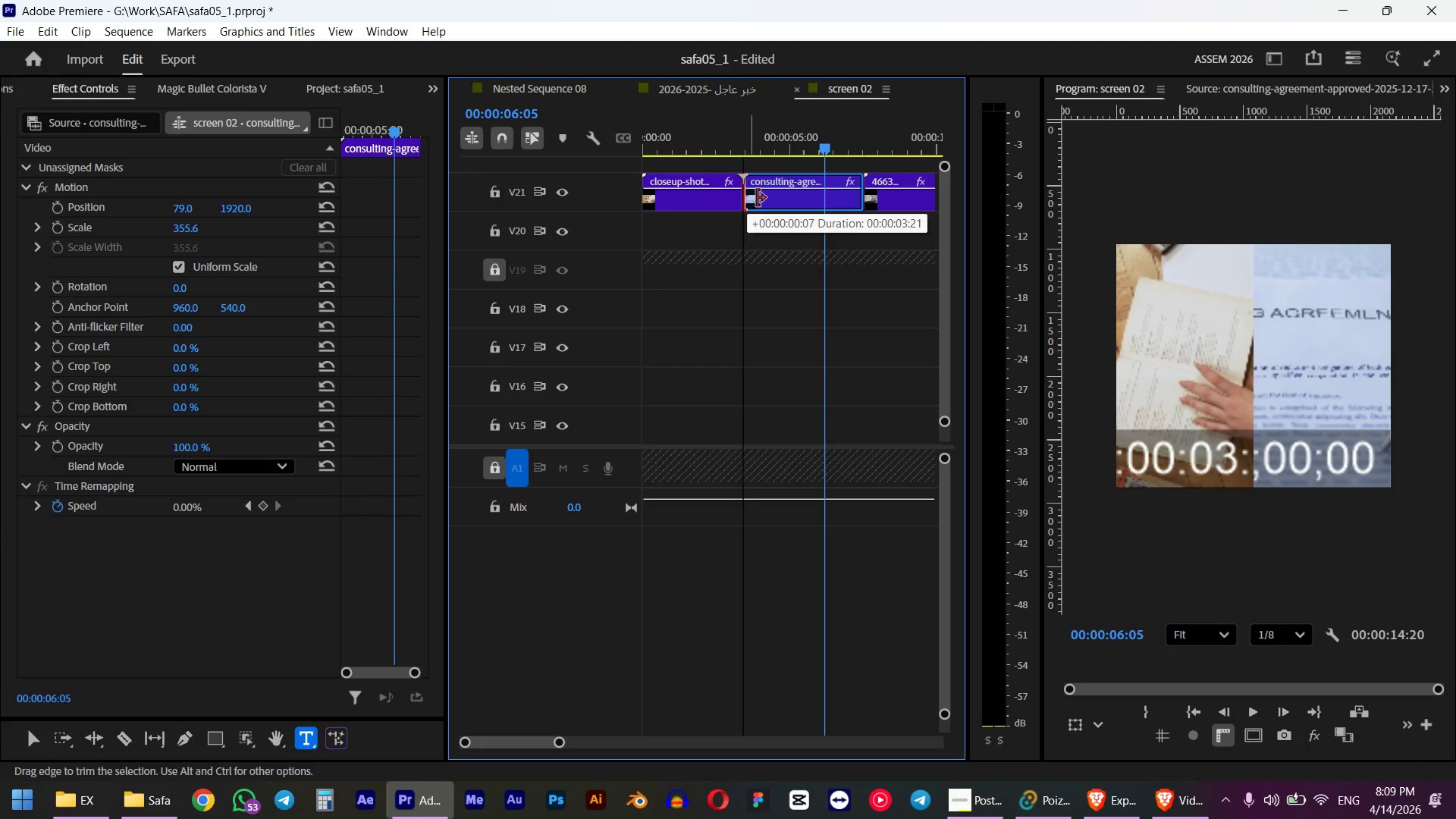 
key(Space)
 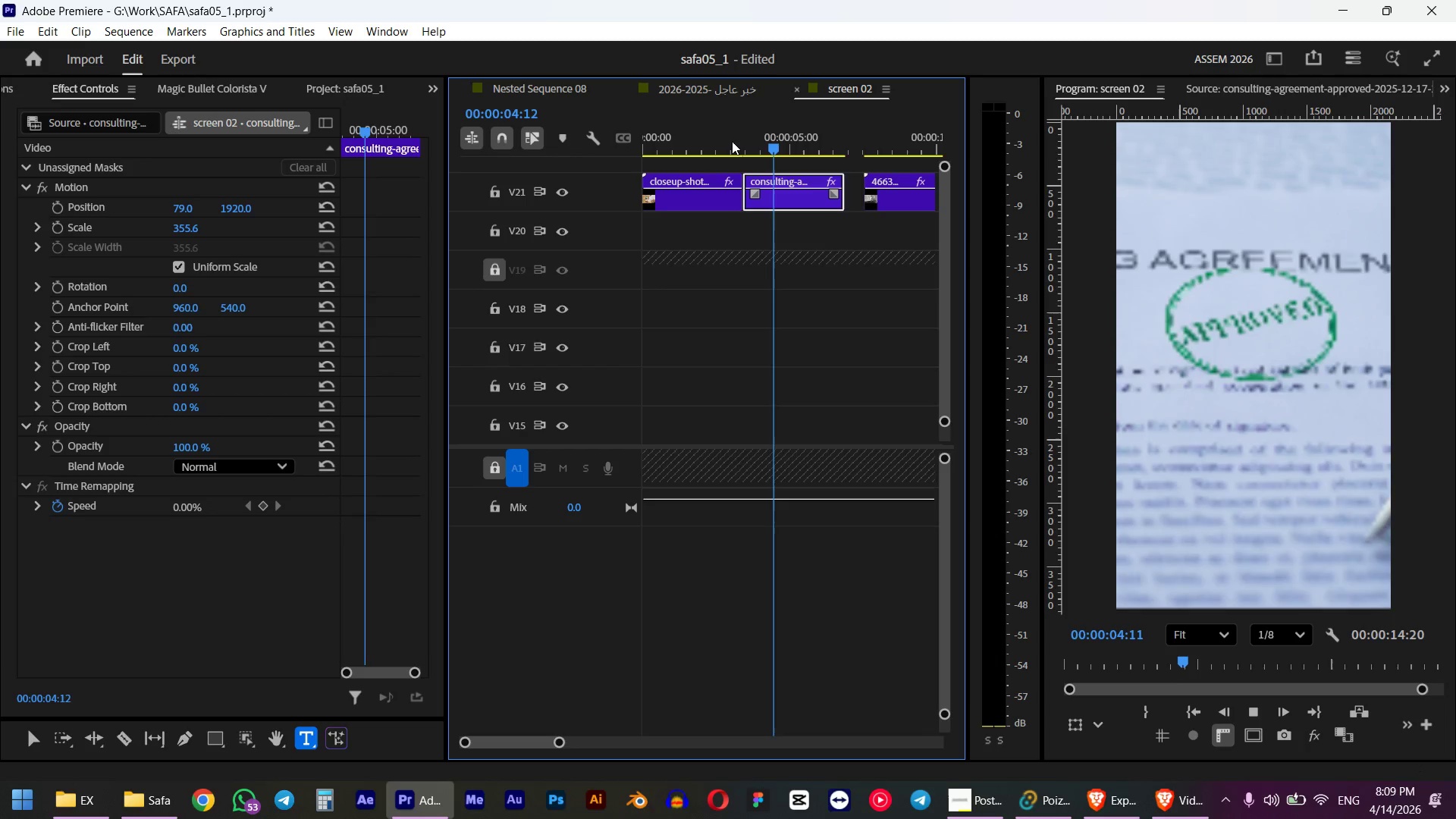 
key(Space)
 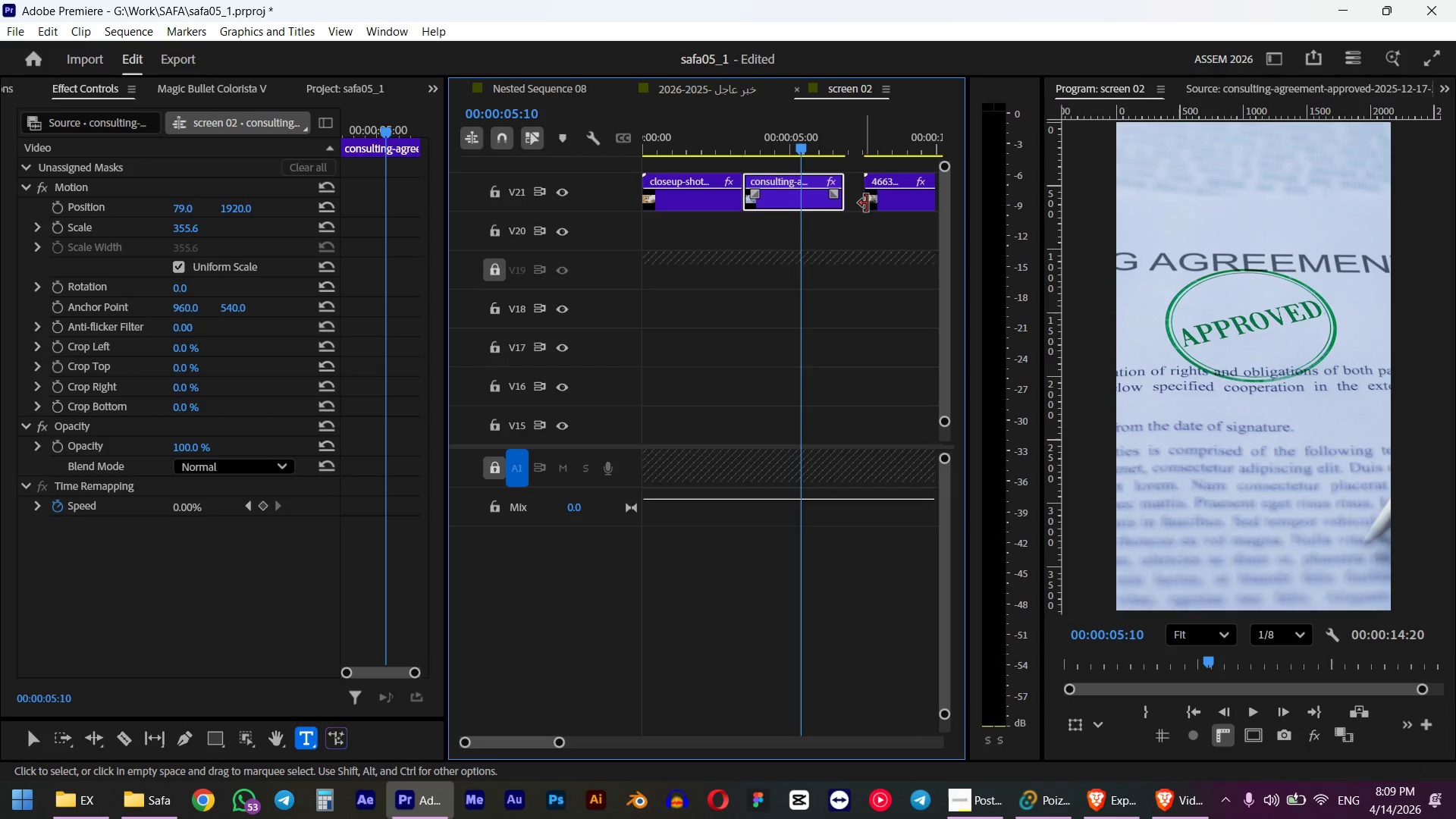 
left_click_drag(start_coordinate=[907, 206], to_coordinate=[839, 204])
 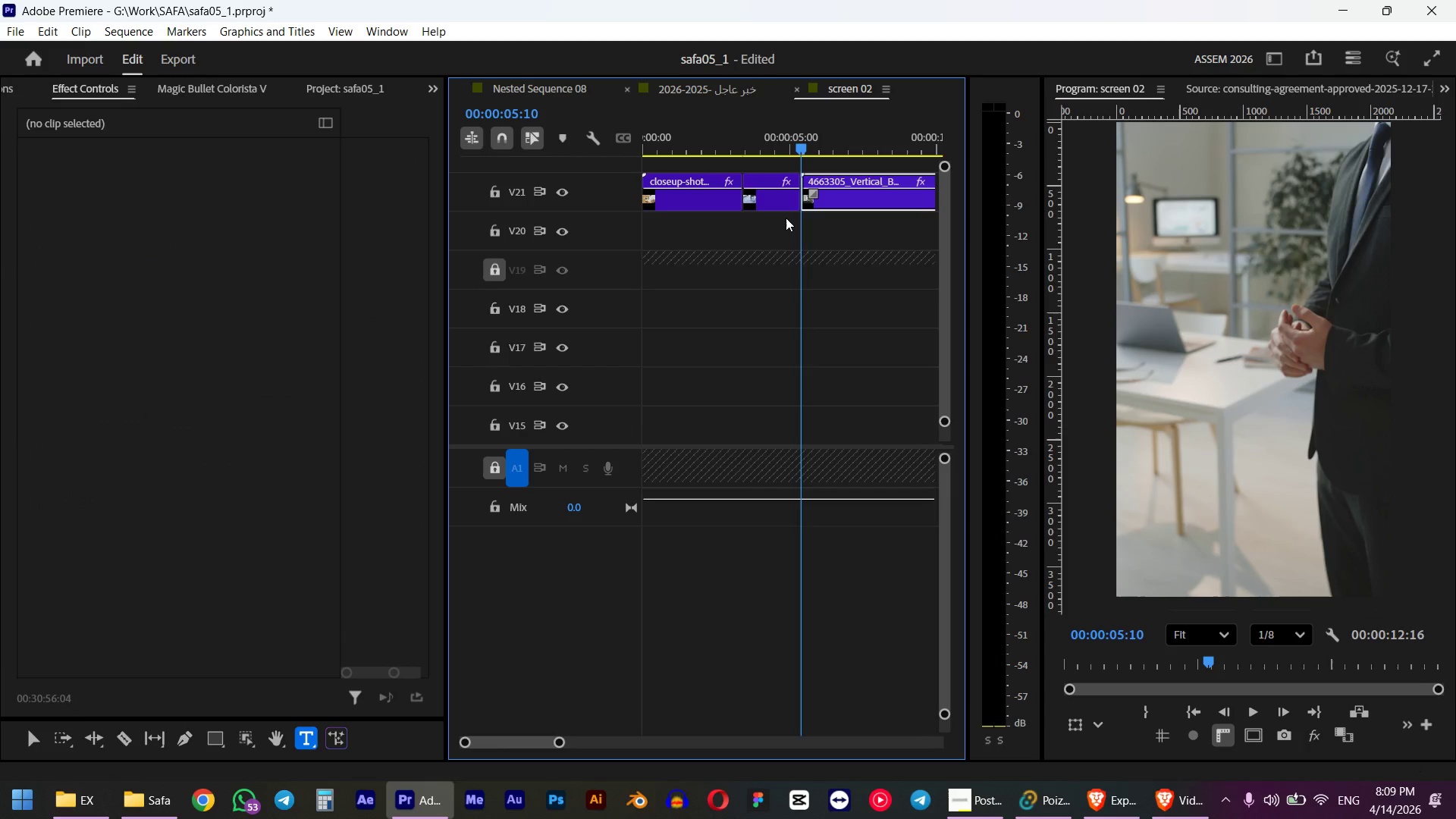 
left_click([780, 154])
 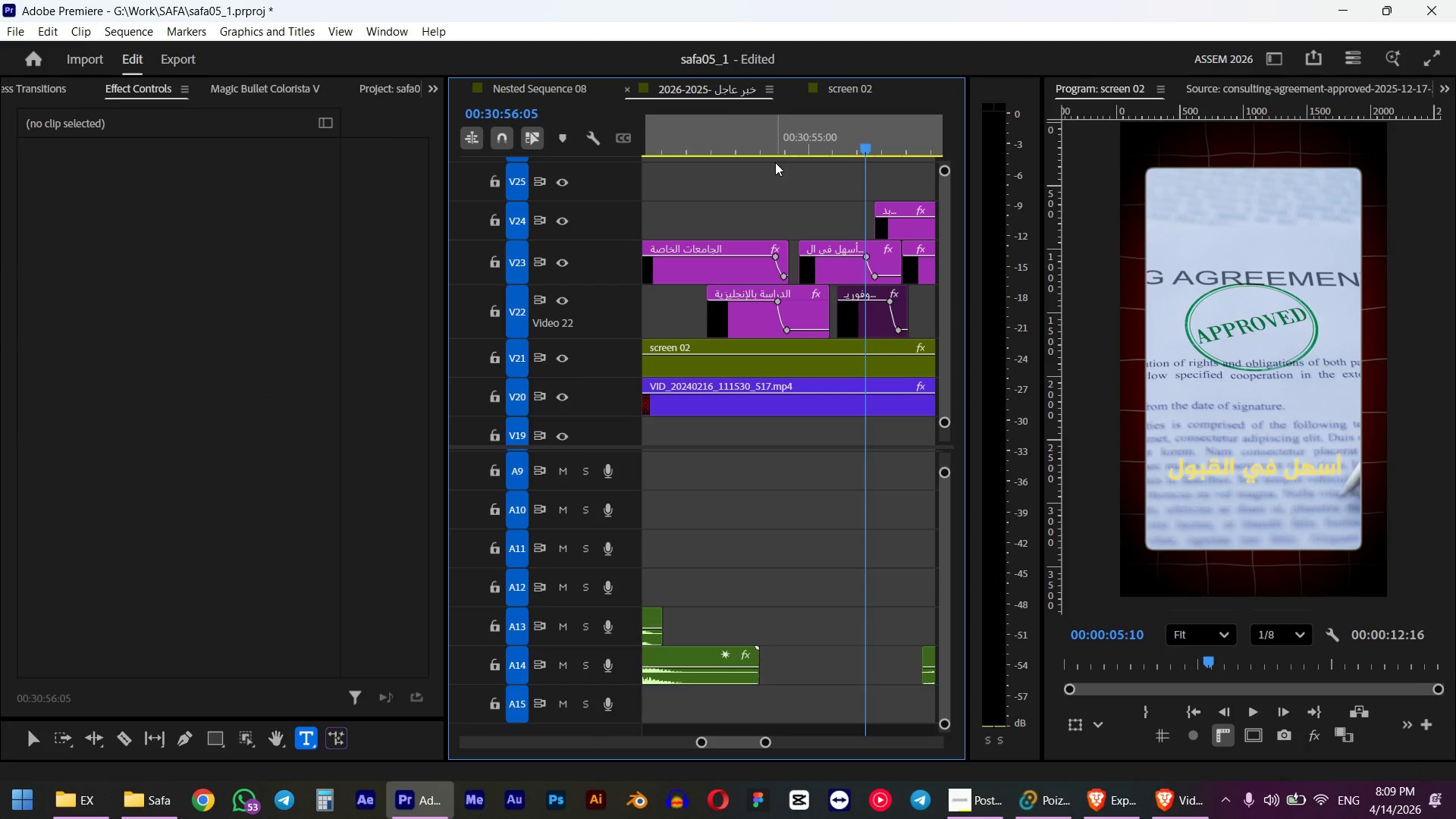 
key(Space)
 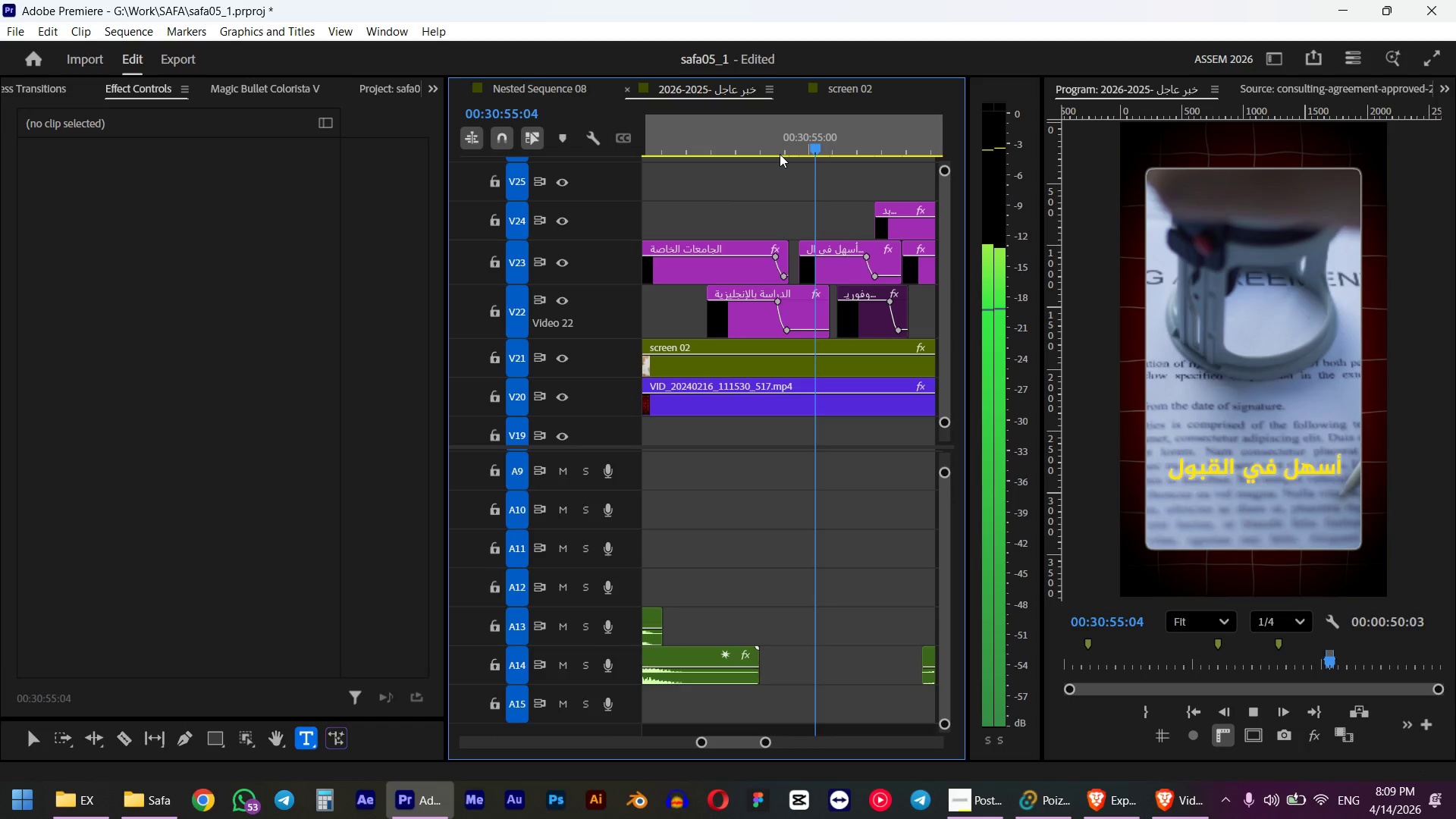 
key(Space)
 